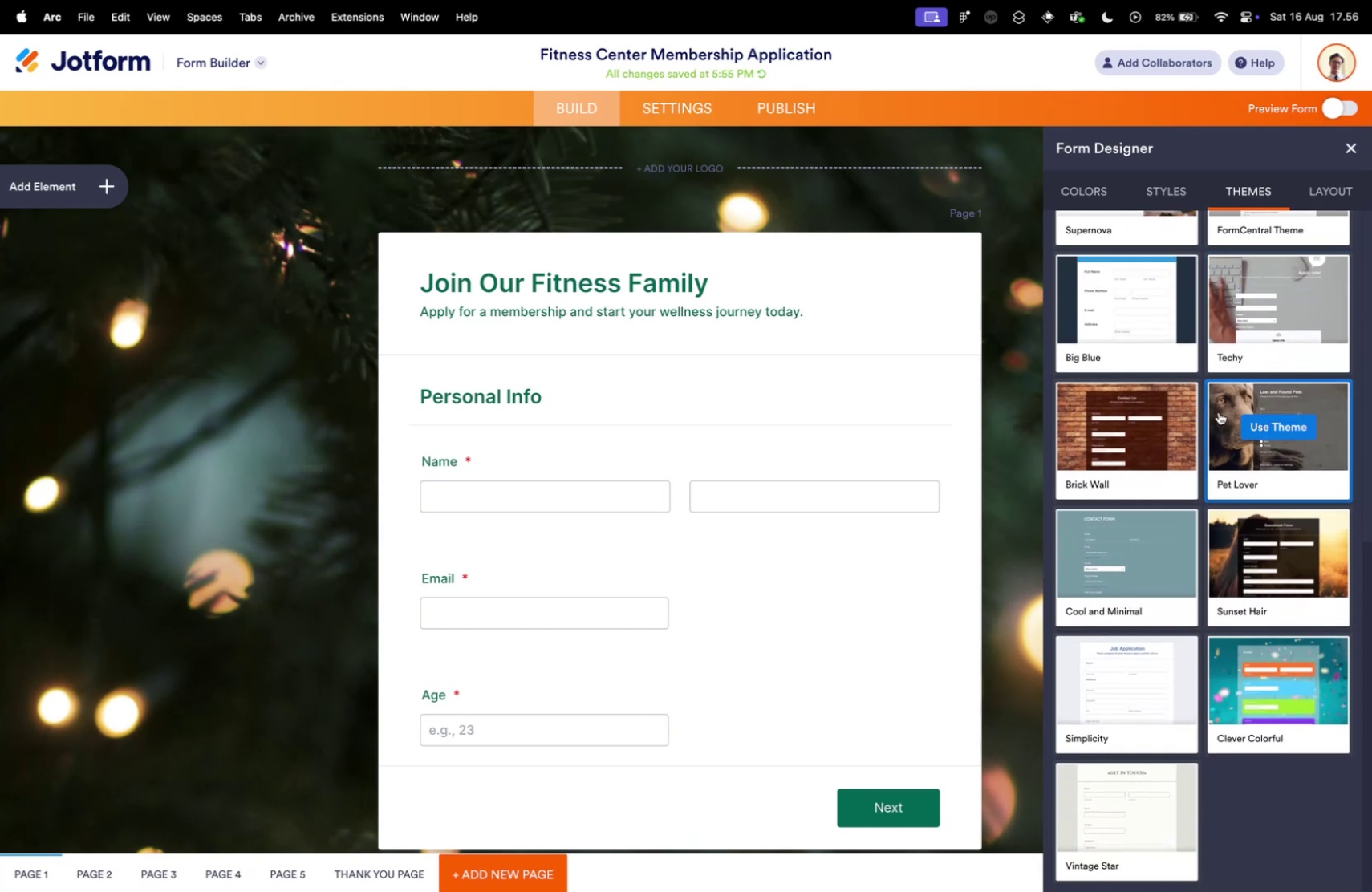 
scroll: coordinate [1212, 389], scroll_direction: down, amount: 16.0
 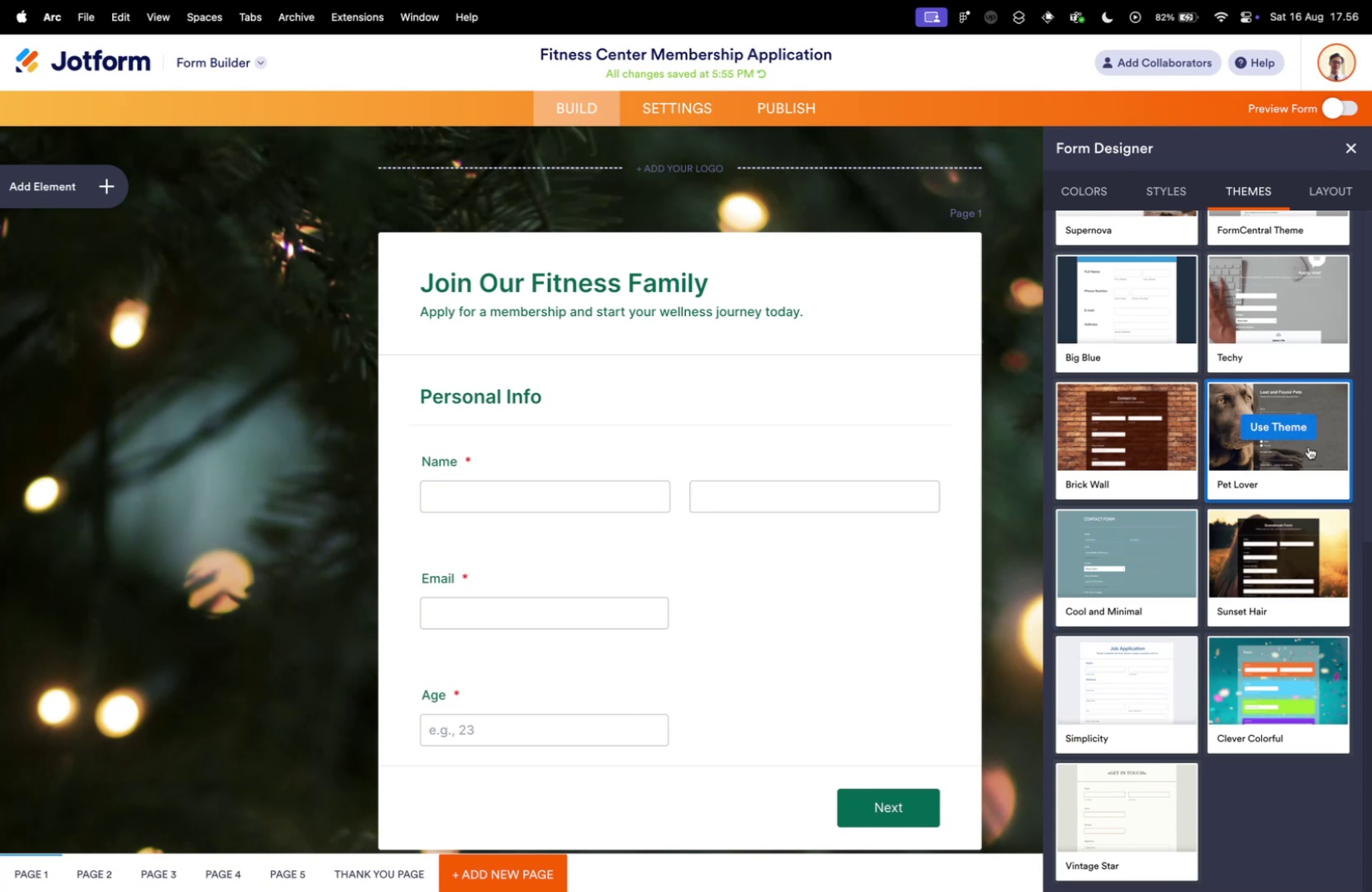 
left_click([1099, 517])
 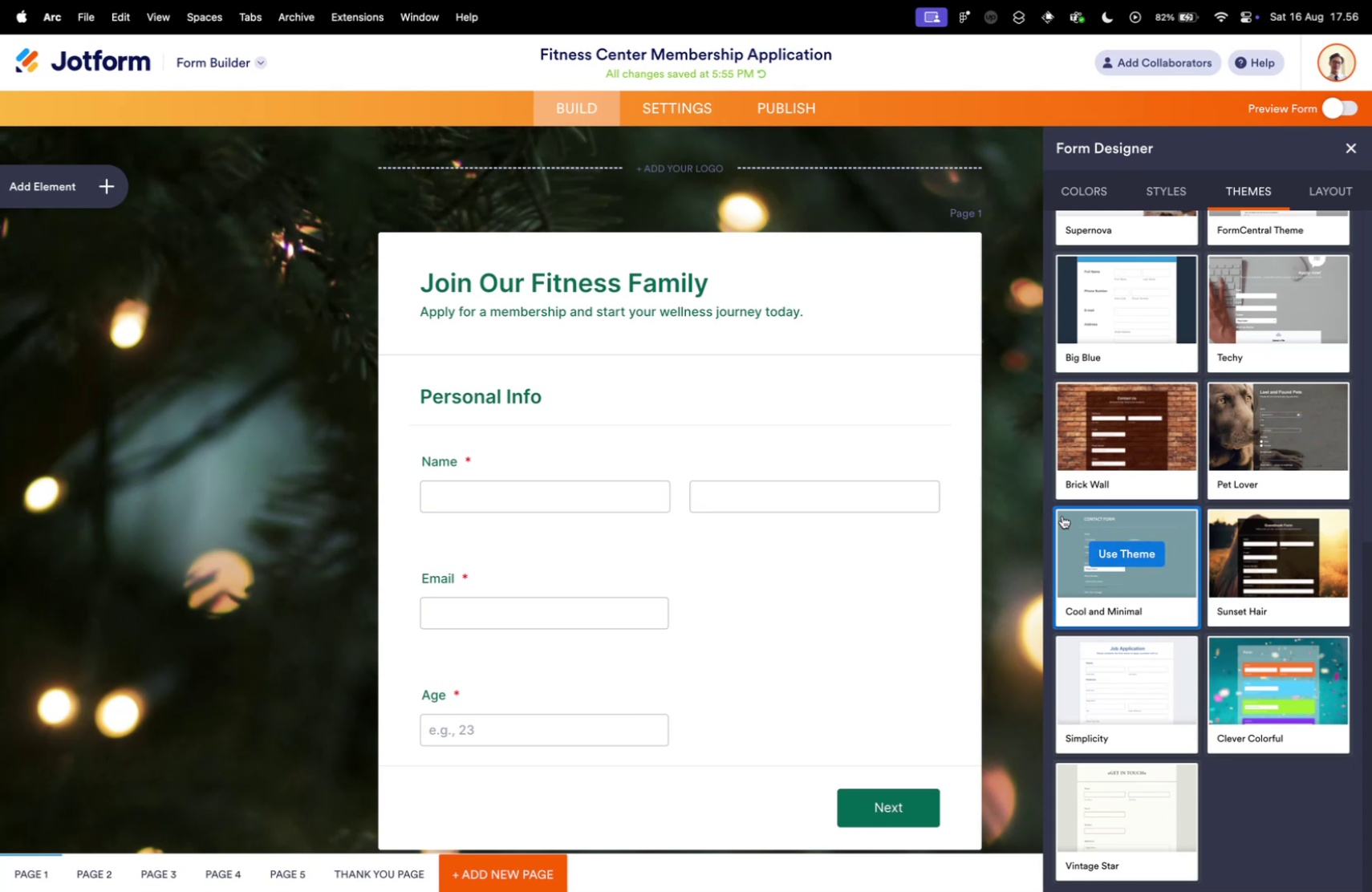 
mouse_move([1114, 543])
 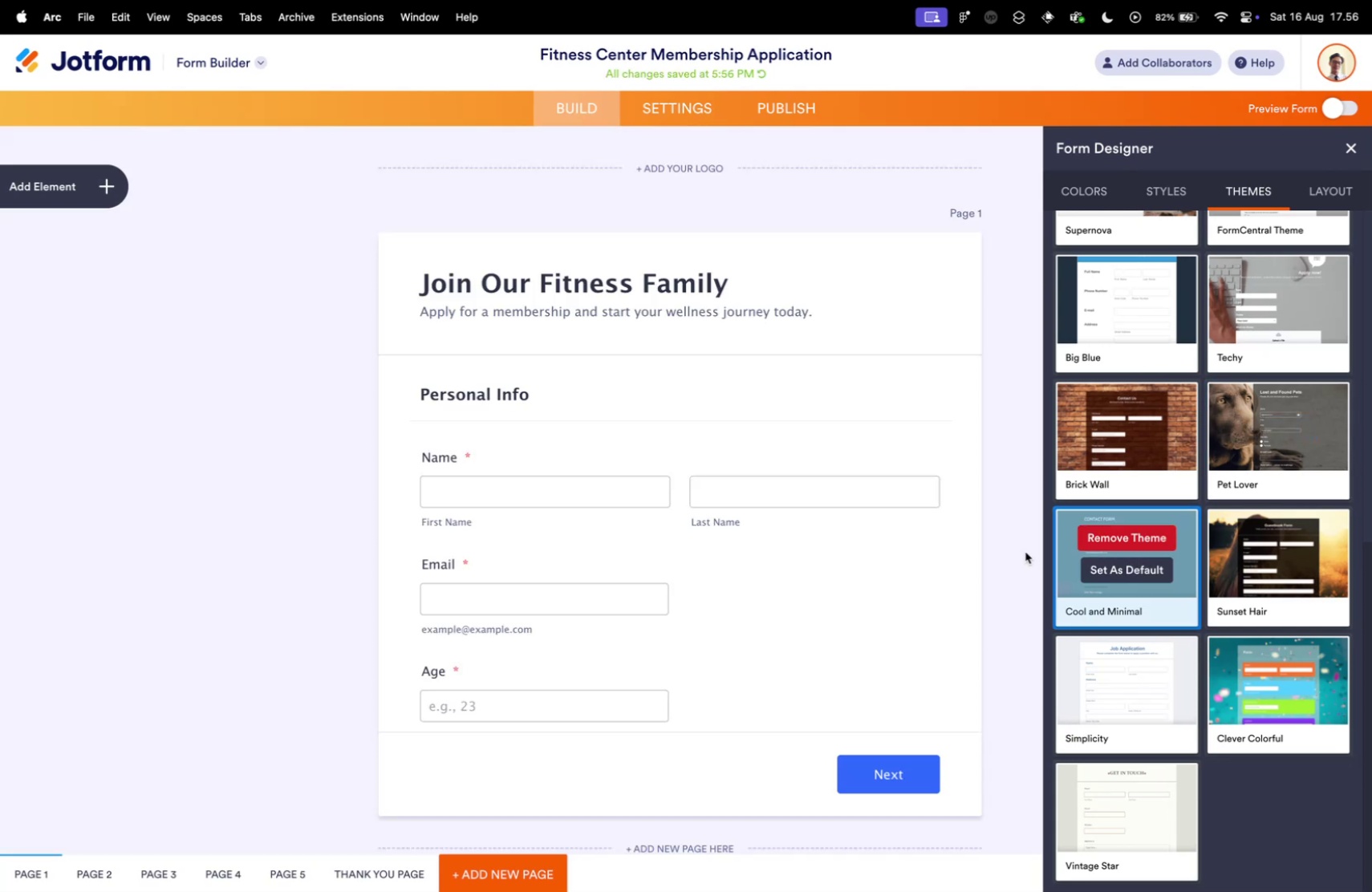 
scroll: coordinate [751, 557], scroll_direction: down, amount: 15.0
 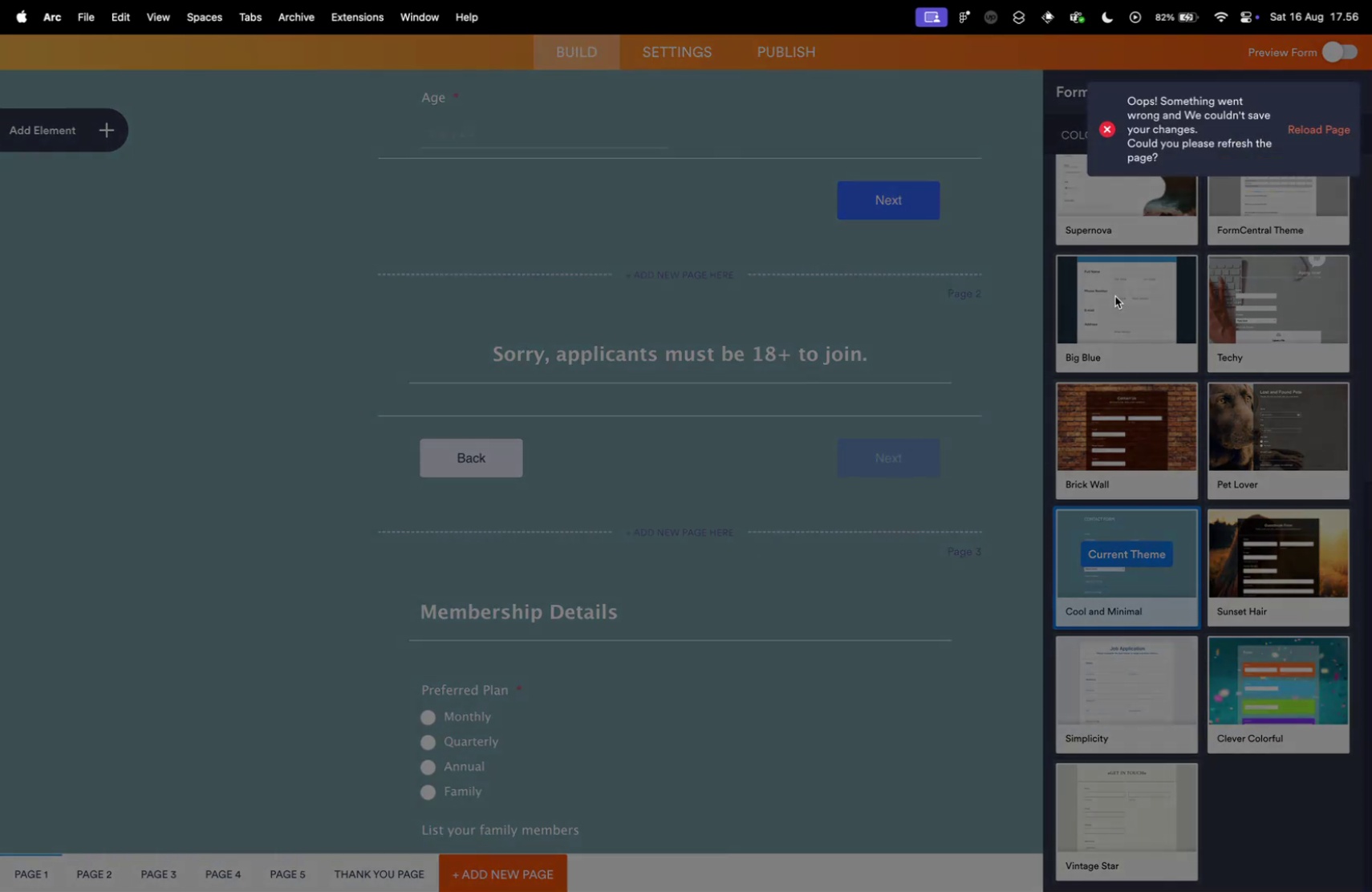 
left_click([1327, 123])
 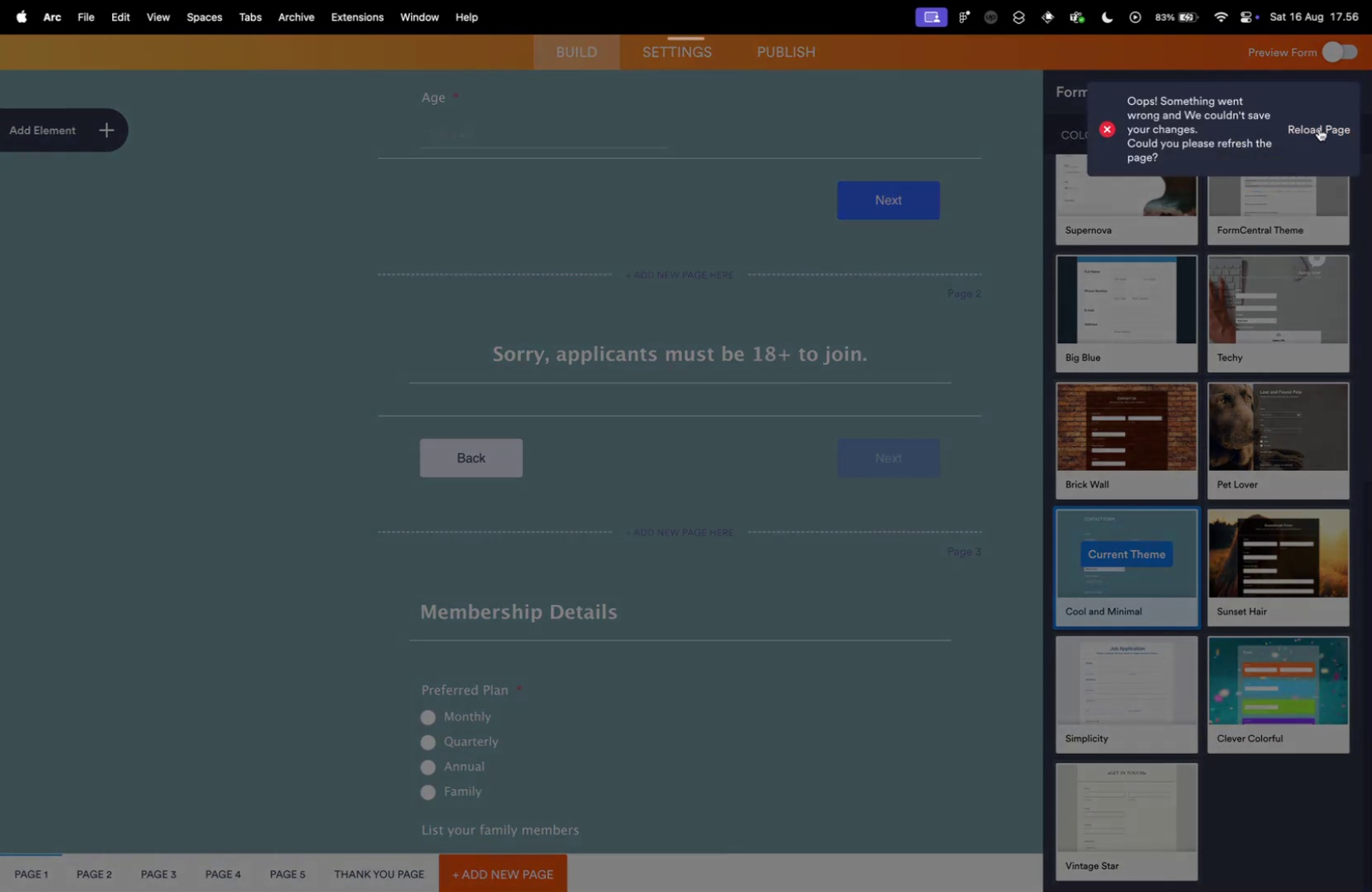 
left_click([1319, 128])
 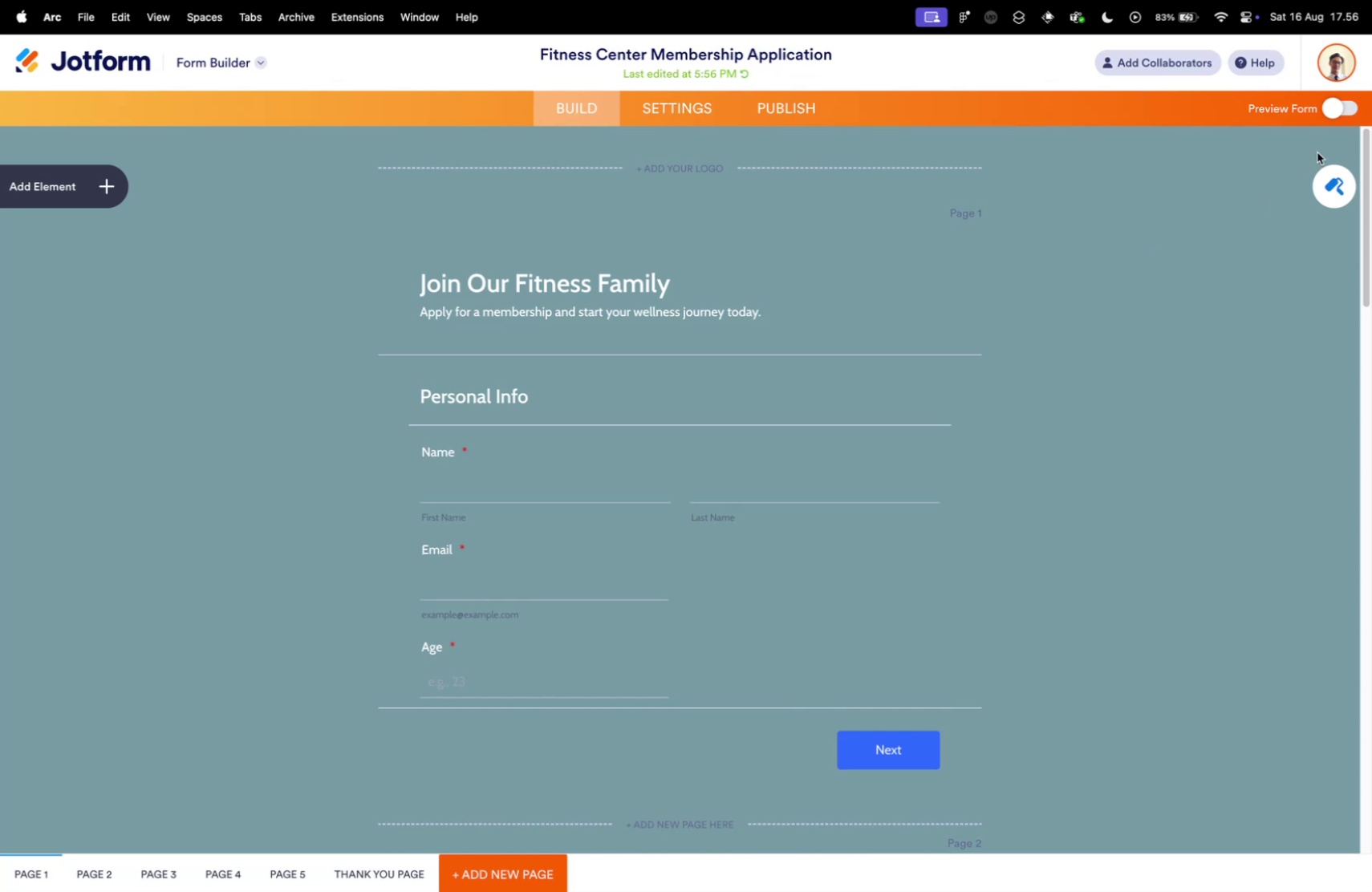 
left_click([1340, 180])
 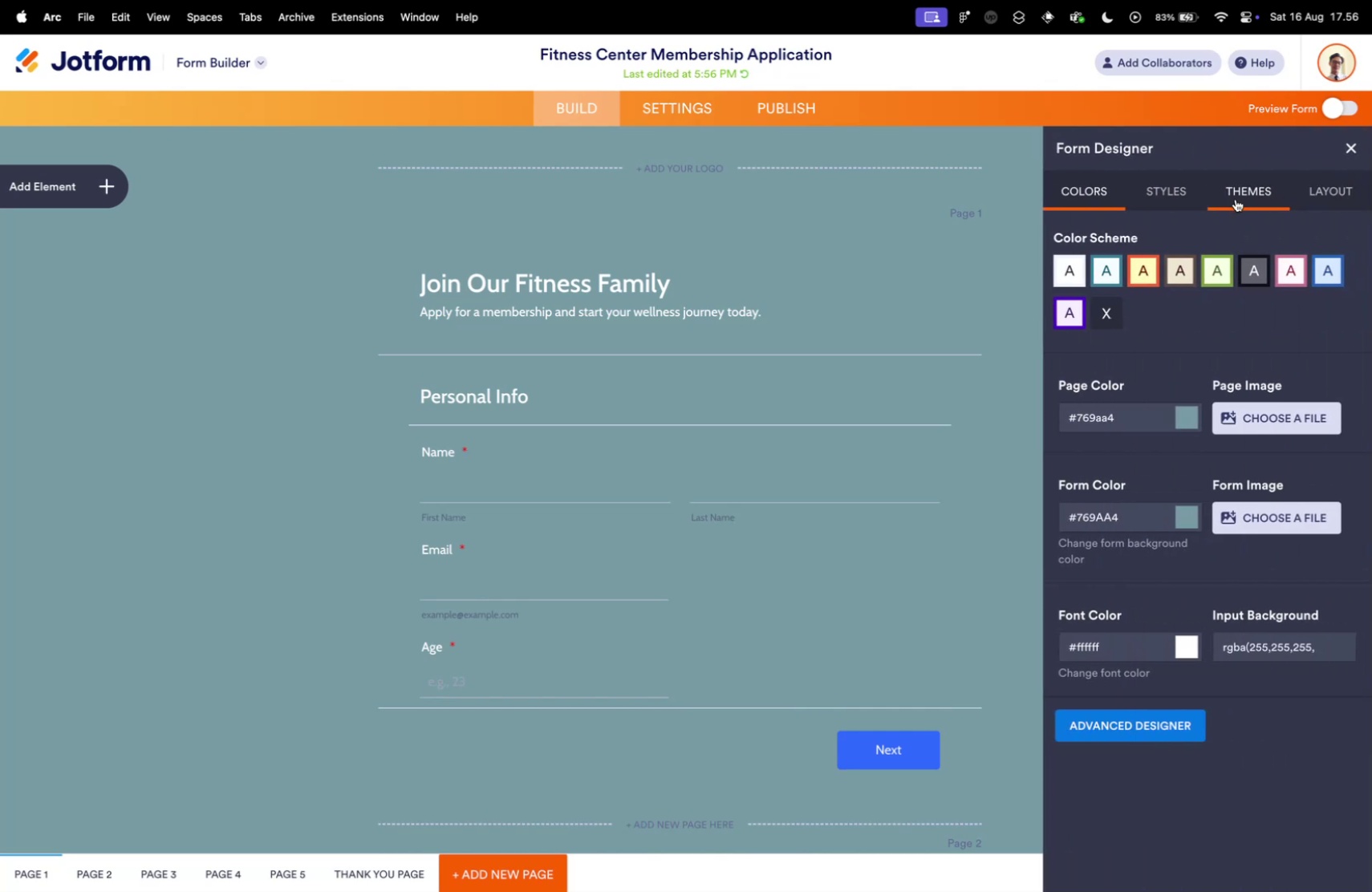 
left_click([1257, 184])
 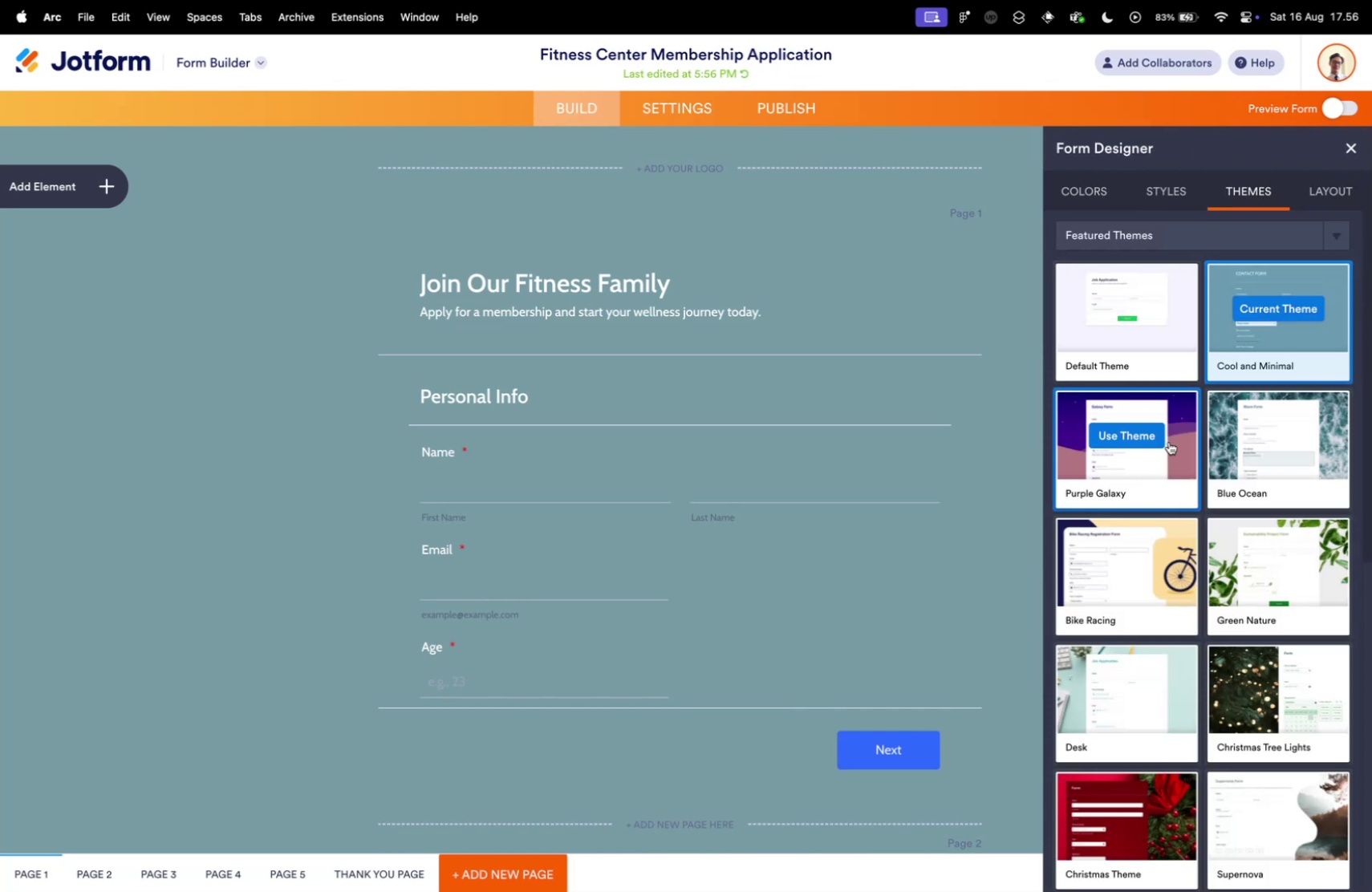 
wait(5.04)
 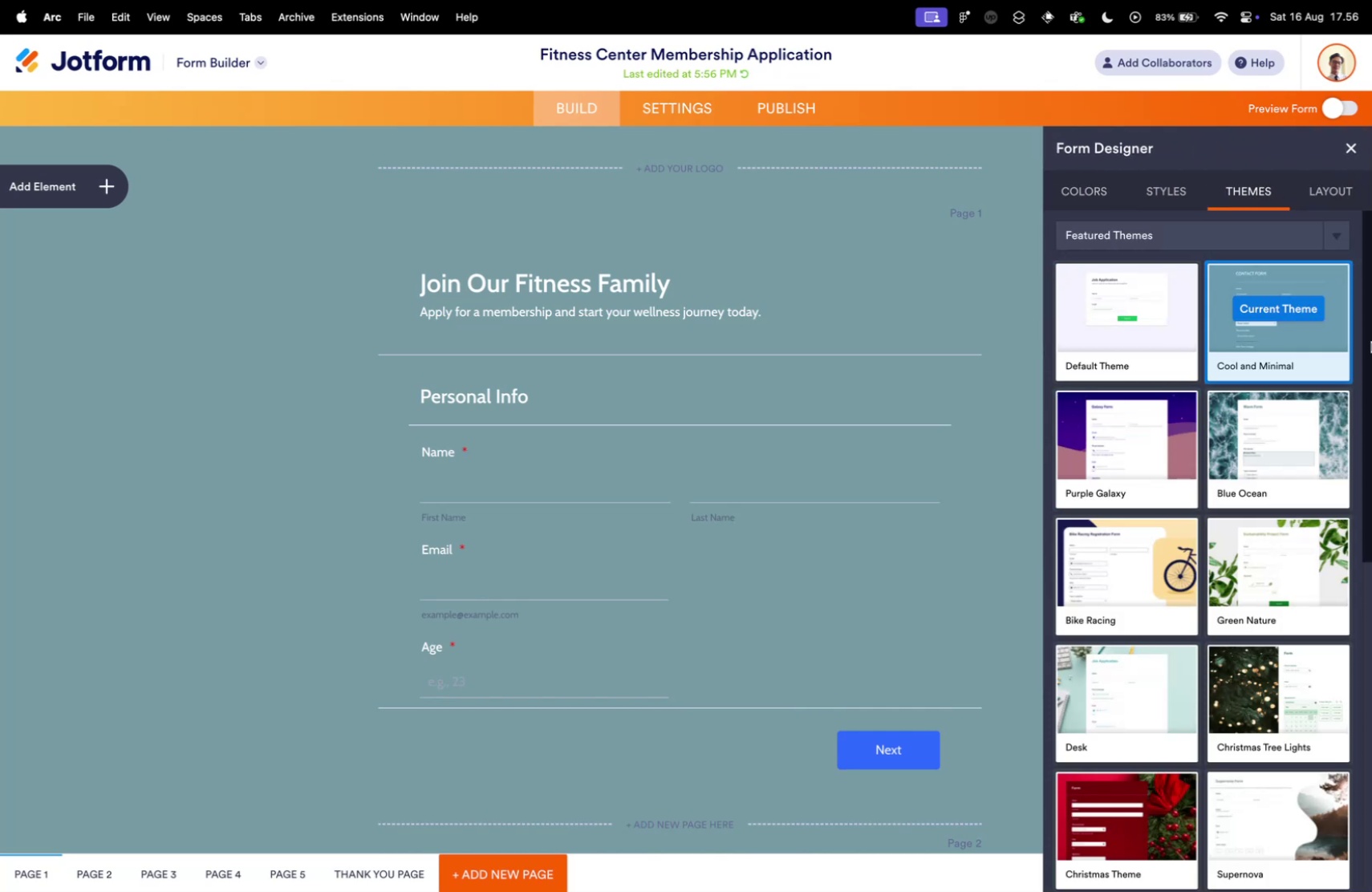 
scroll: coordinate [1197, 534], scroll_direction: down, amount: 4.0
 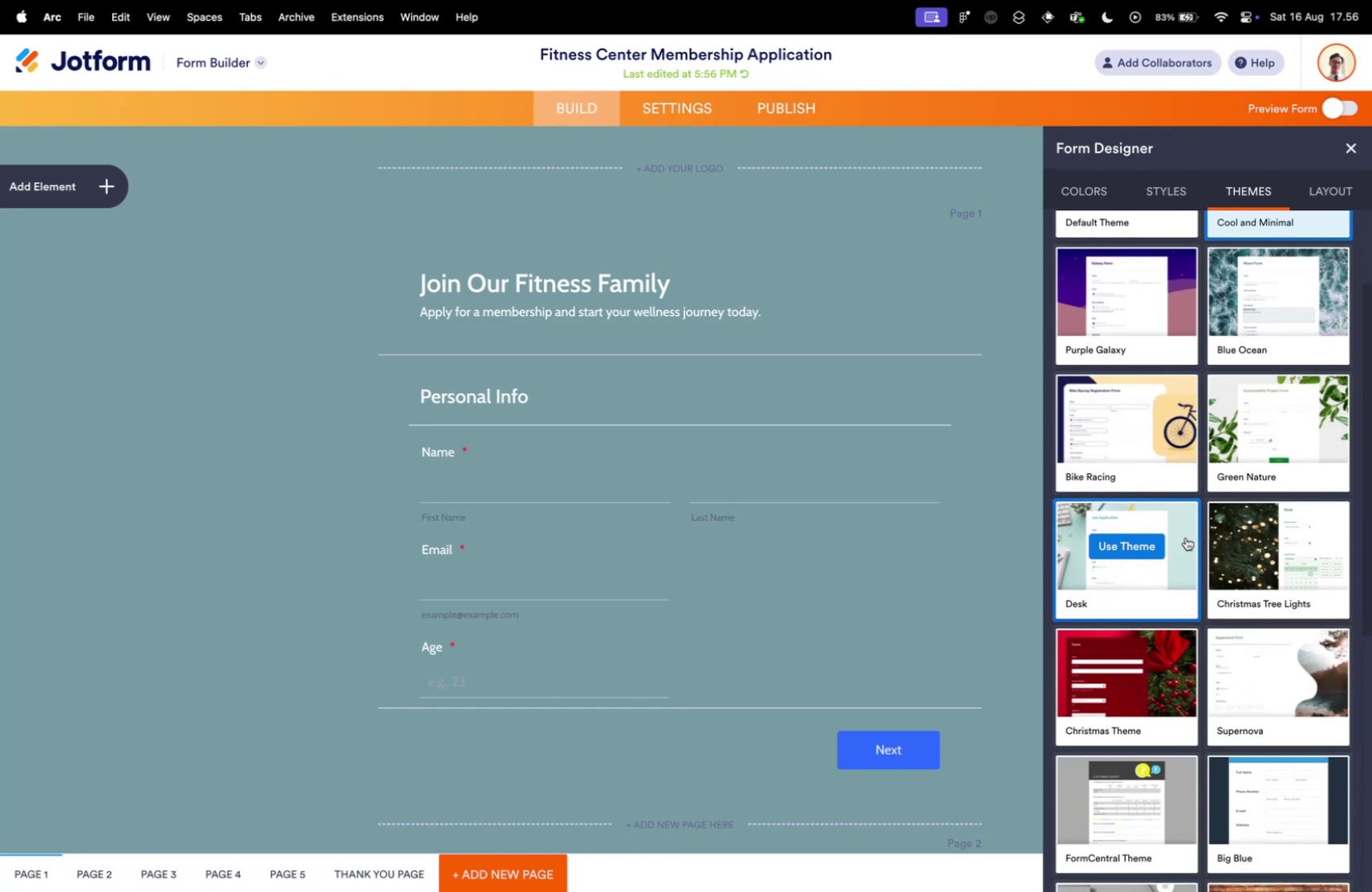 
left_click([1108, 536])
 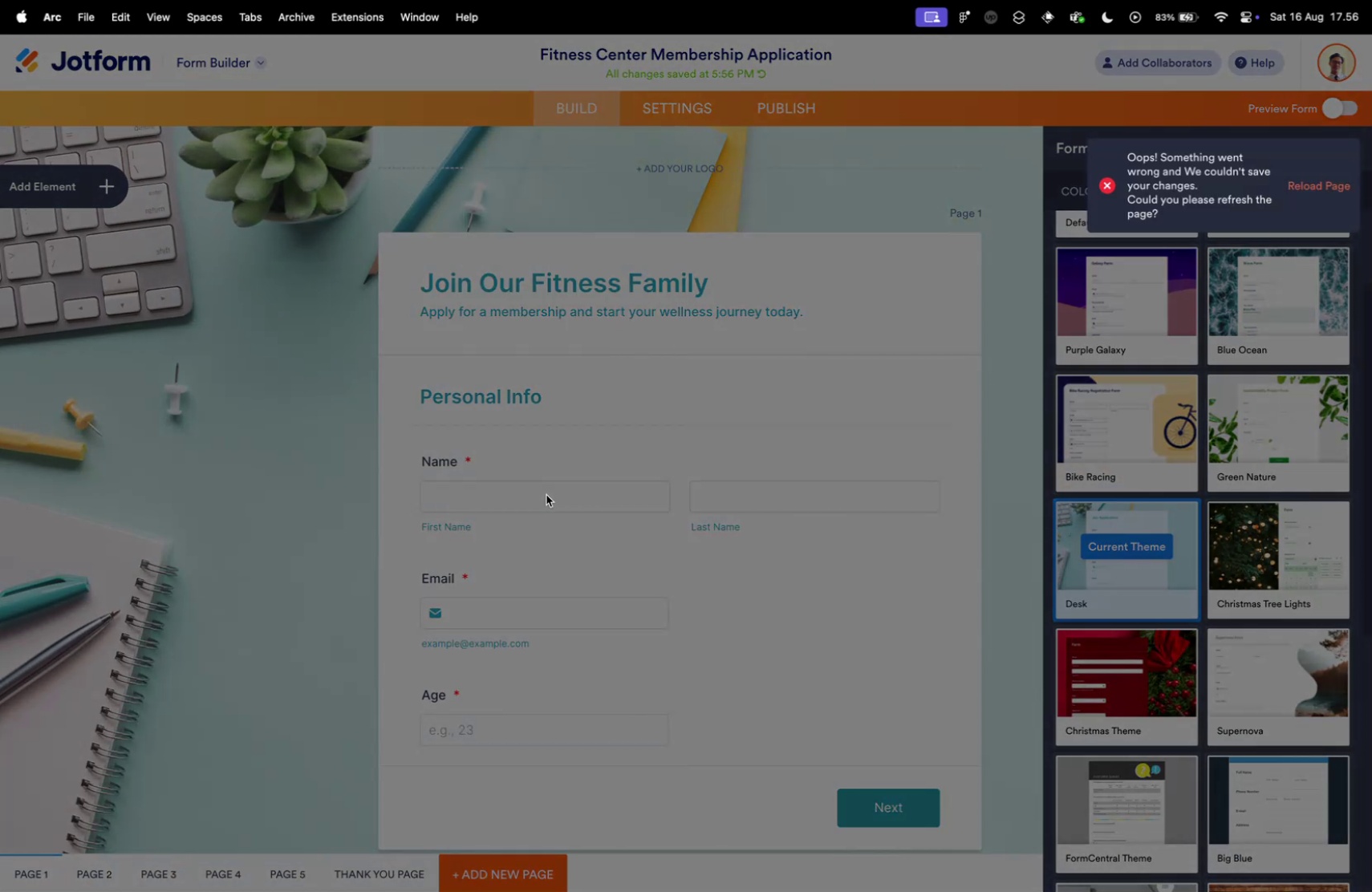 
scroll: coordinate [548, 495], scroll_direction: down, amount: 10.0
 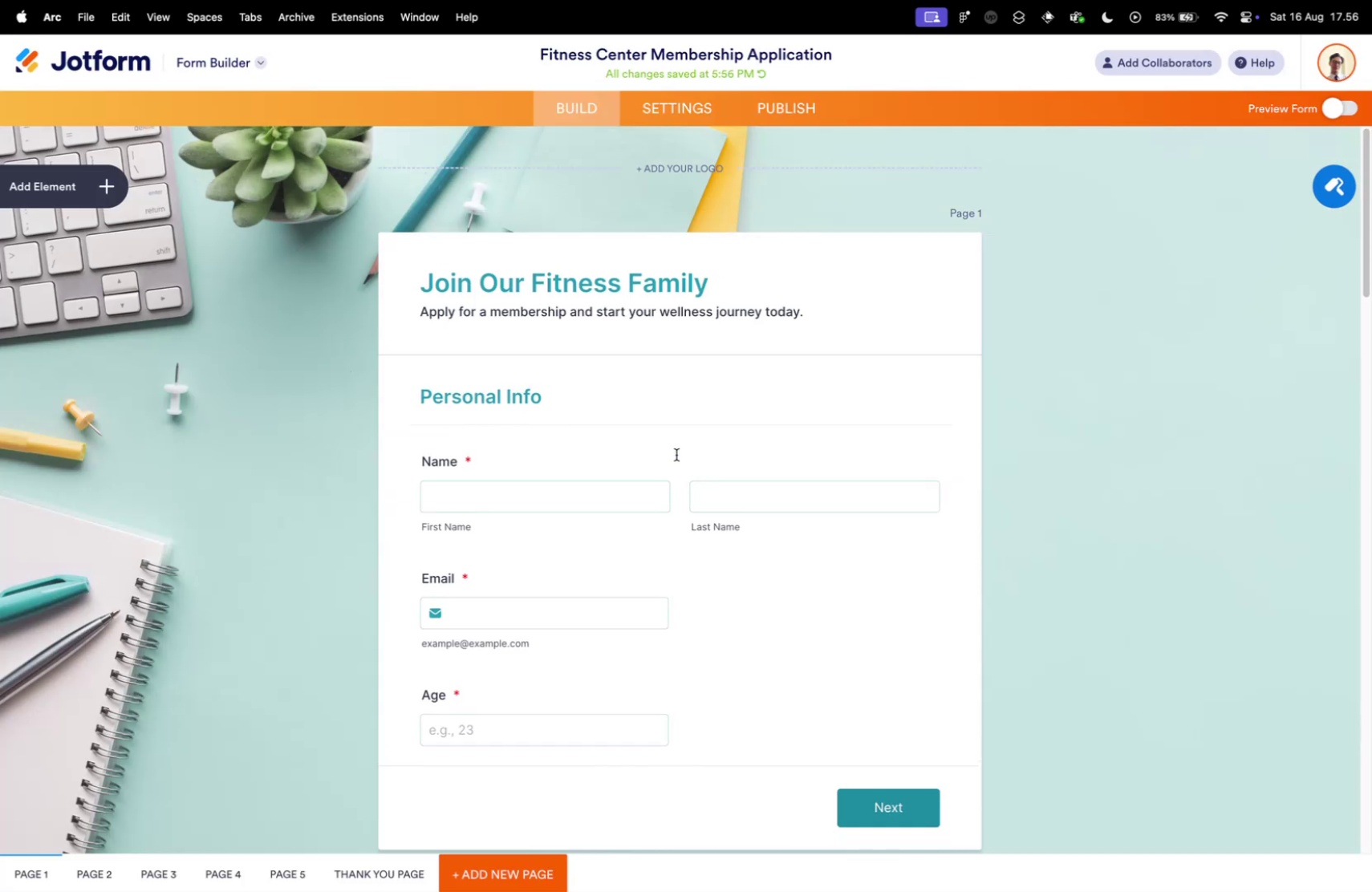 
wait(5.6)
 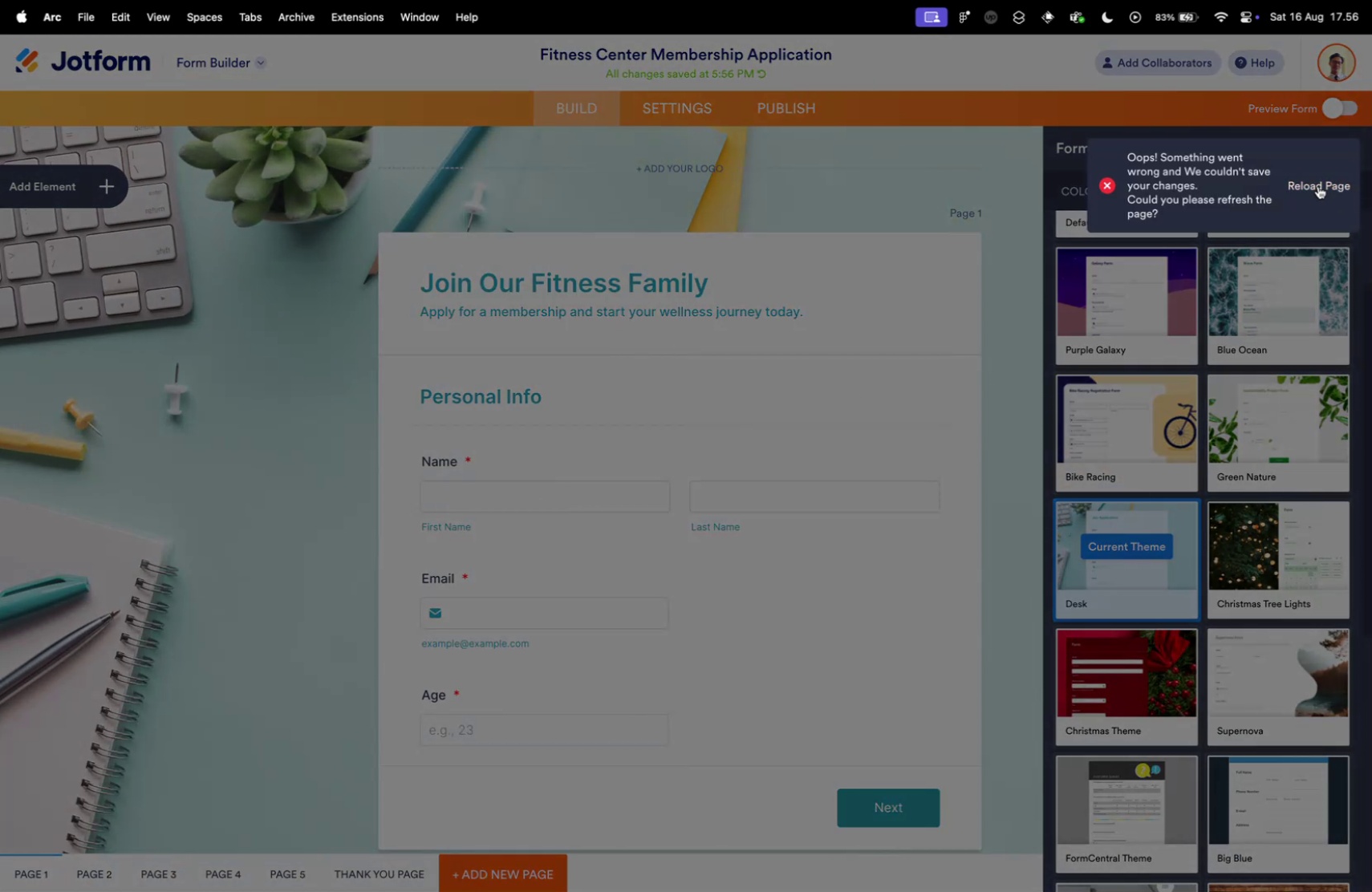 
left_click([1350, 180])
 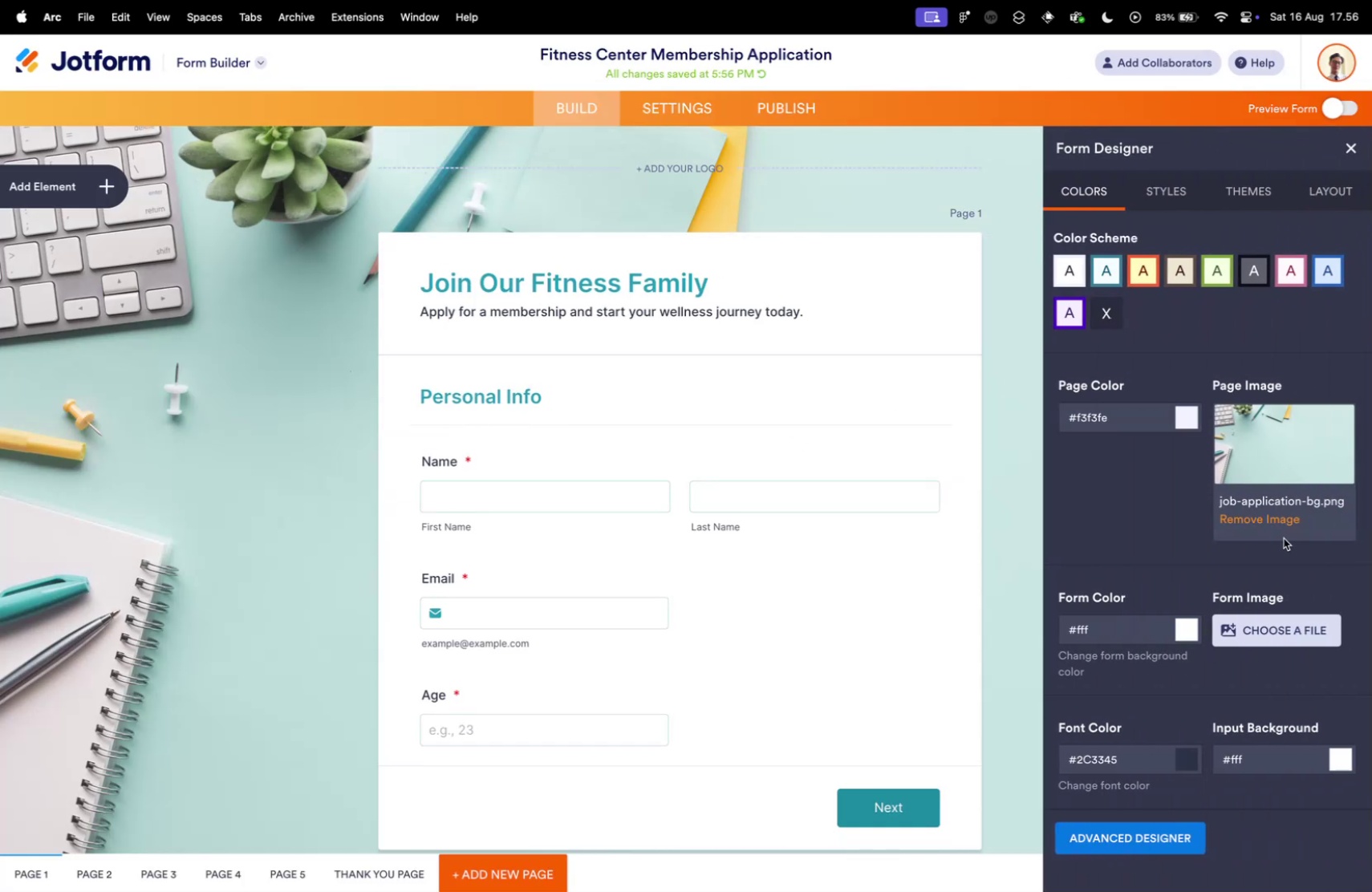 
left_click([1264, 452])
 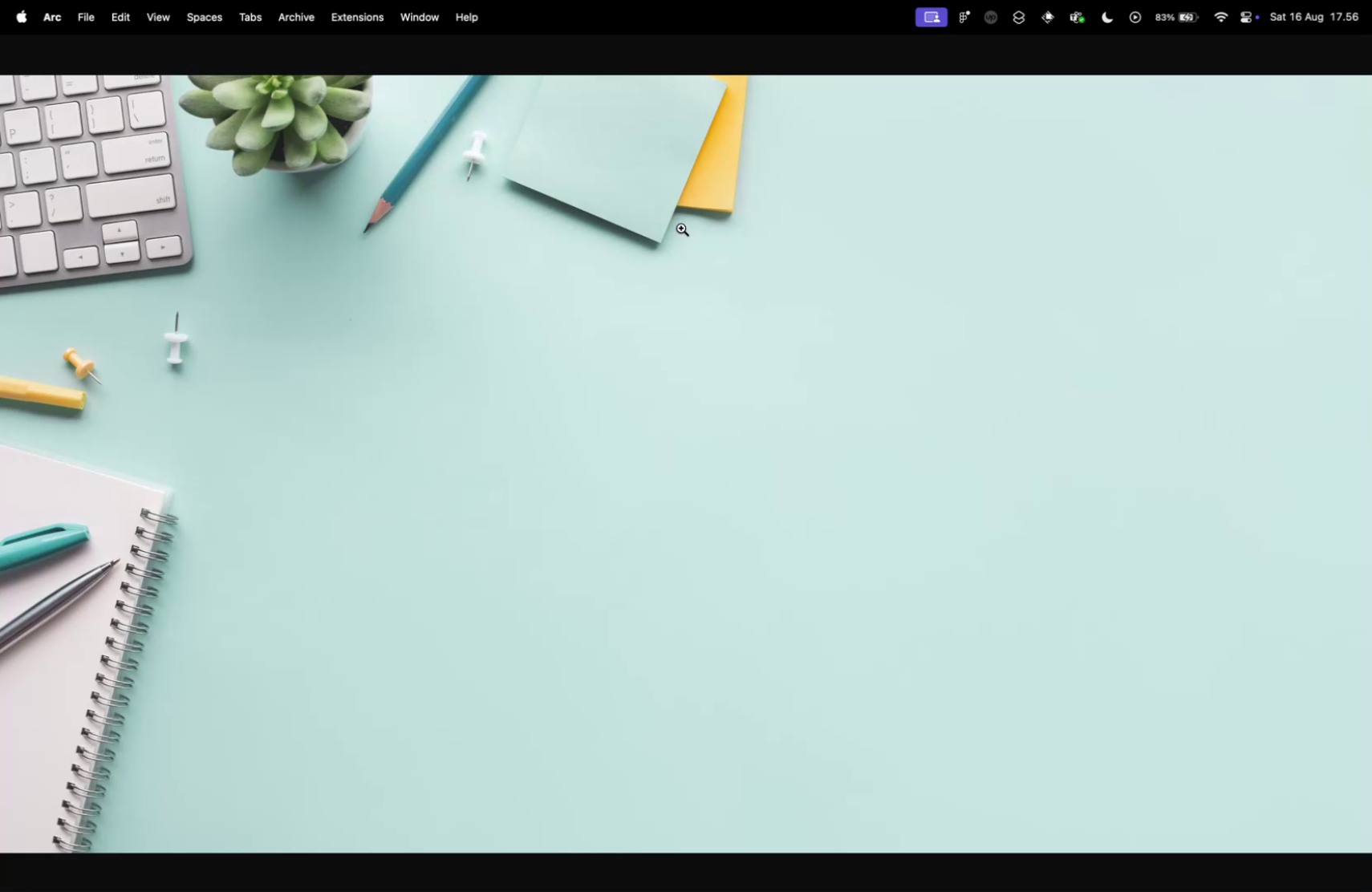 
left_click([681, 228])
 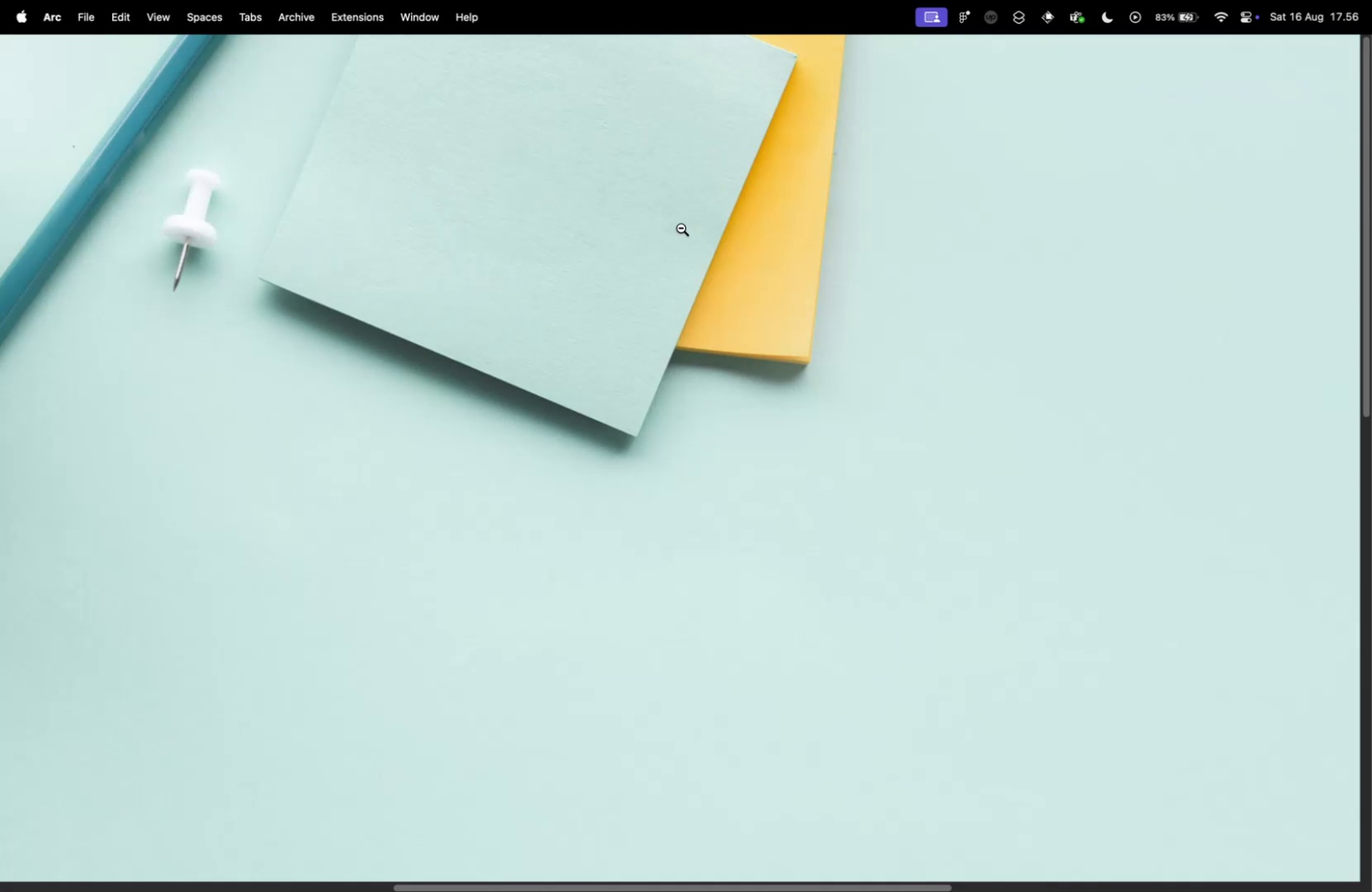 
left_click([688, 226])
 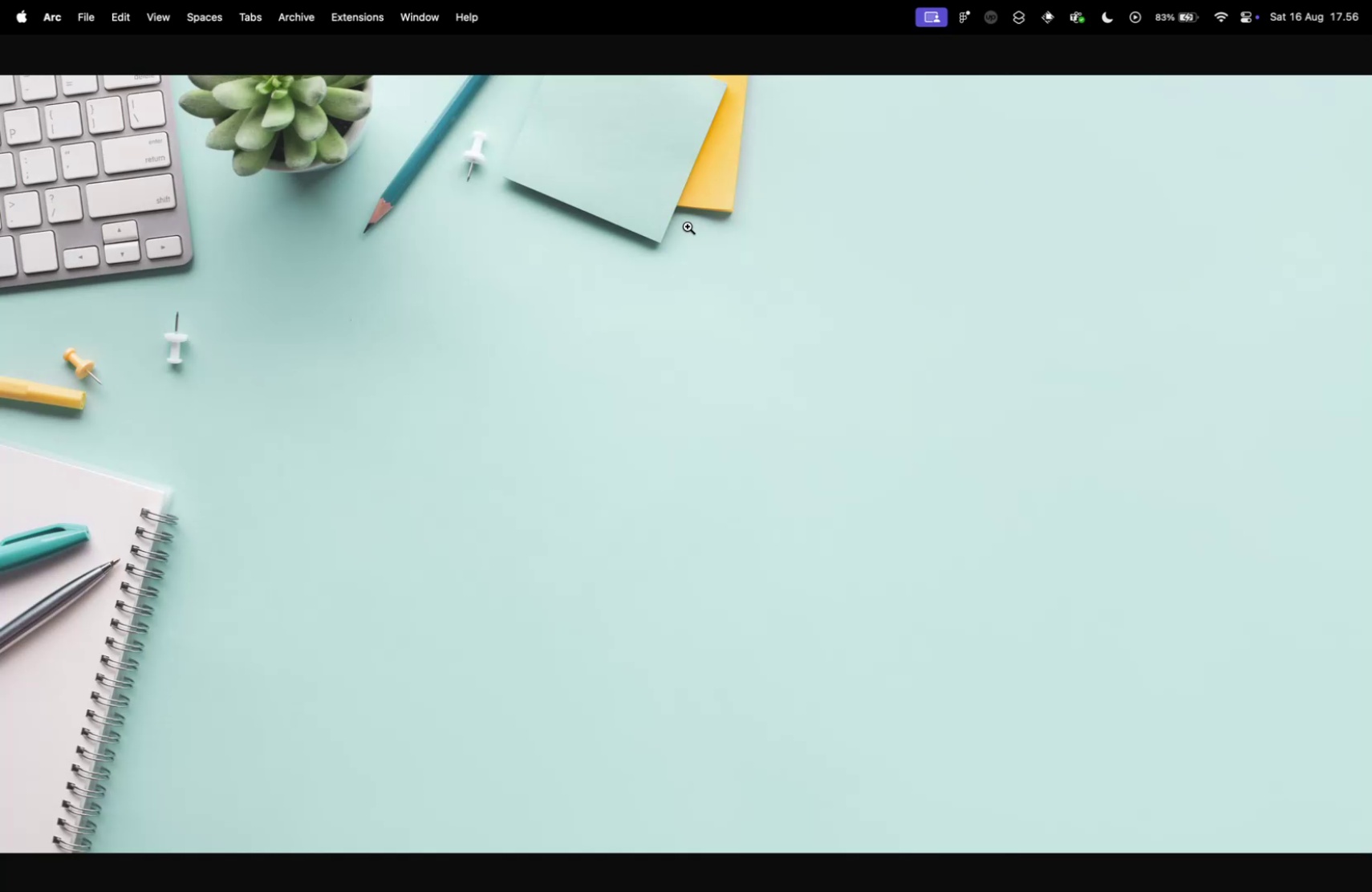 
key(Escape)
 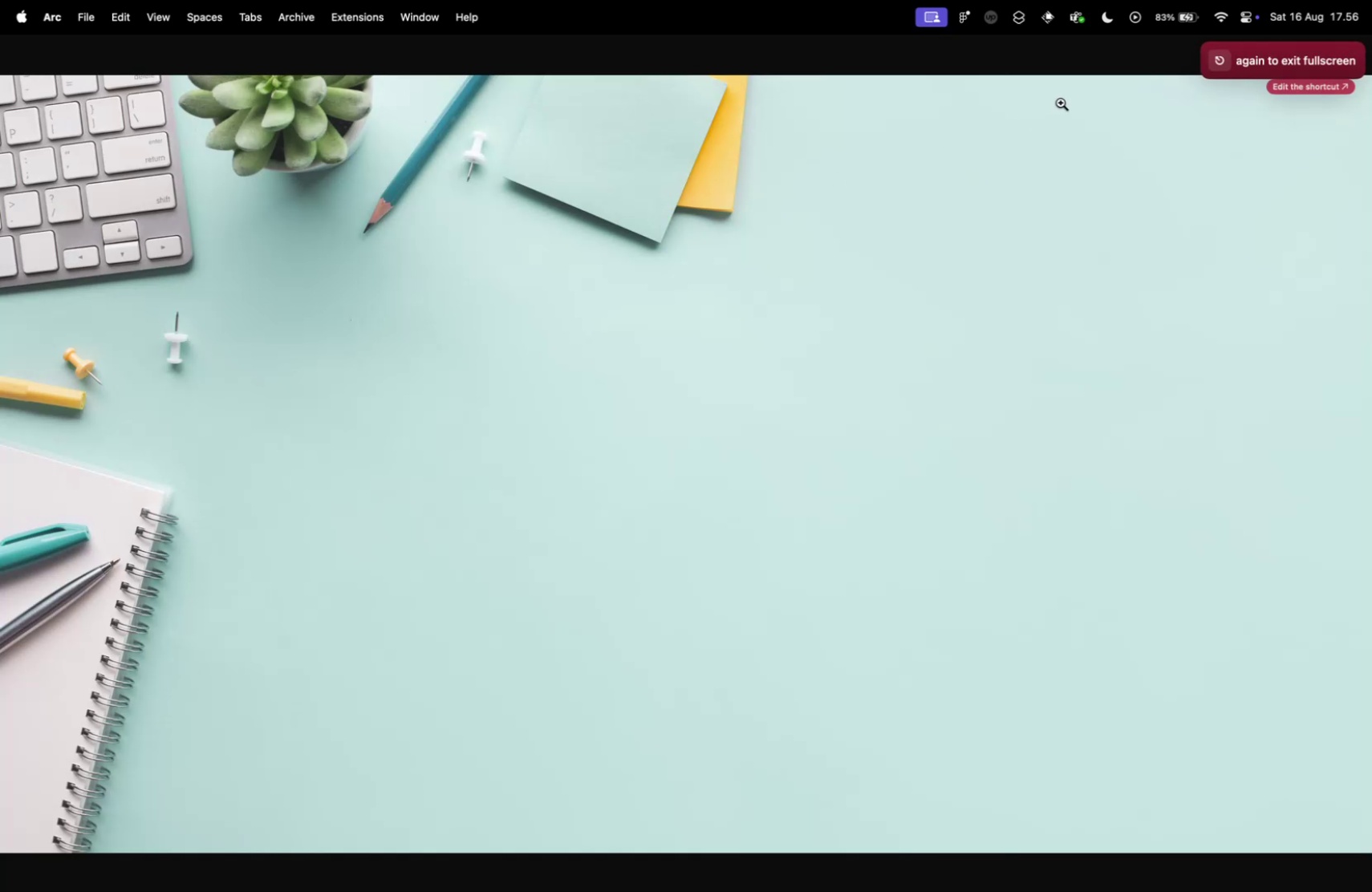 
left_click([1057, 58])
 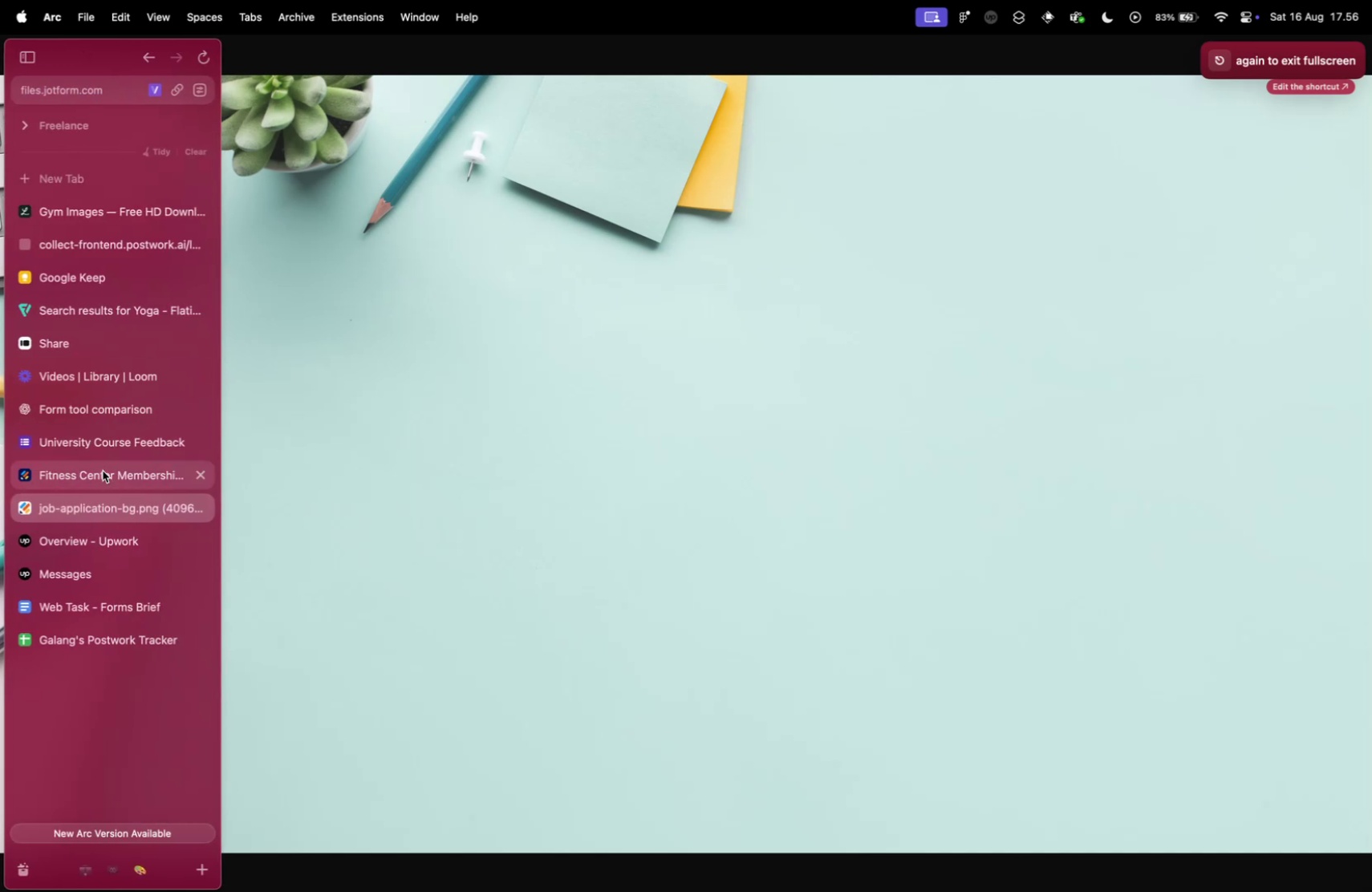 
left_click([201, 514])
 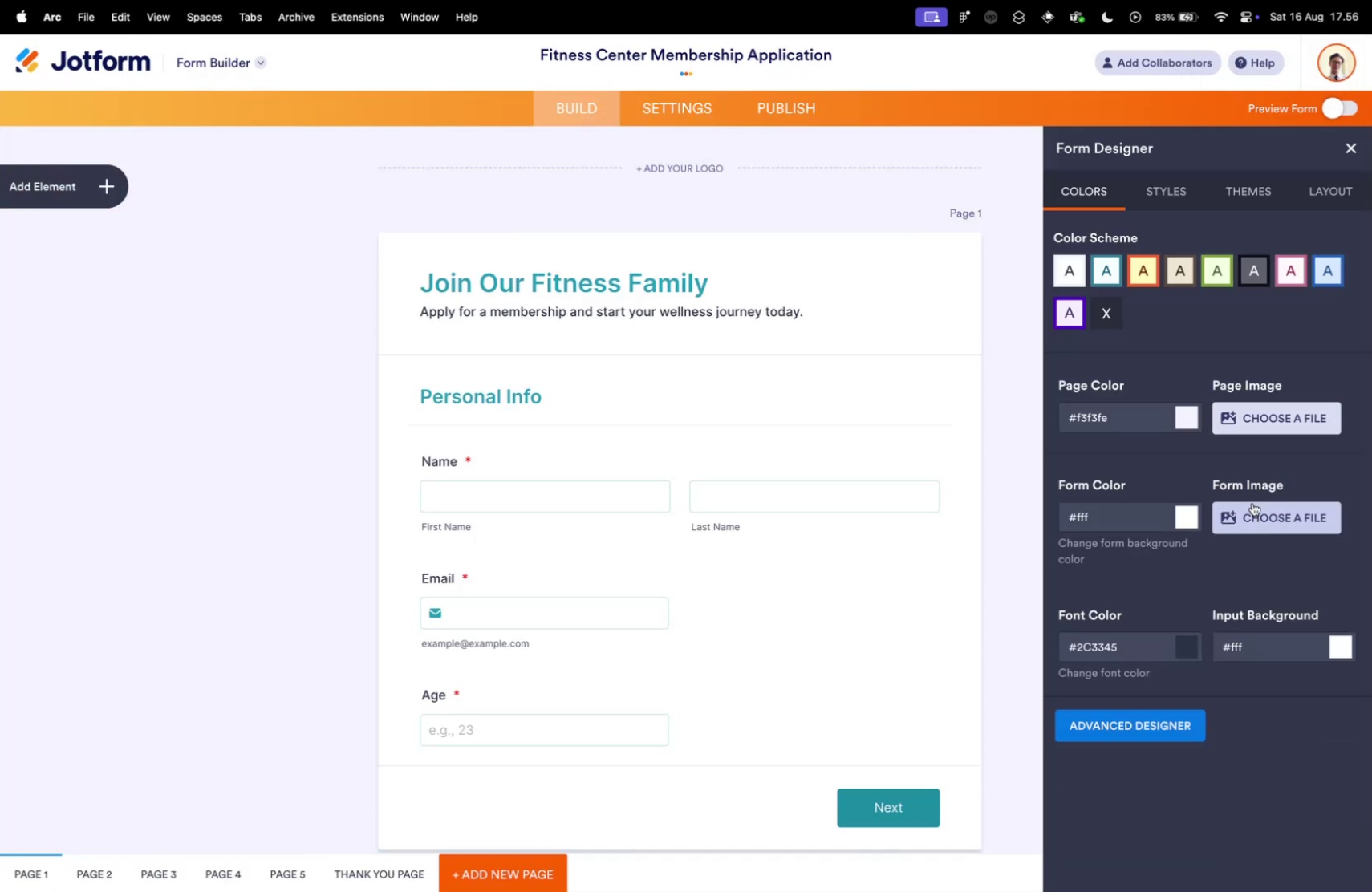 
left_click([1260, 403])
 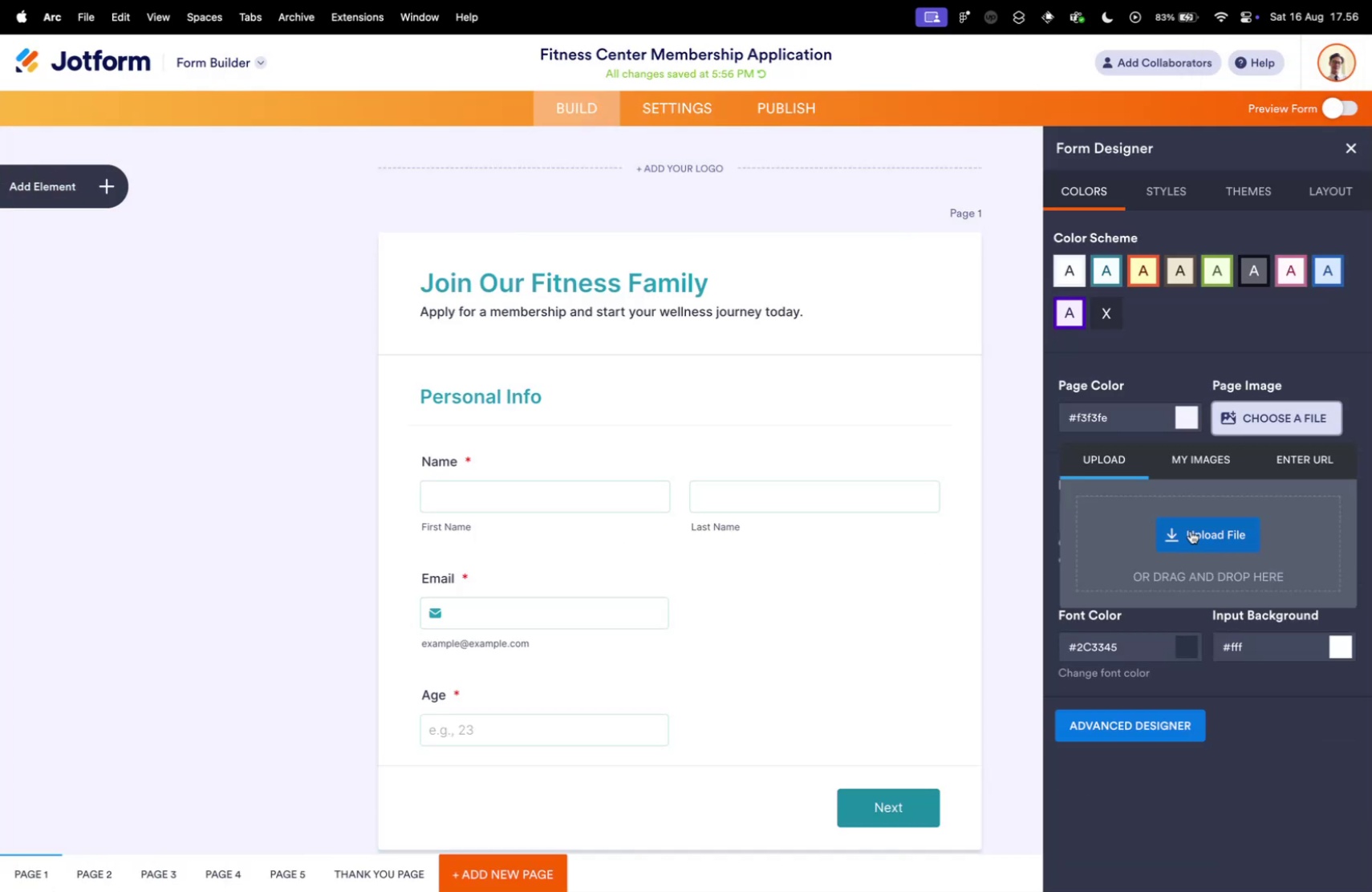 
key(Control+Tab)
 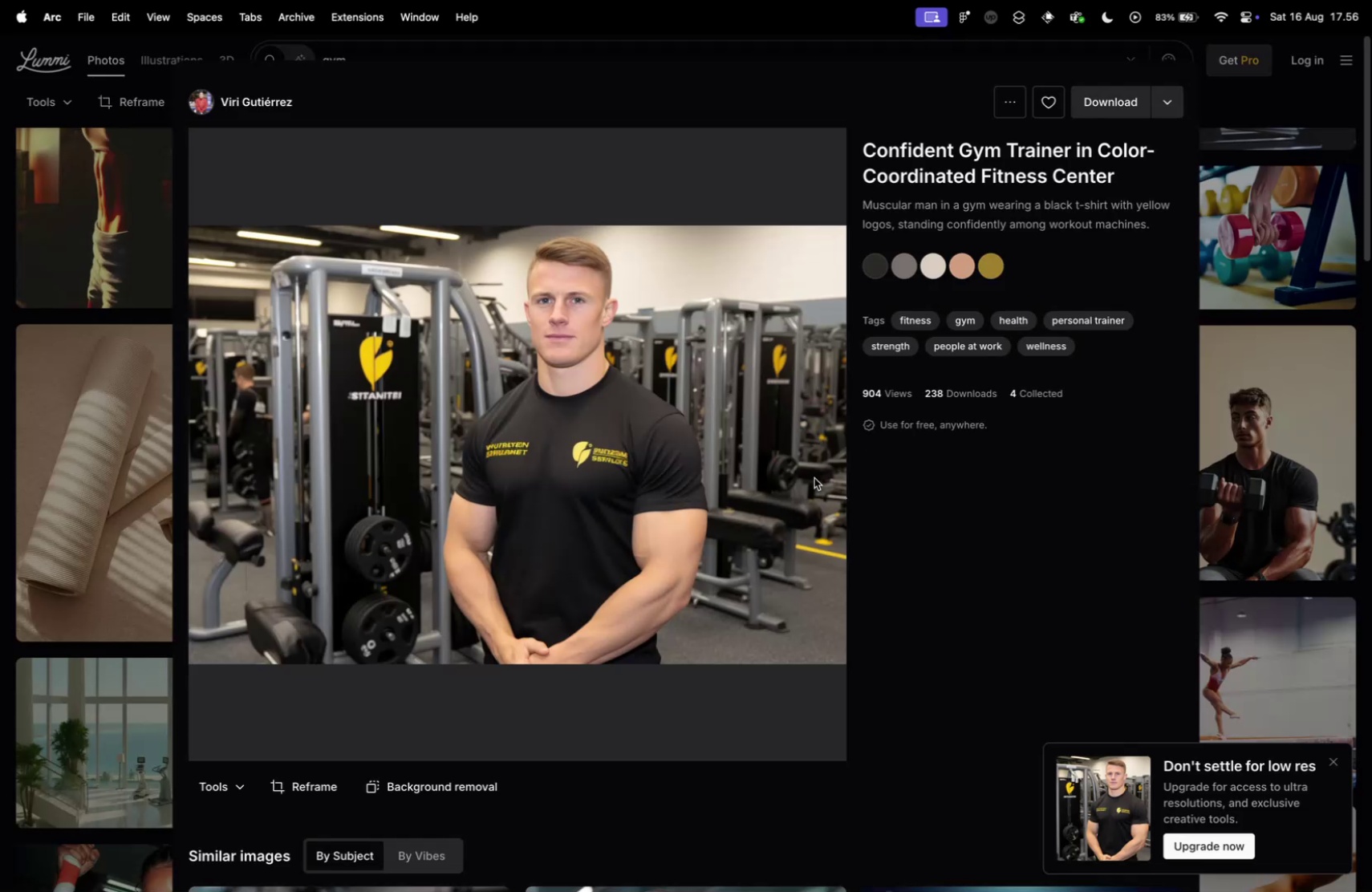 
left_click([136, 190])
 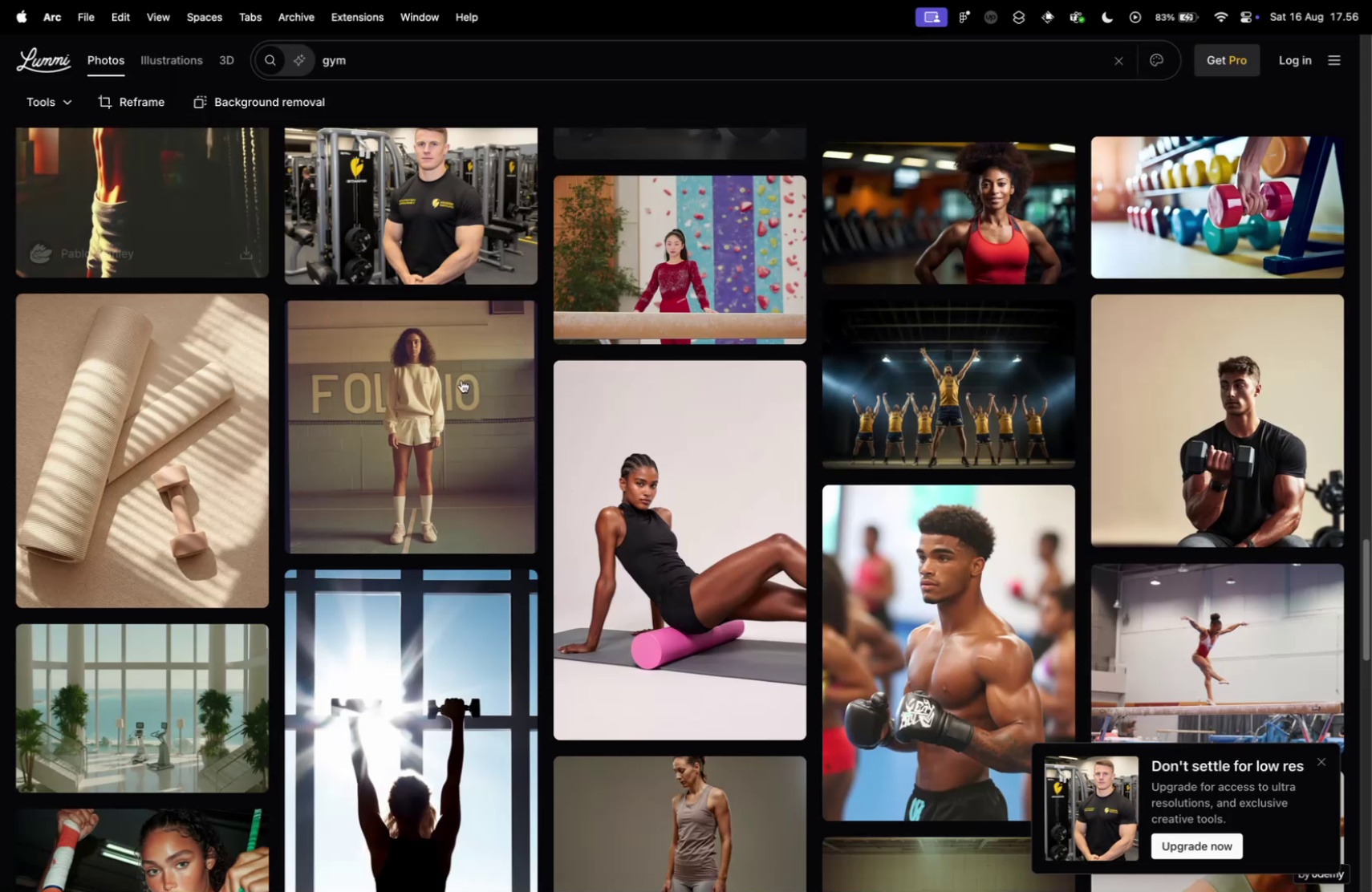 
scroll: coordinate [745, 460], scroll_direction: down, amount: 54.0
 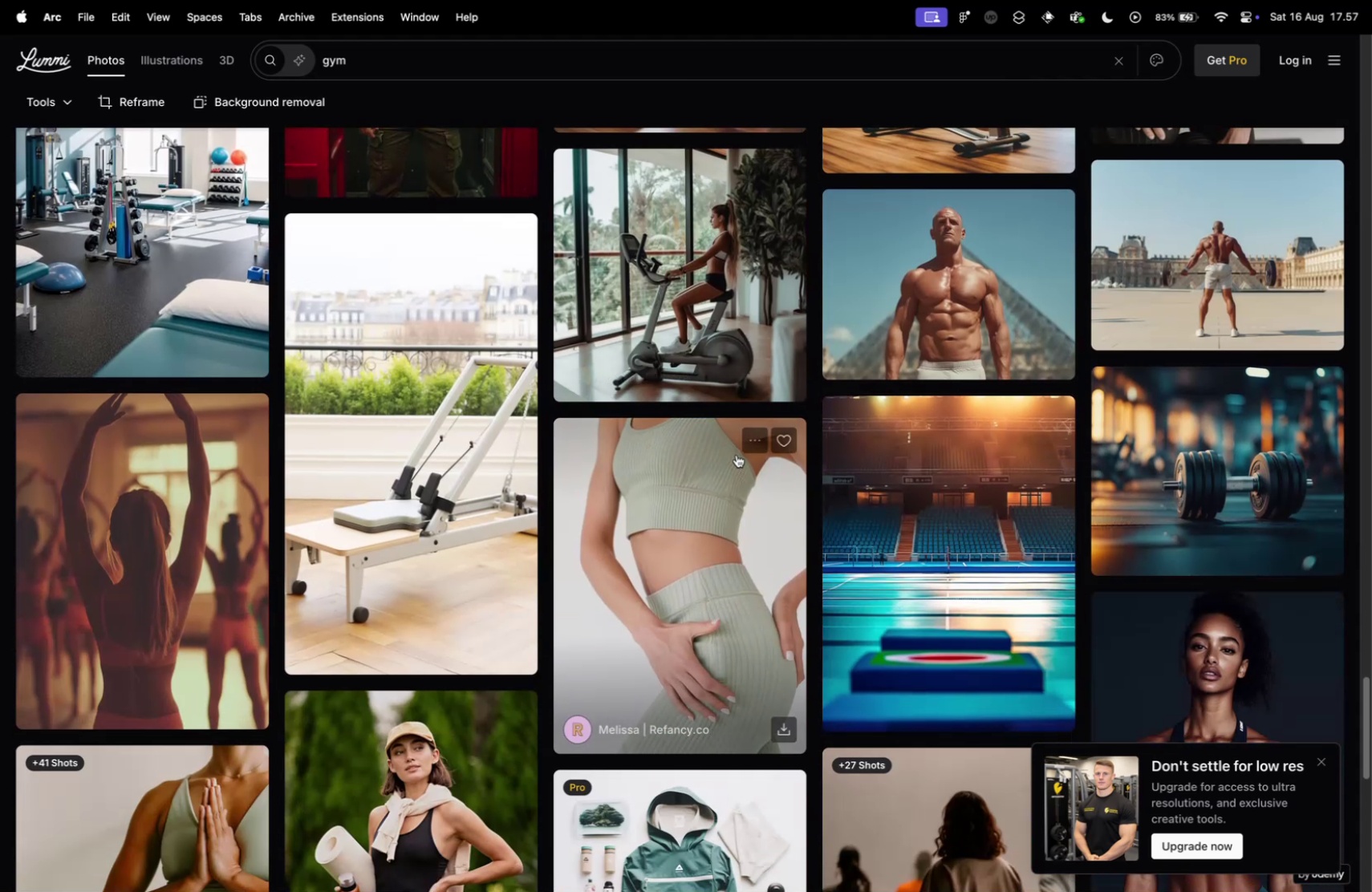 
scroll: coordinate [726, 444], scroll_direction: down, amount: 50.0
 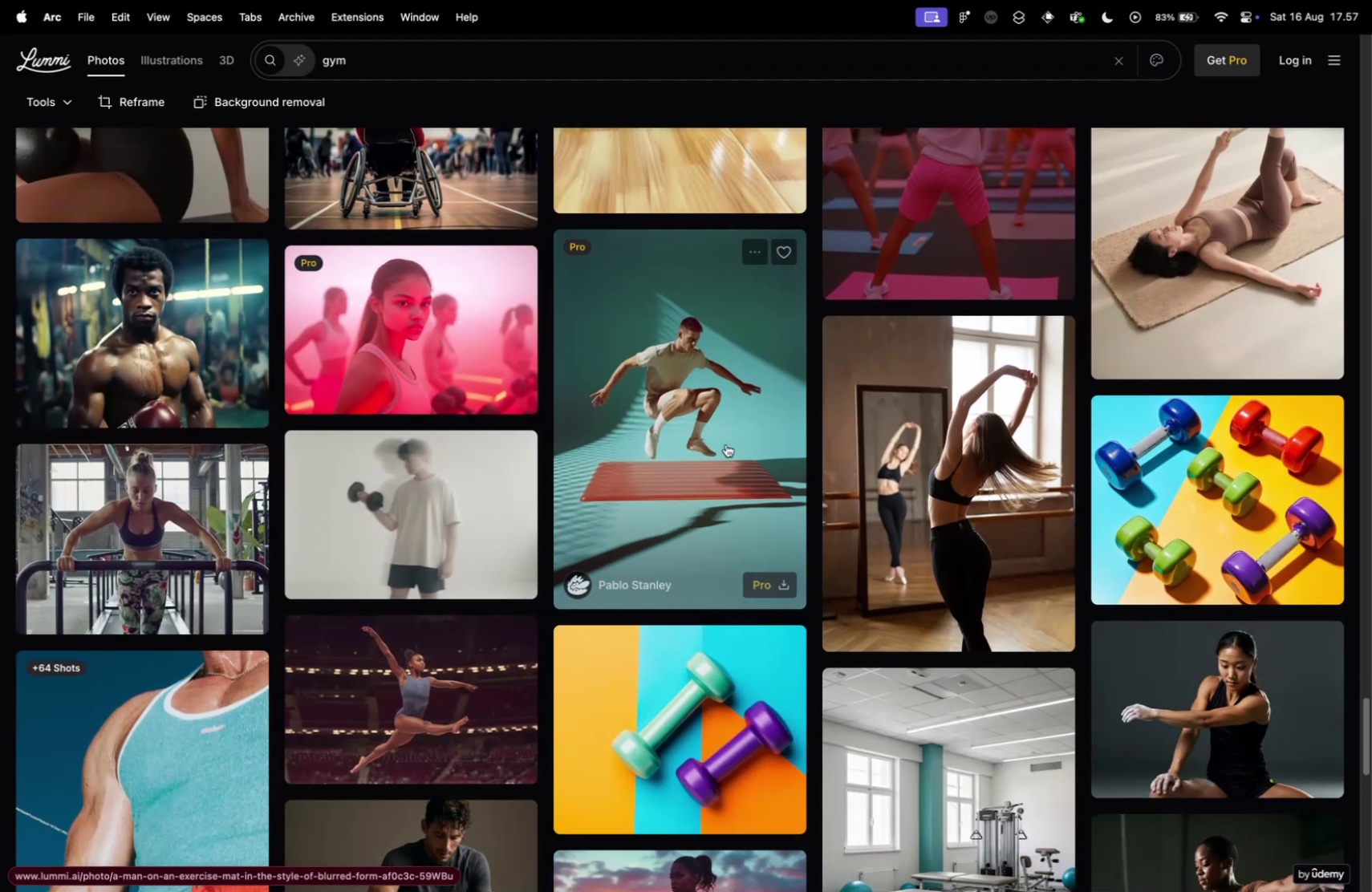 
scroll: coordinate [713, 450], scroll_direction: down, amount: 42.0
 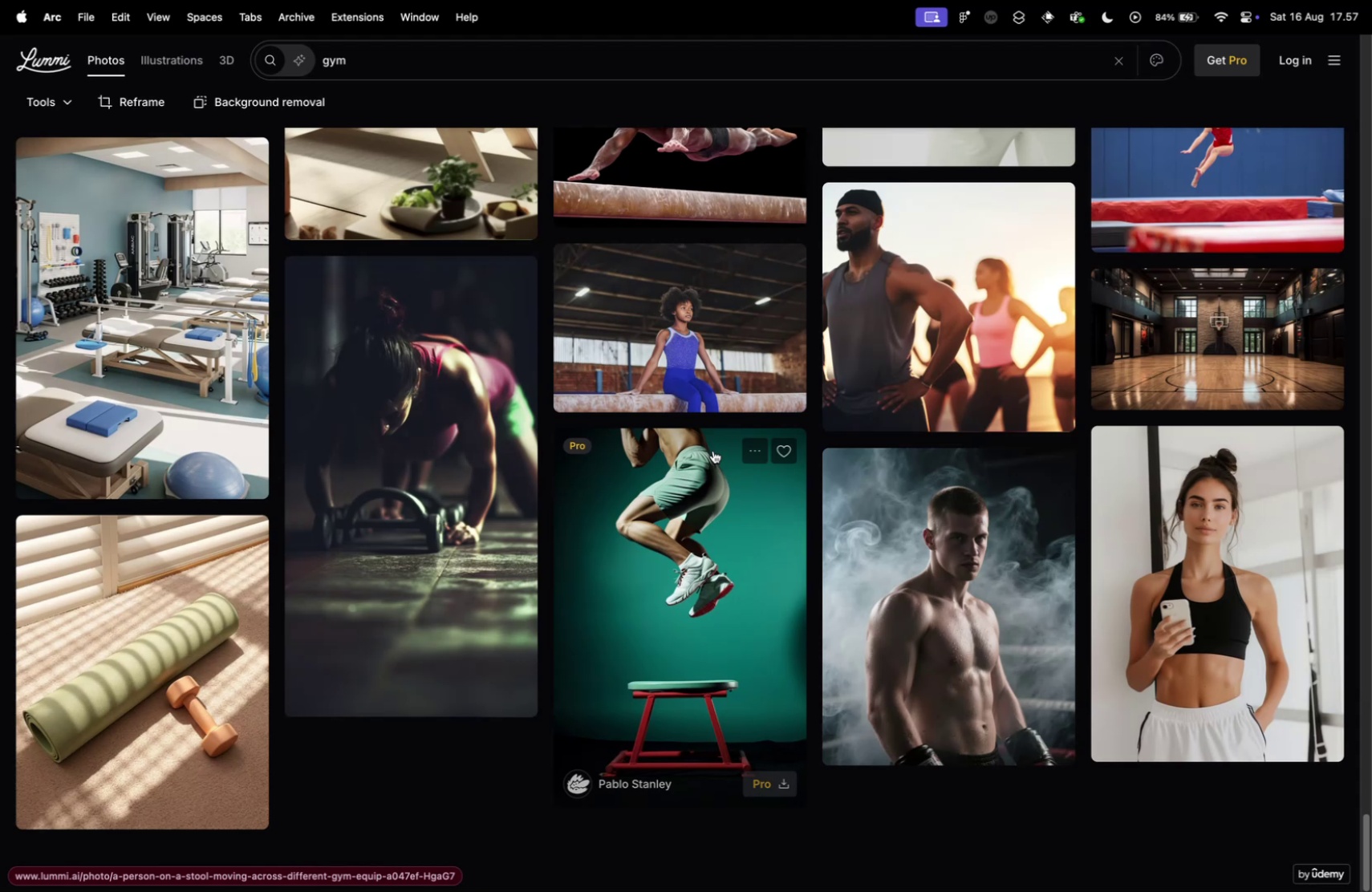 
scroll: coordinate [901, 805], scroll_direction: down, amount: 33.0
 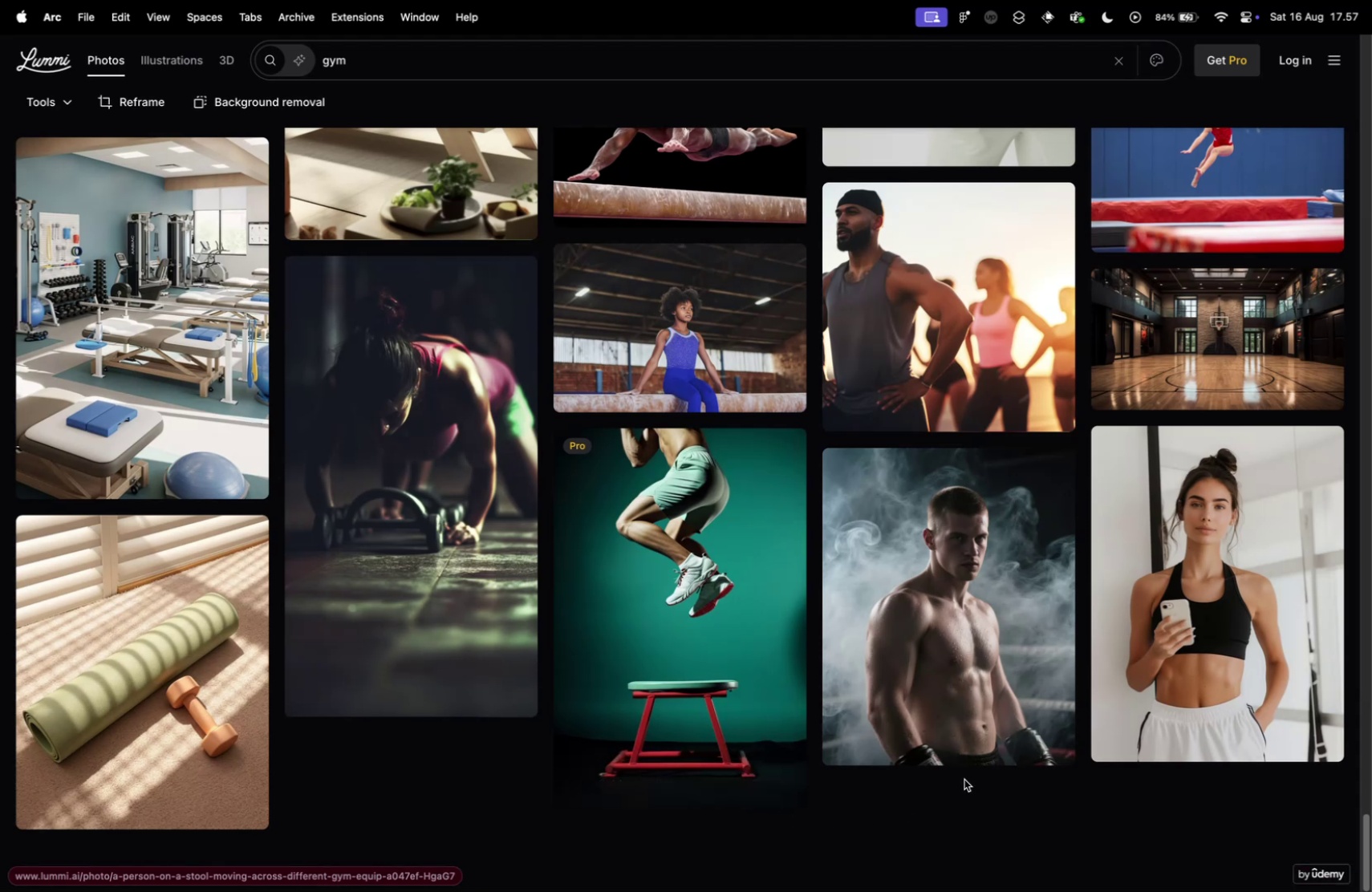 
scroll: coordinate [958, 752], scroll_direction: up, amount: 263.0
 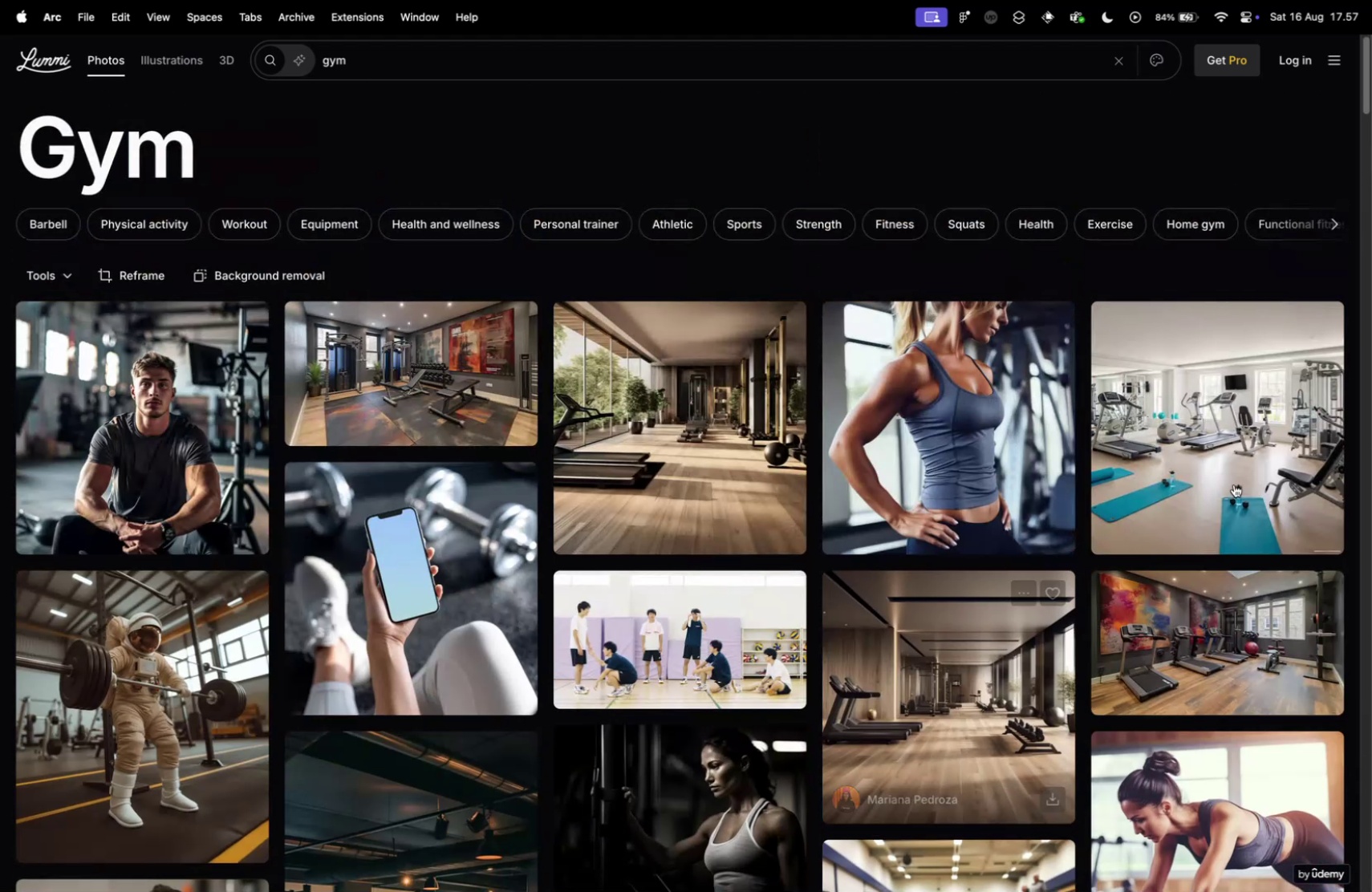 
left_click([1247, 447])
 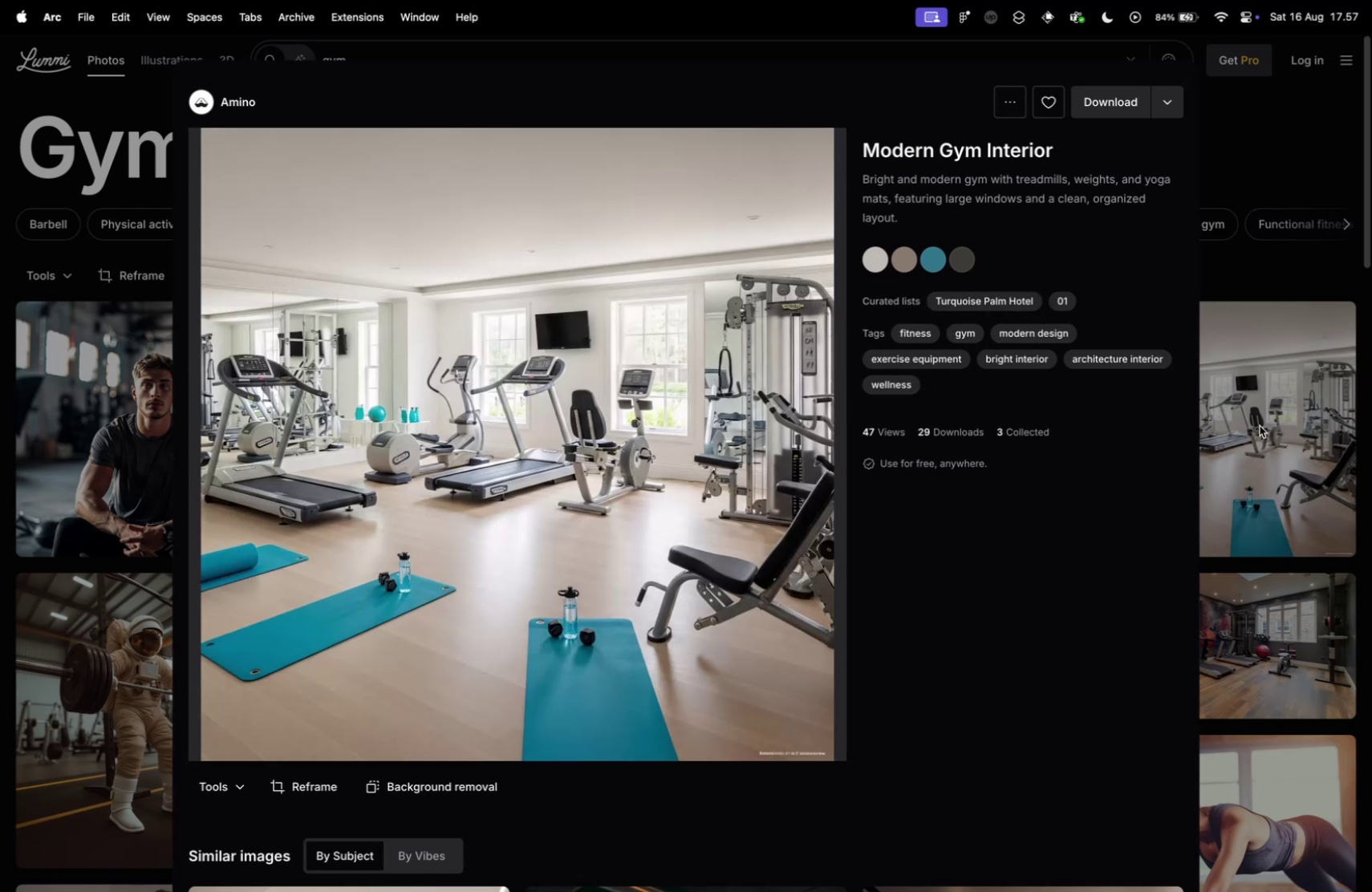 
left_click([1262, 424])
 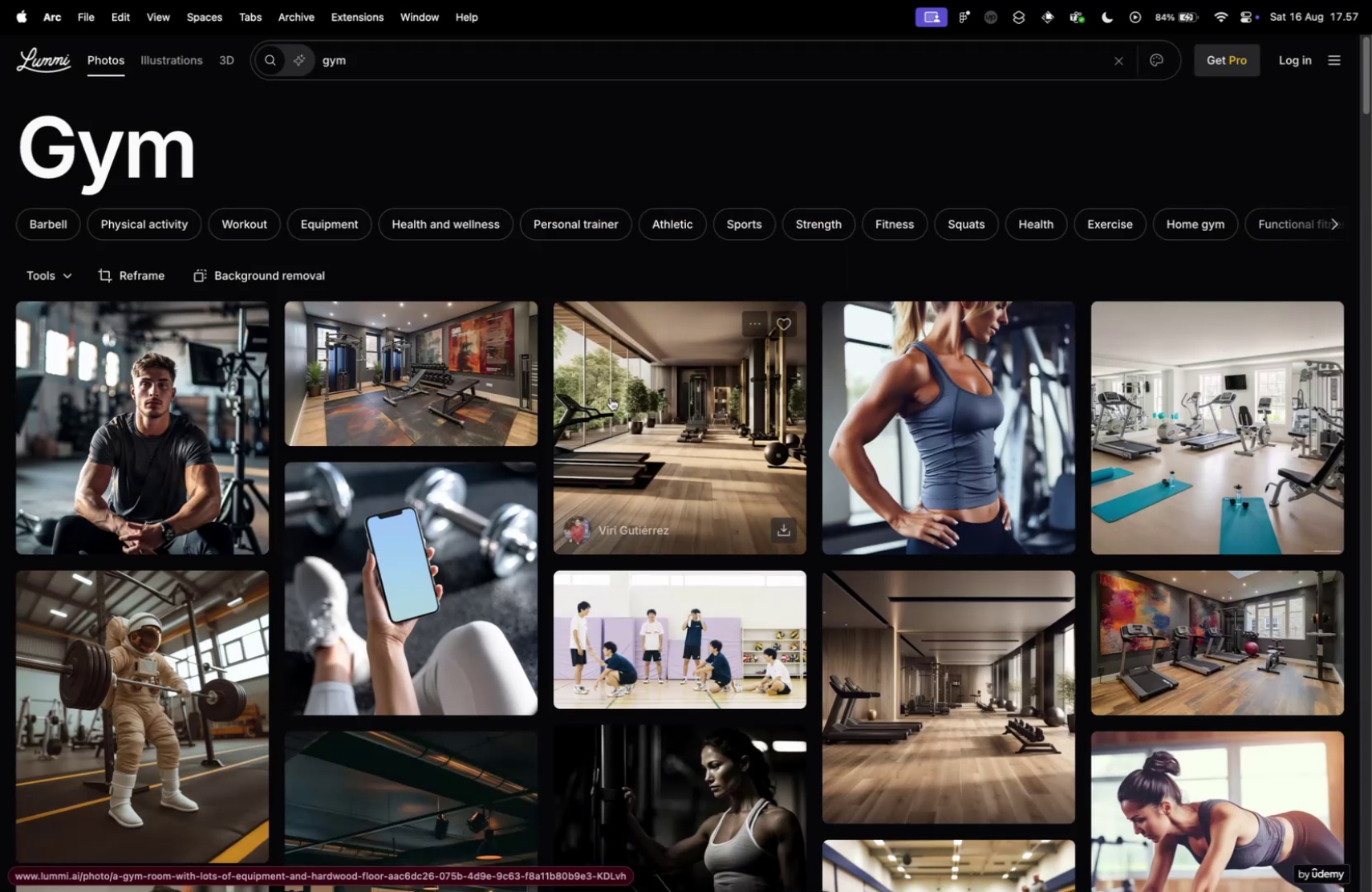 
left_click([450, 399])
 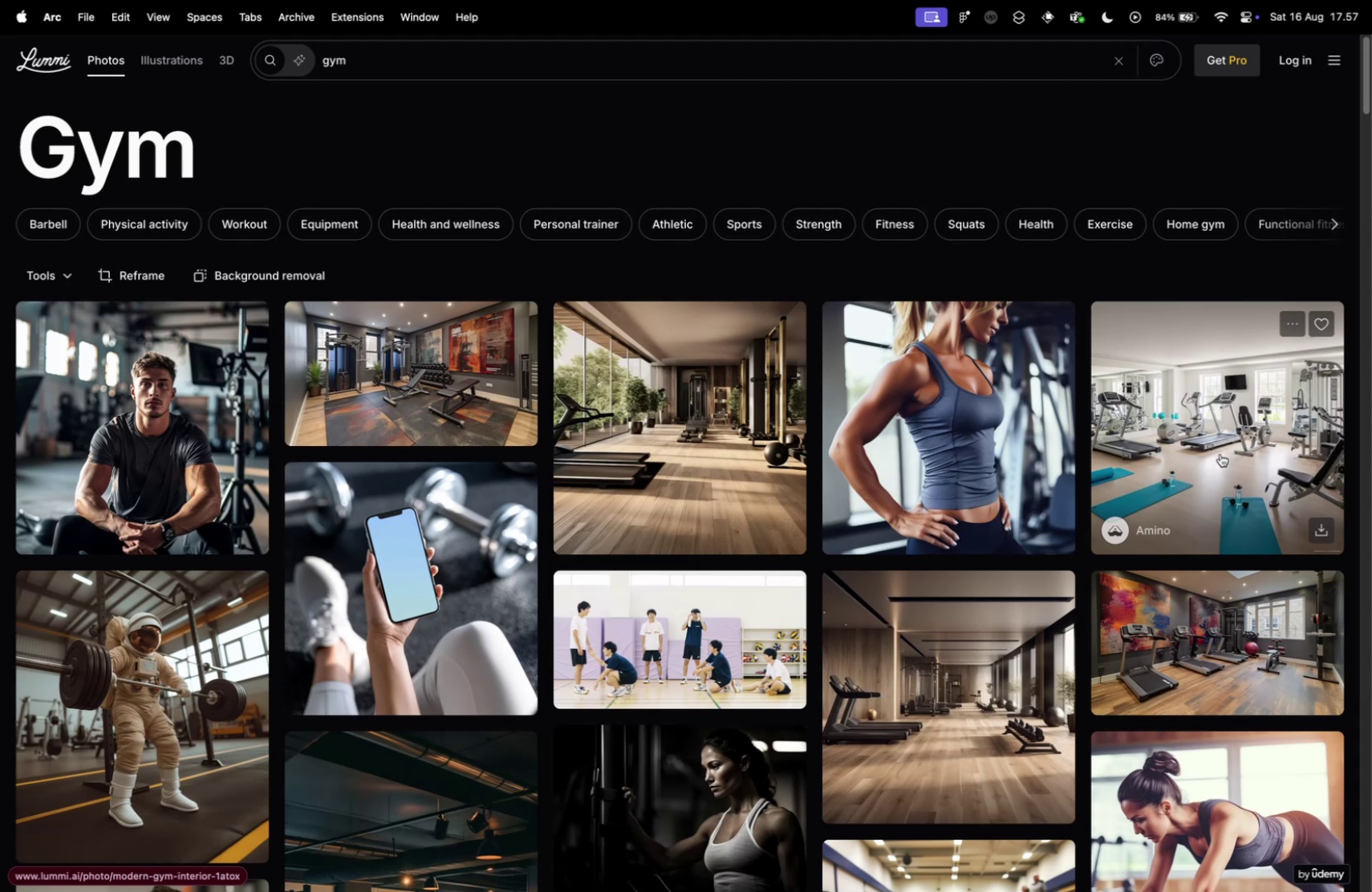 
wait(23.39)
 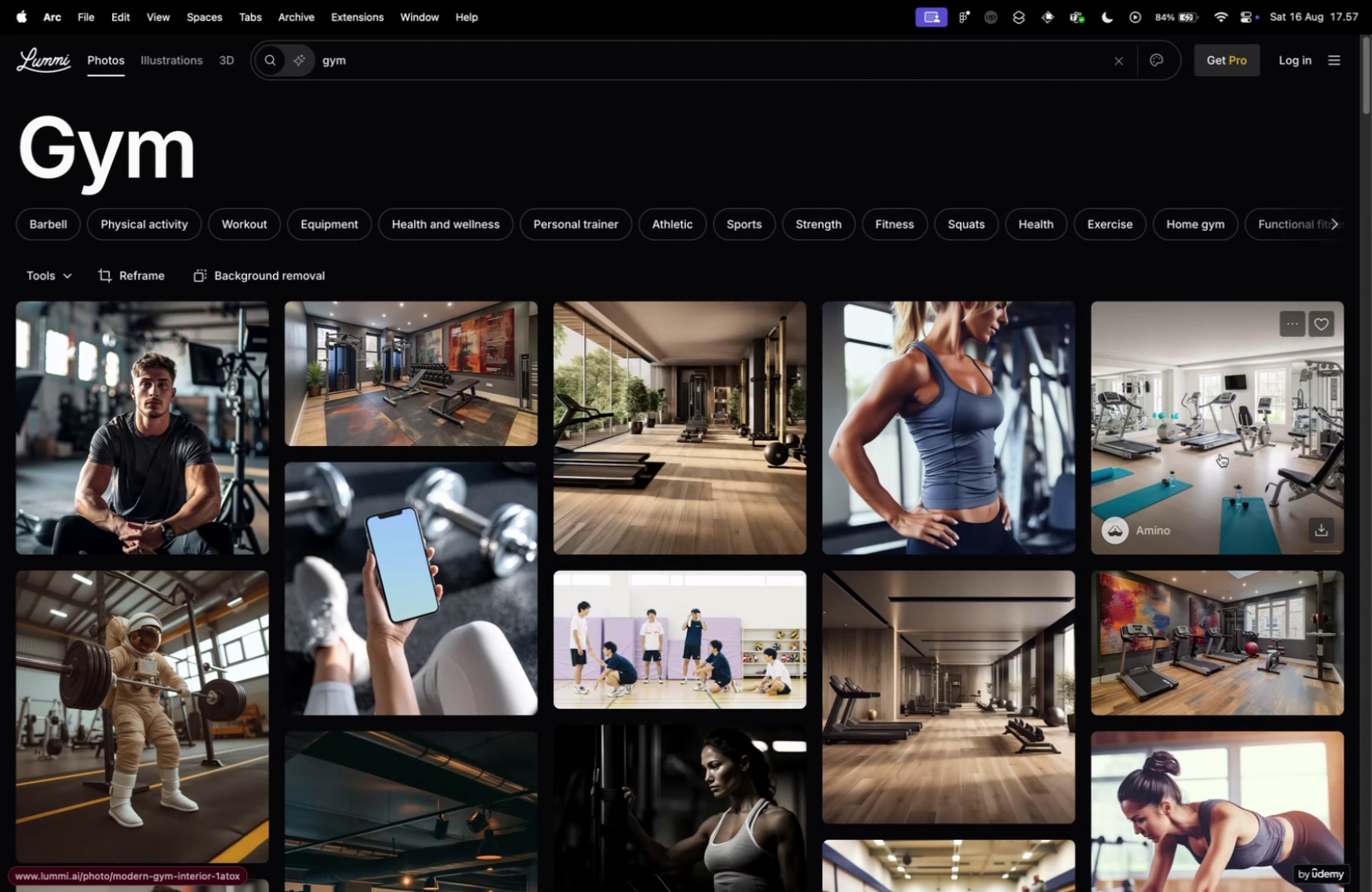 
scroll: coordinate [660, 402], scroll_direction: down, amount: 14.0
 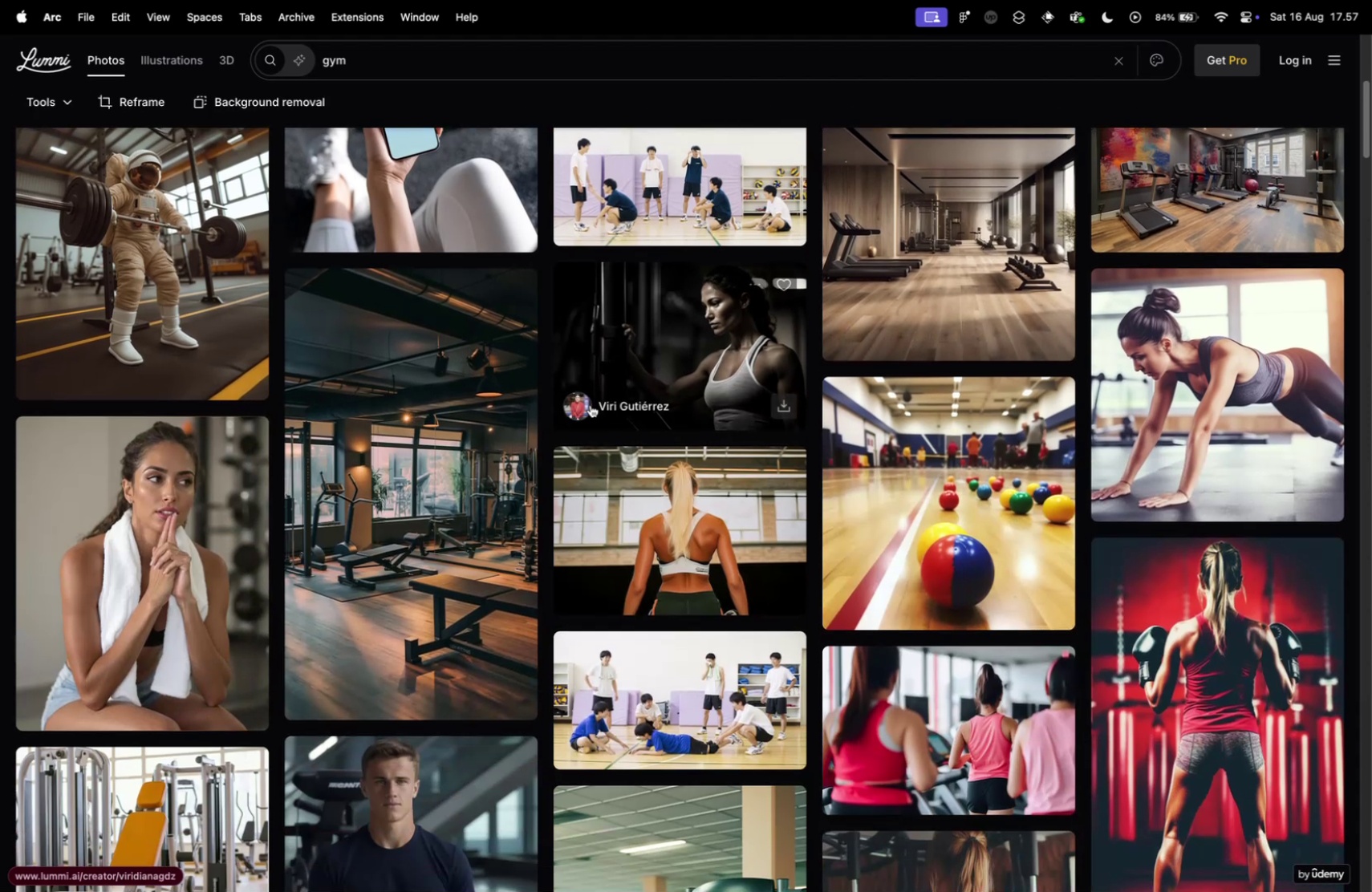 
scroll: coordinate [1053, 415], scroll_direction: up, amount: 17.0
 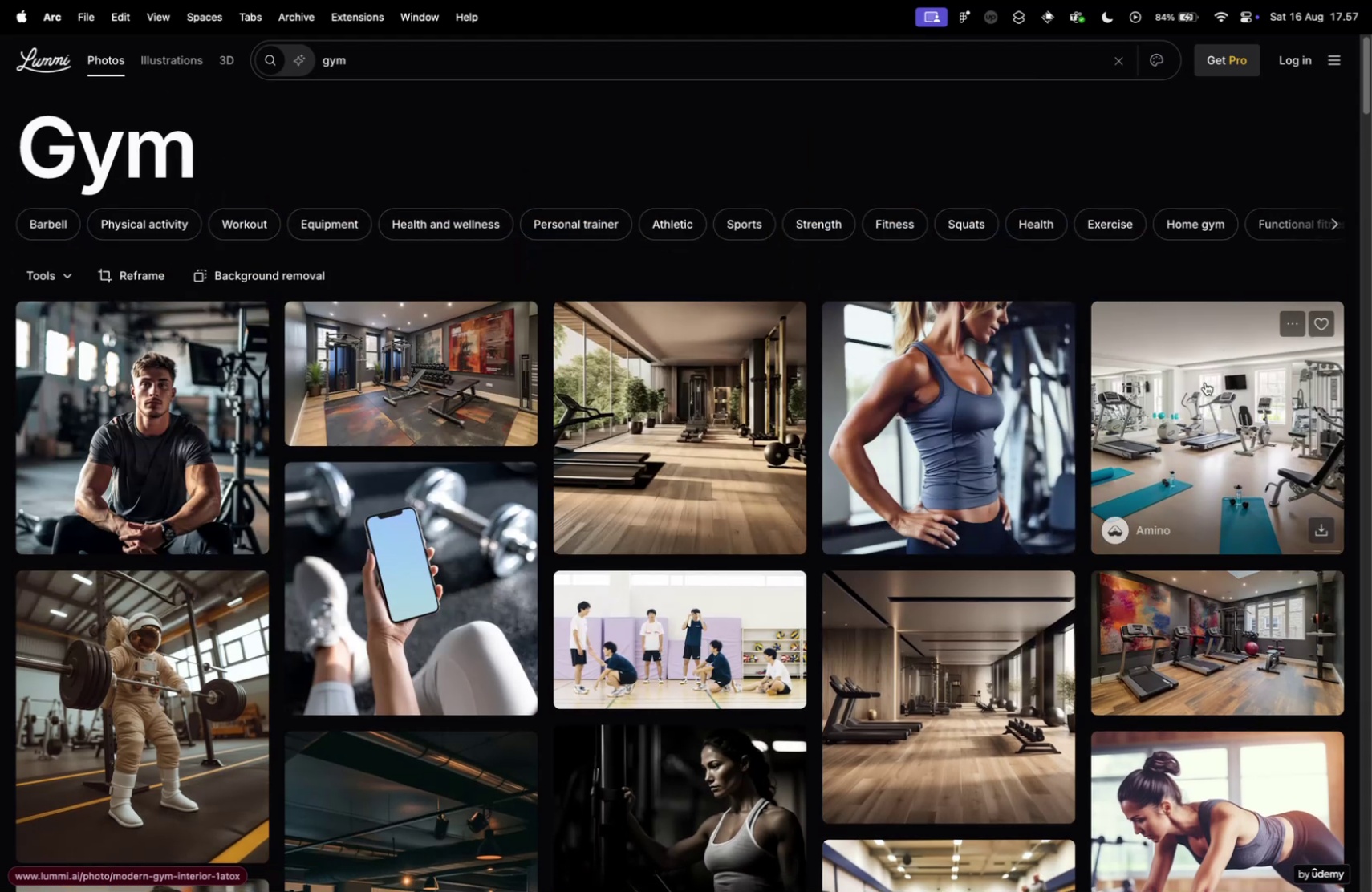 
scroll: coordinate [603, 339], scroll_direction: down, amount: 9.0
 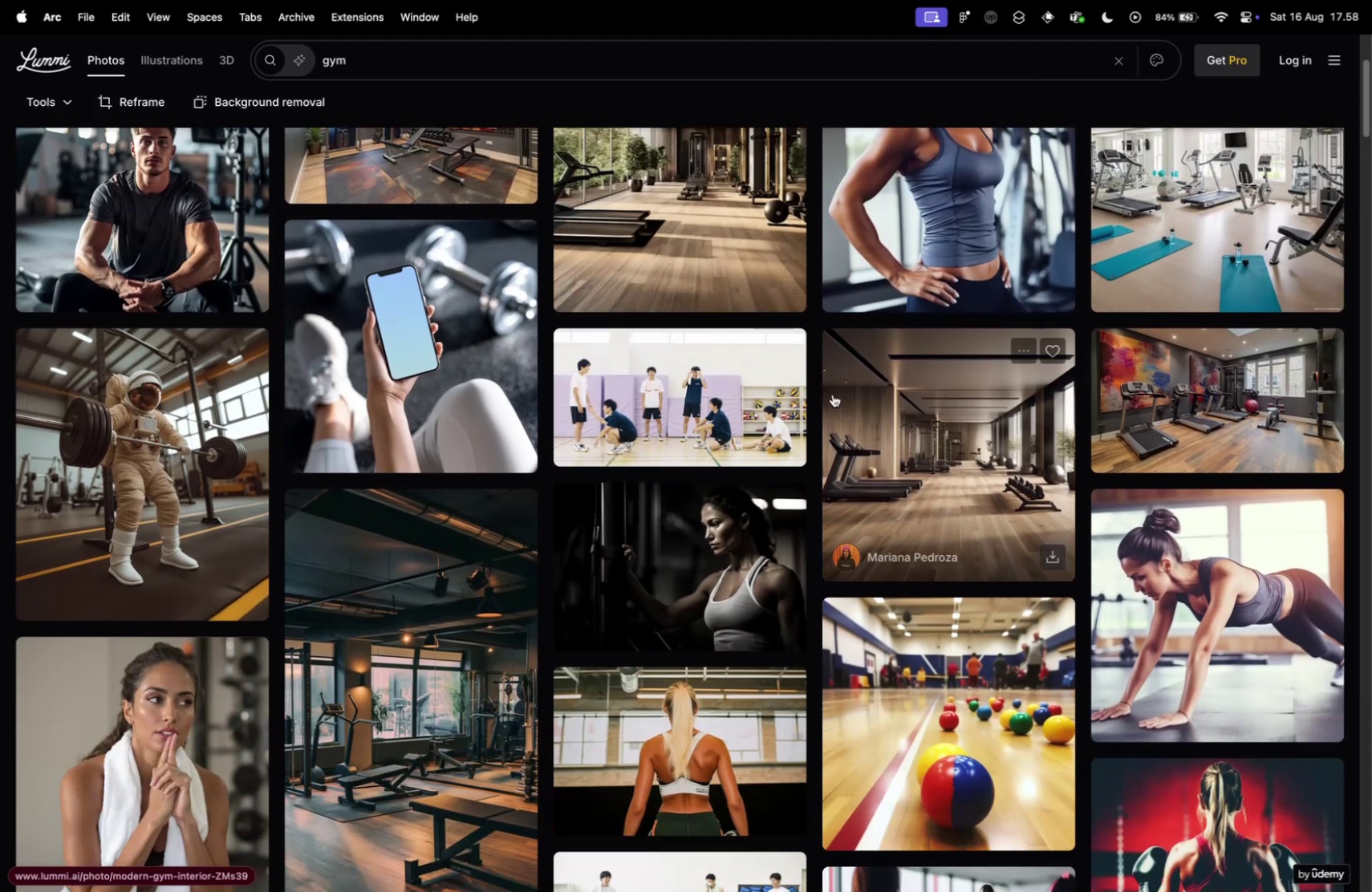 
scroll: coordinate [915, 406], scroll_direction: up, amount: 10.0
 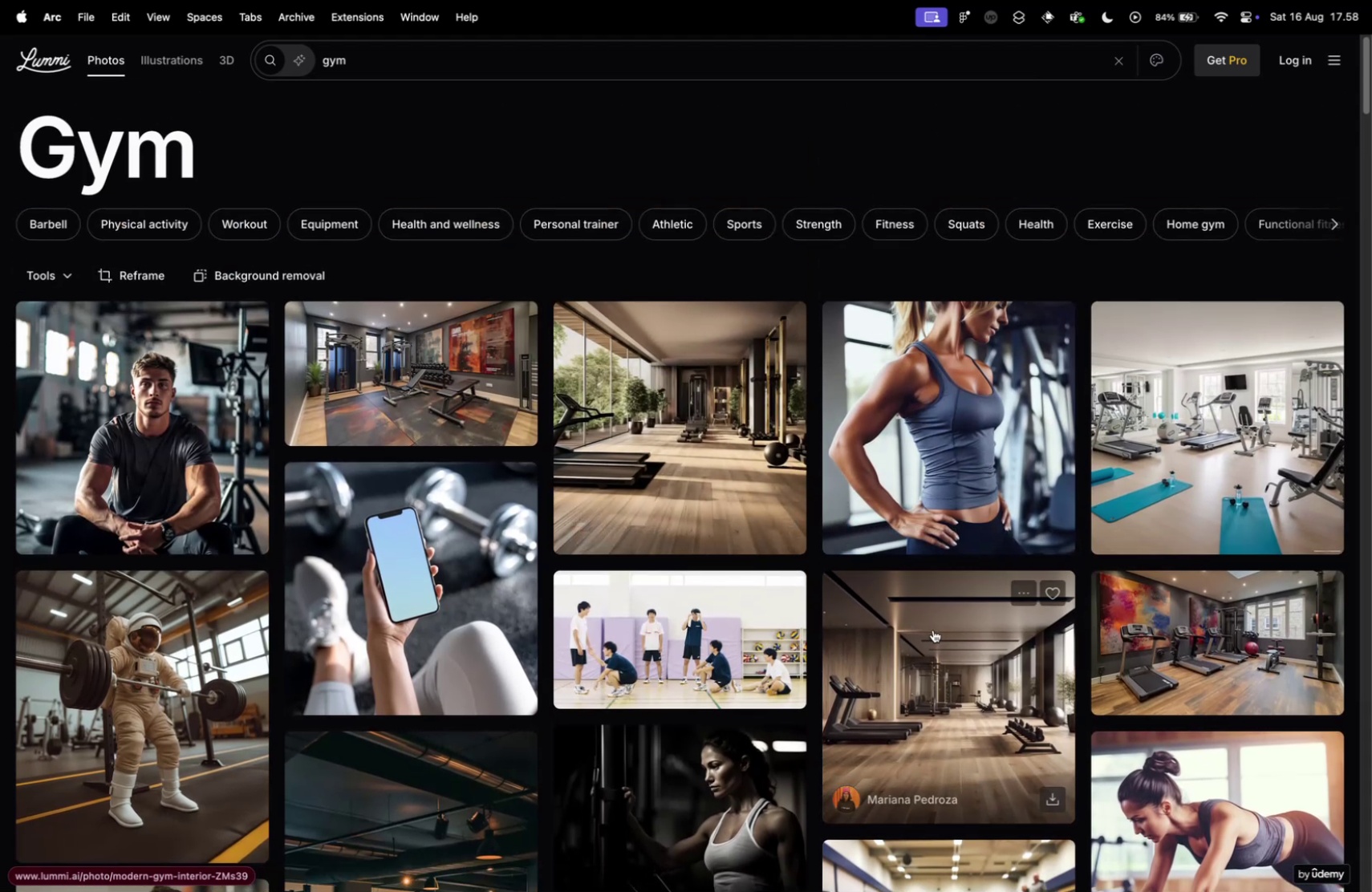 
wait(5.19)
 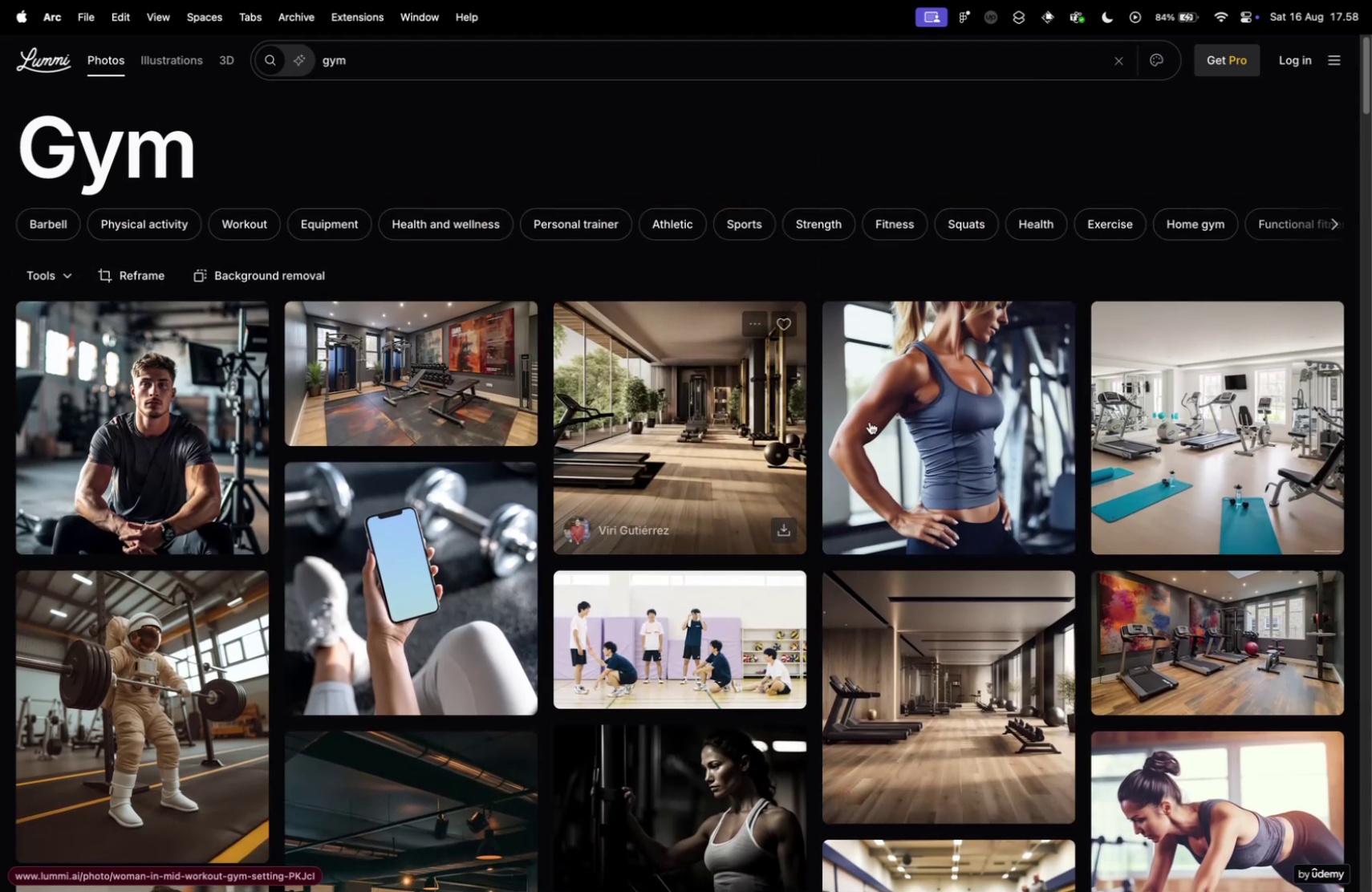 
left_click([935, 626])
 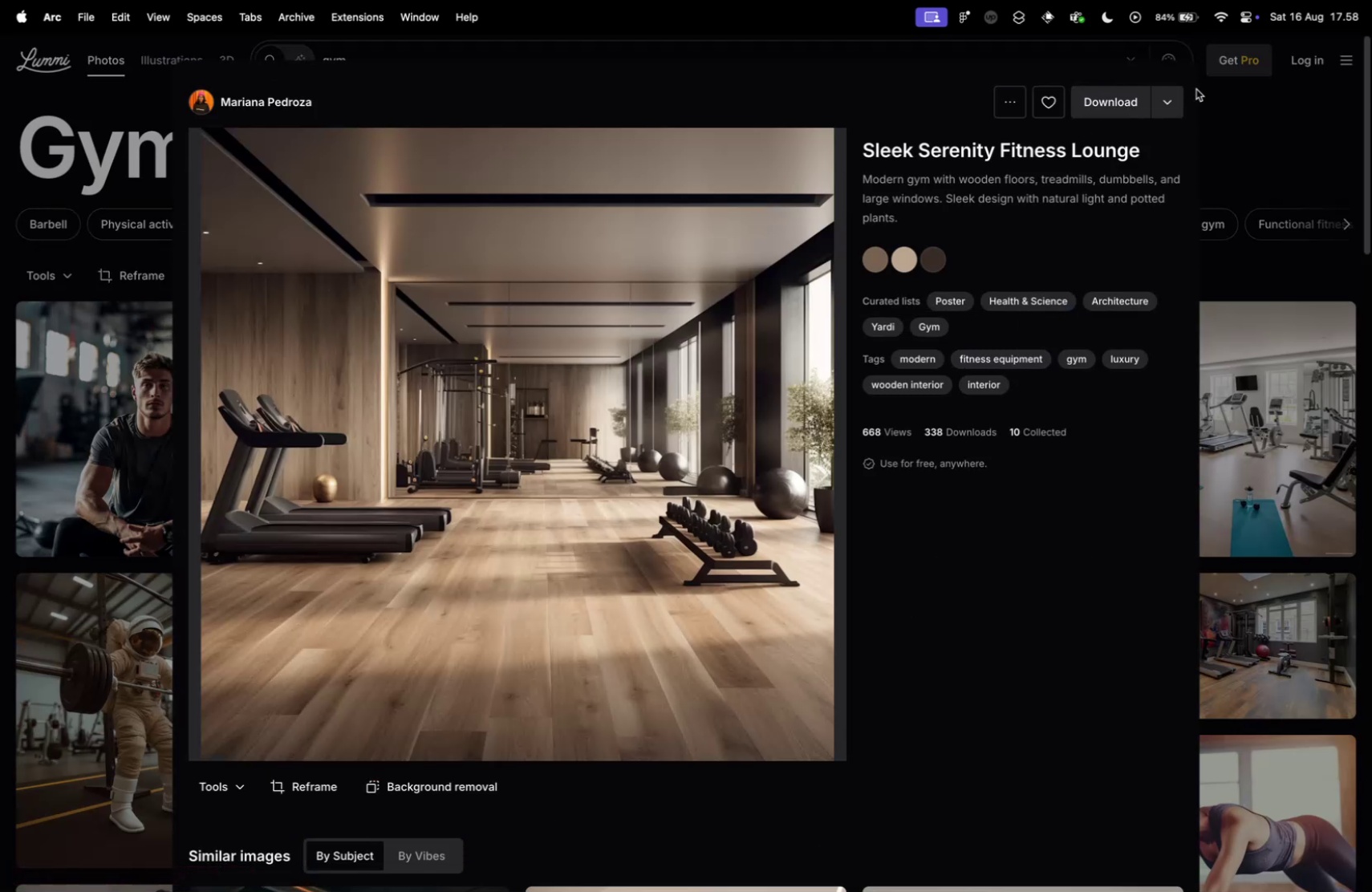 
left_click([1114, 172])
 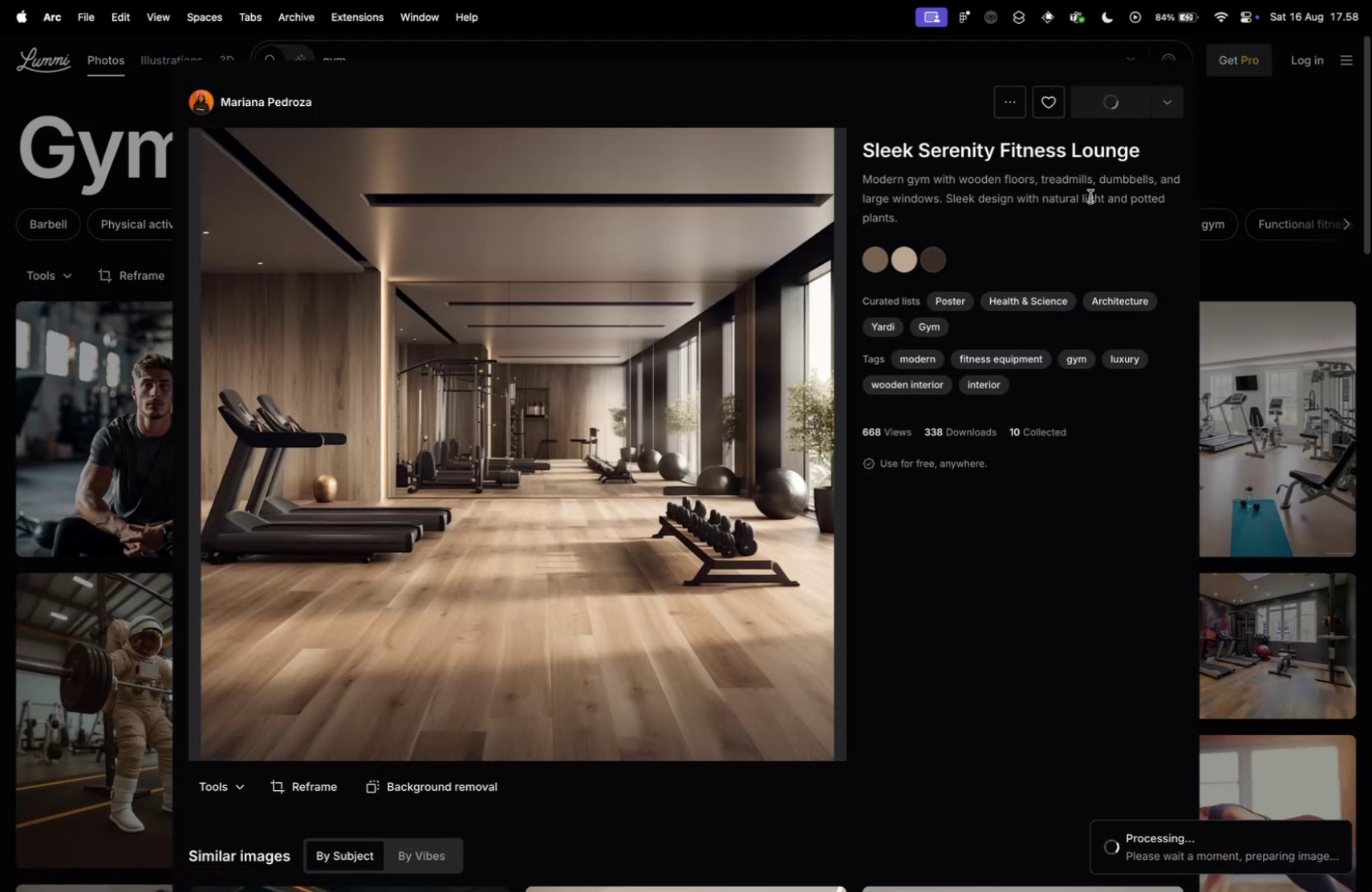 
key(Control+ControlLeft)
 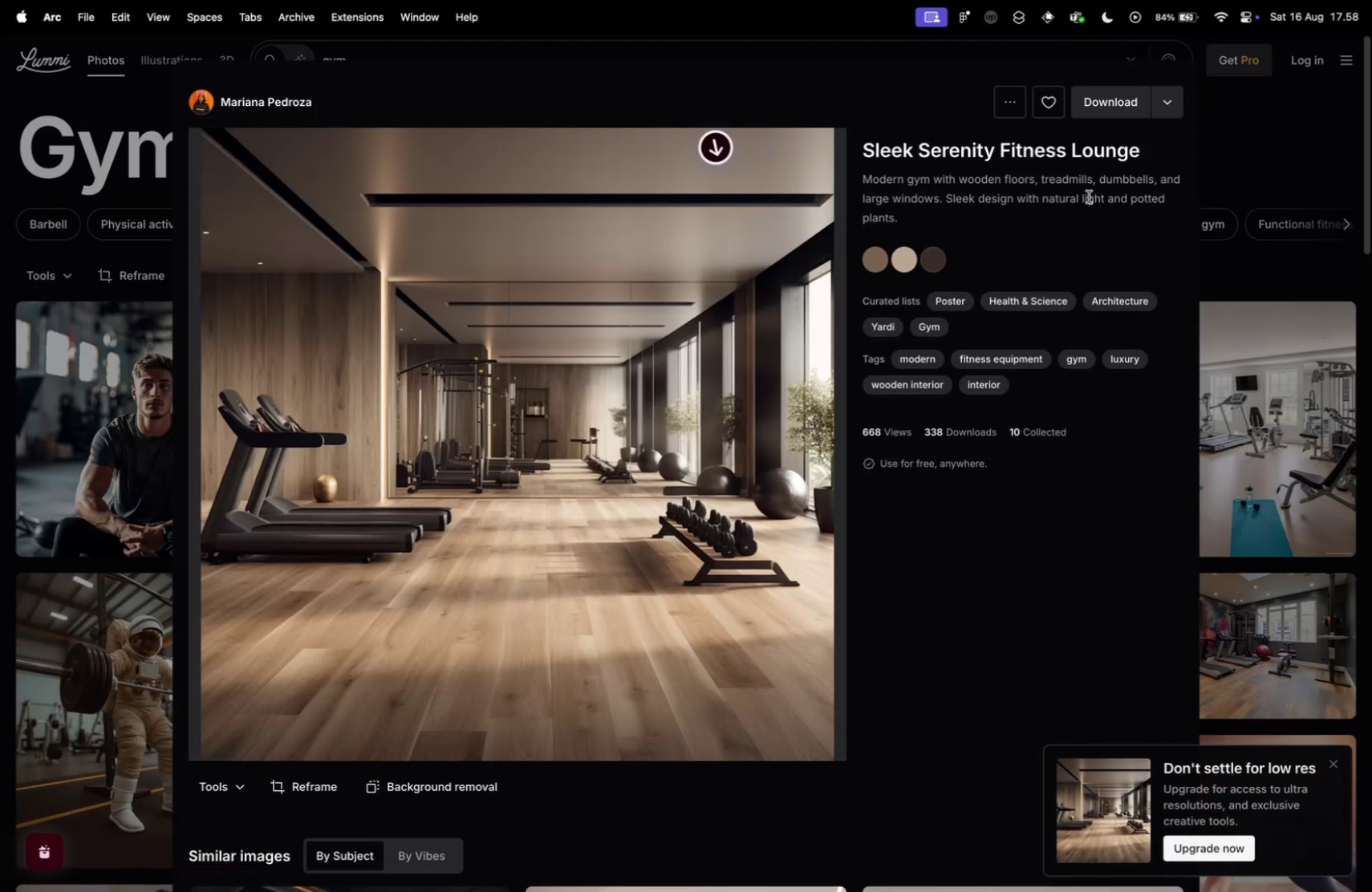 
key(Control+Tab)
 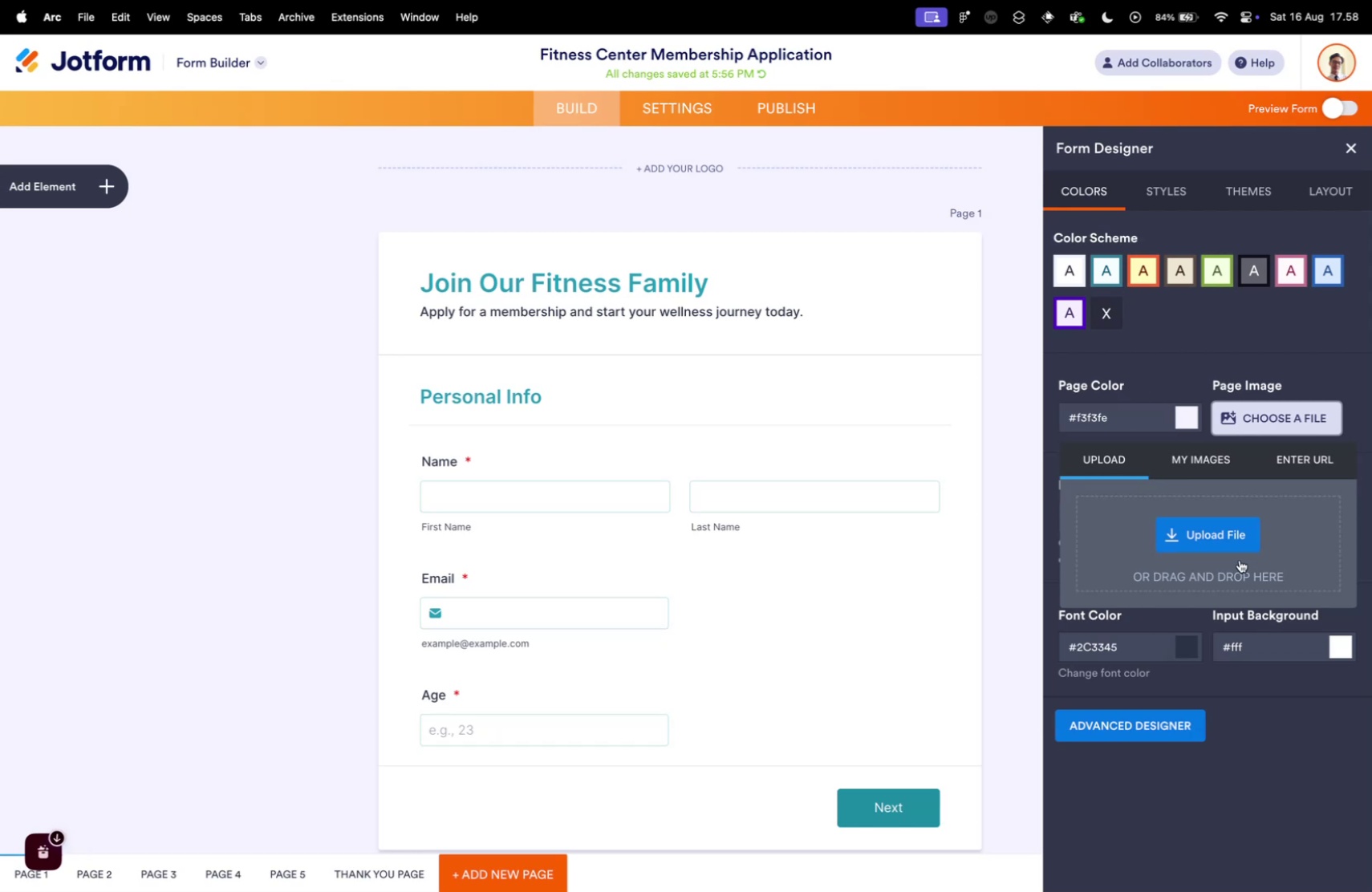 
left_click([1210, 544])
 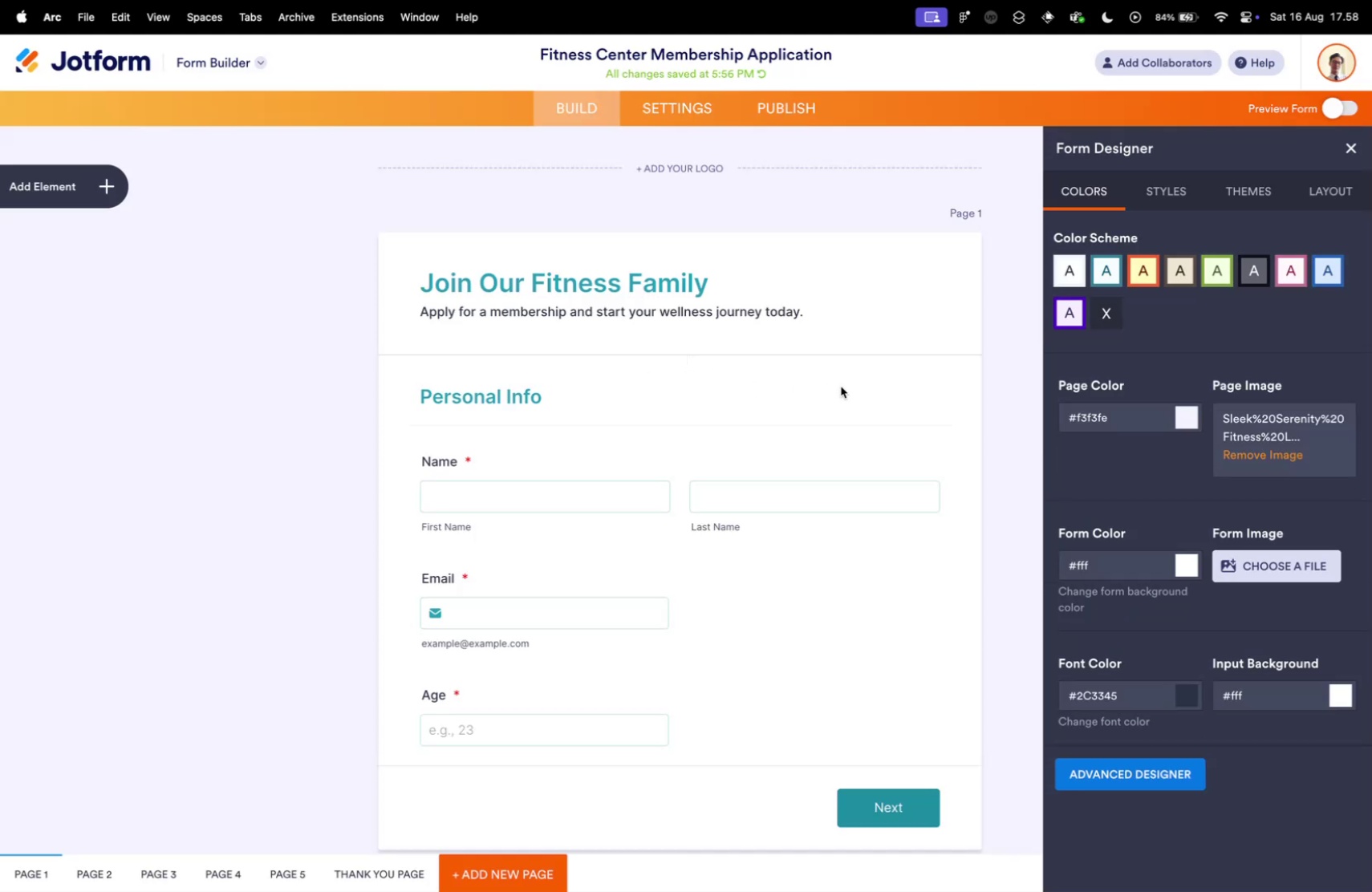 
wait(7.66)
 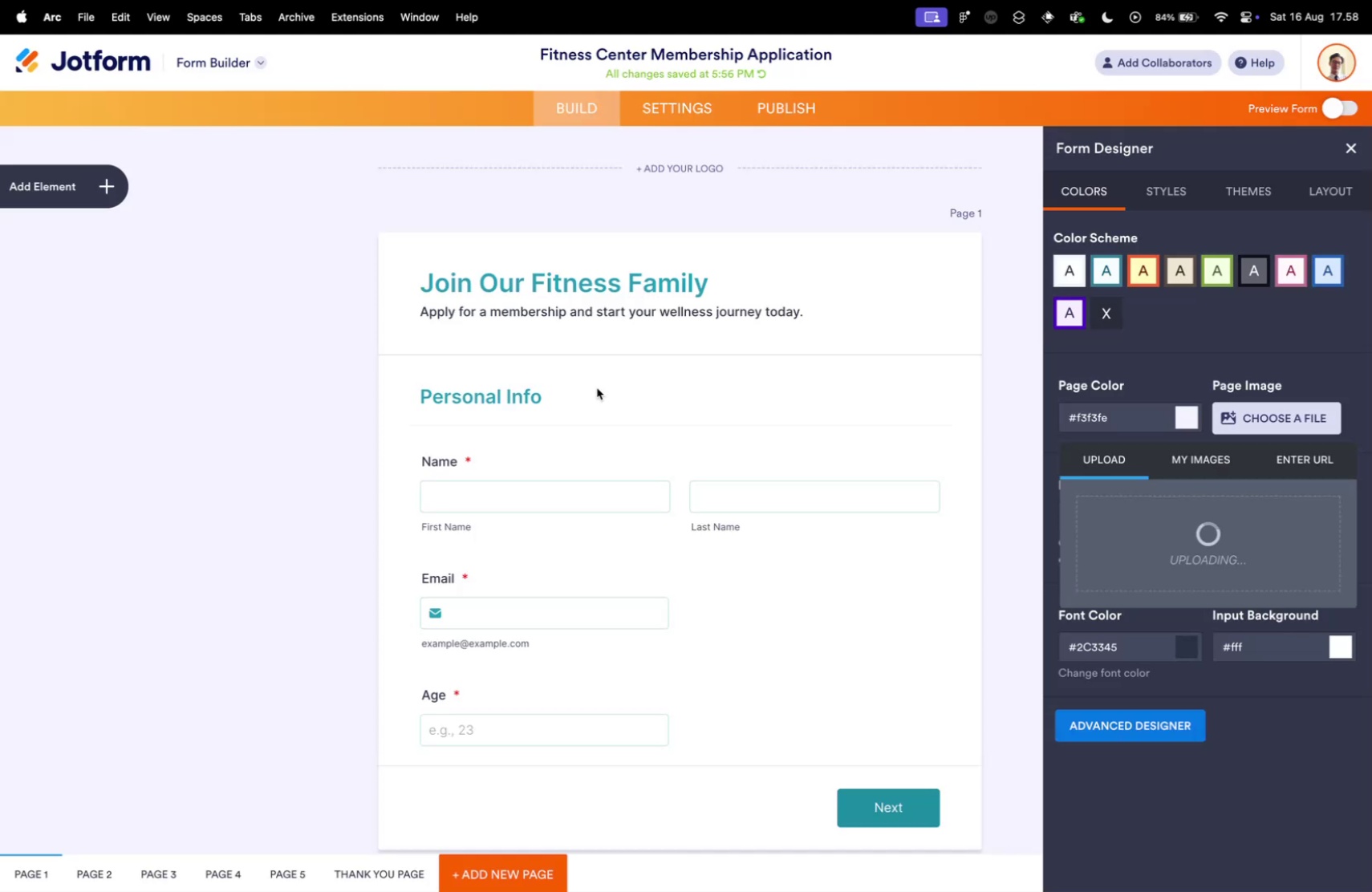 
scroll: coordinate [371, 476], scroll_direction: down, amount: 24.0
 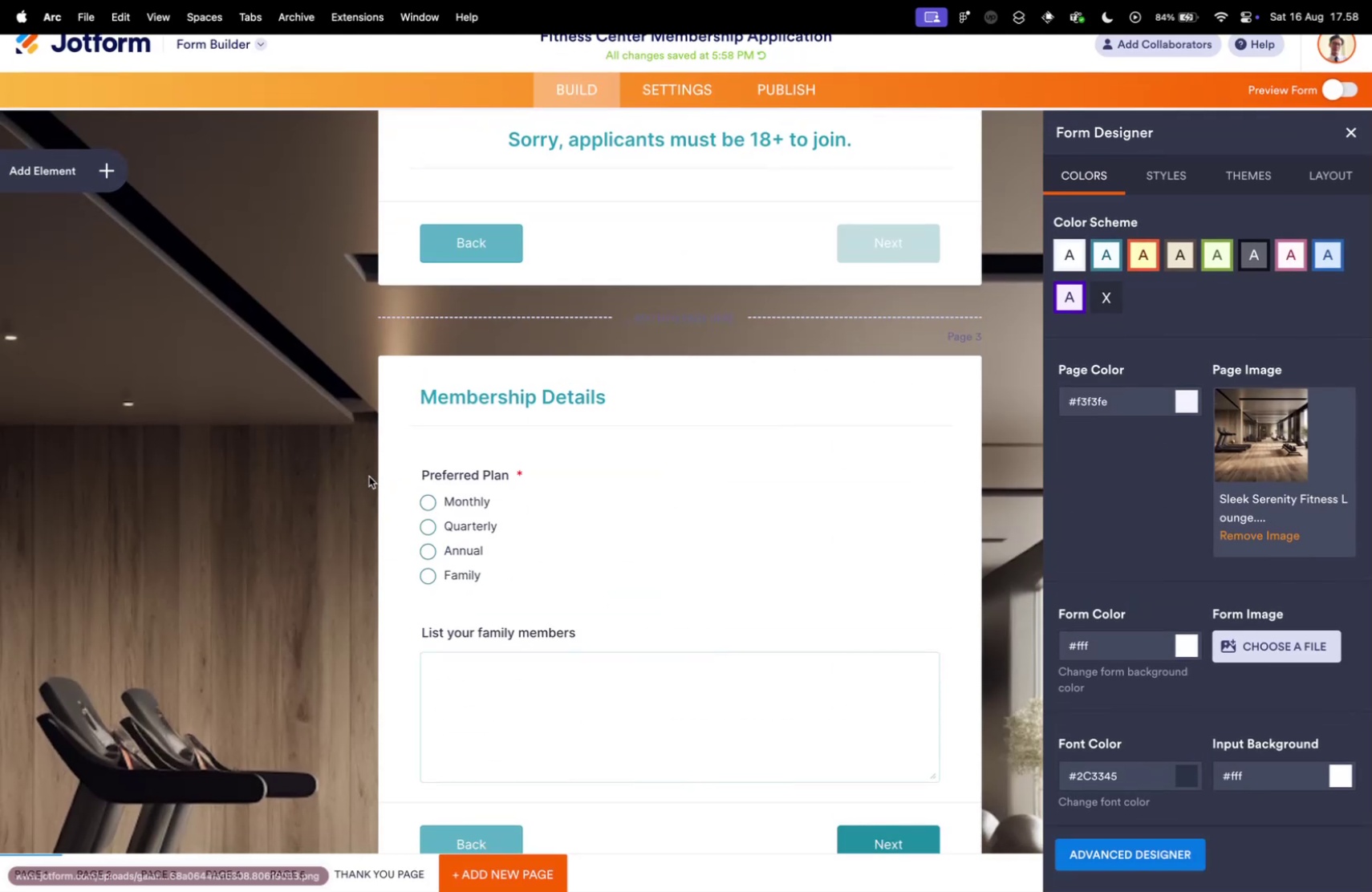 
scroll: coordinate [363, 484], scroll_direction: up, amount: 9.0
 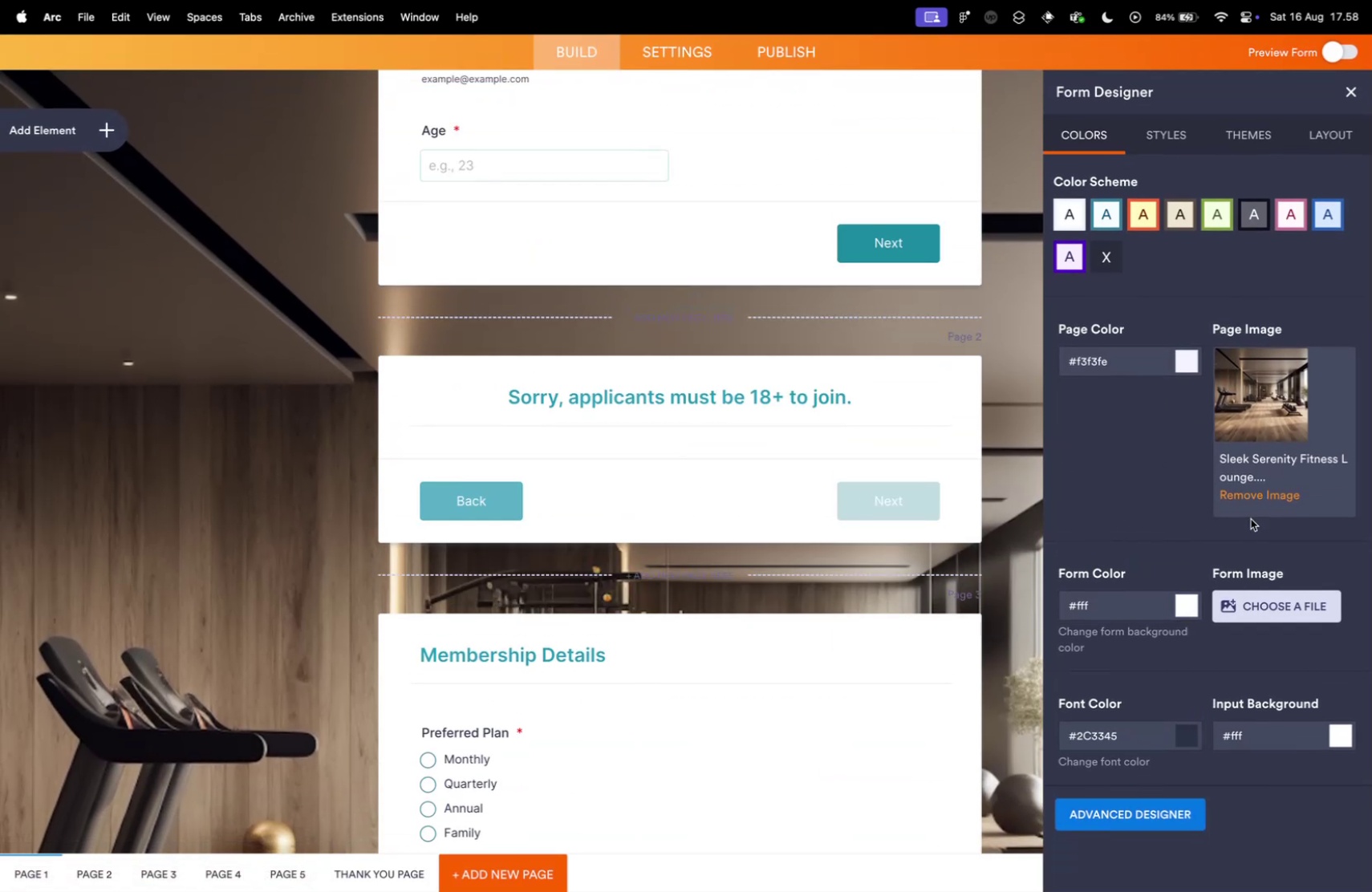 
scroll: coordinate [884, 533], scroll_direction: down, amount: 80.0
 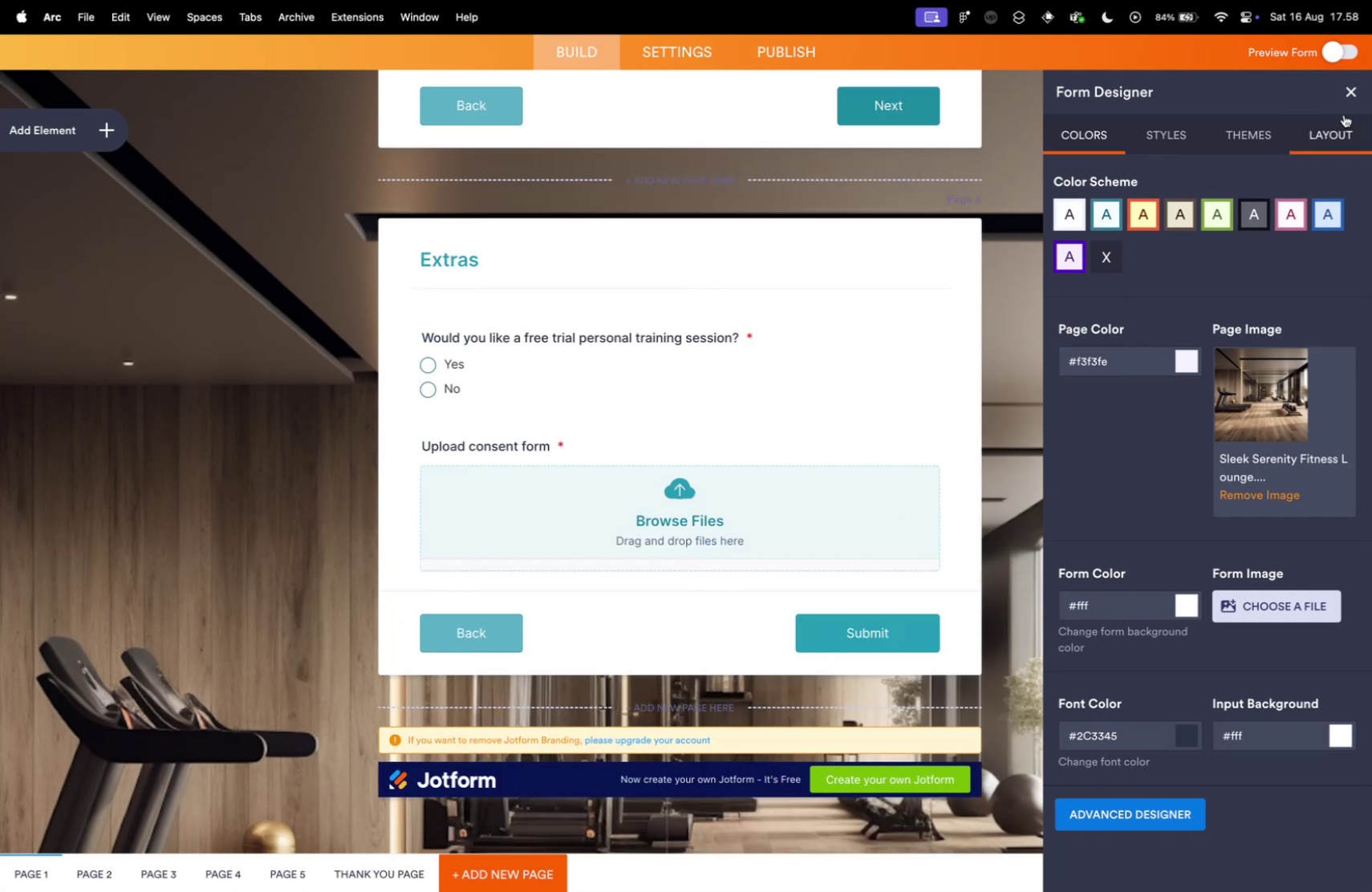 
left_click([1349, 95])
 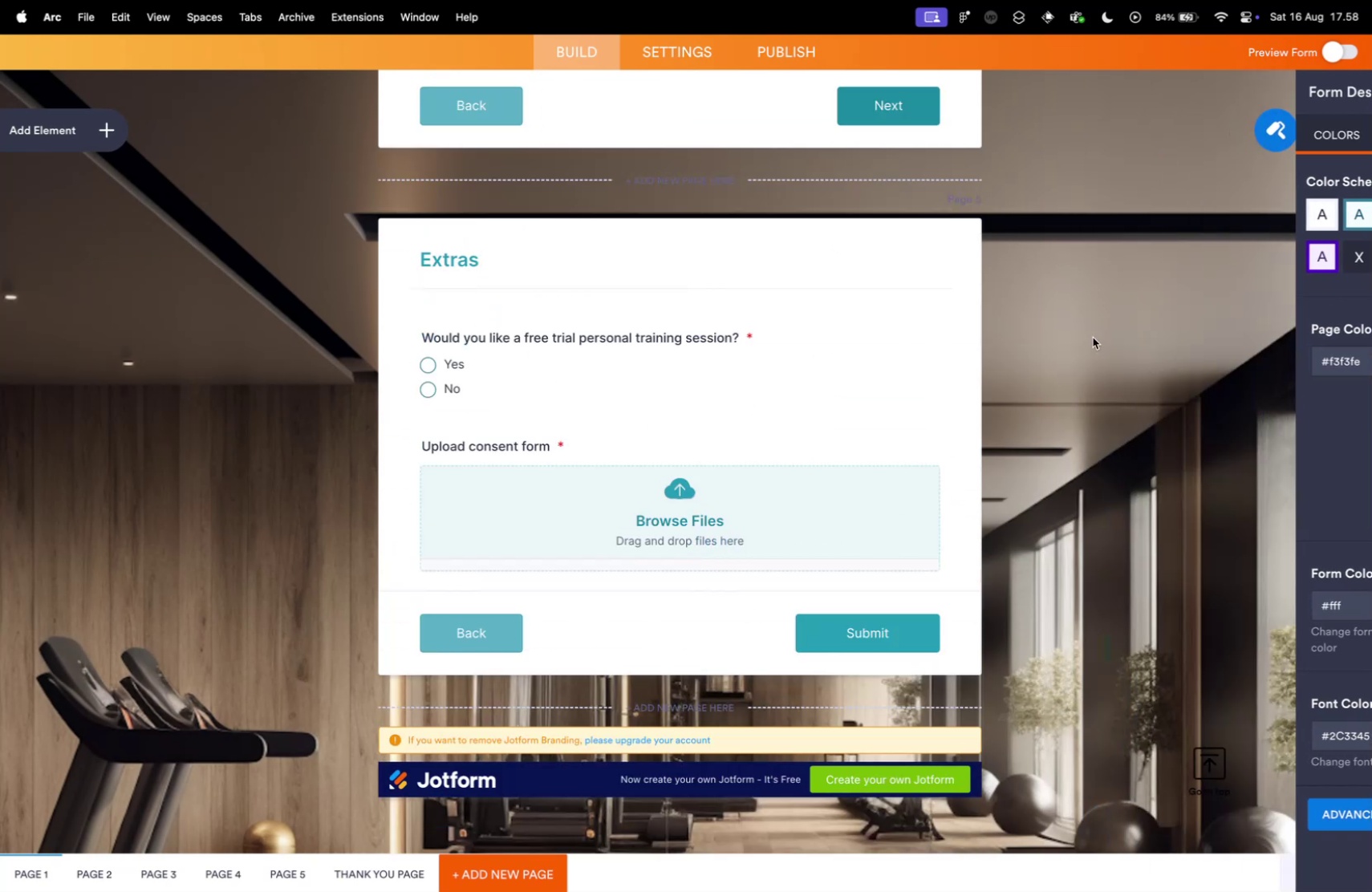 
scroll: coordinate [1100, 444], scroll_direction: down, amount: 18.0
 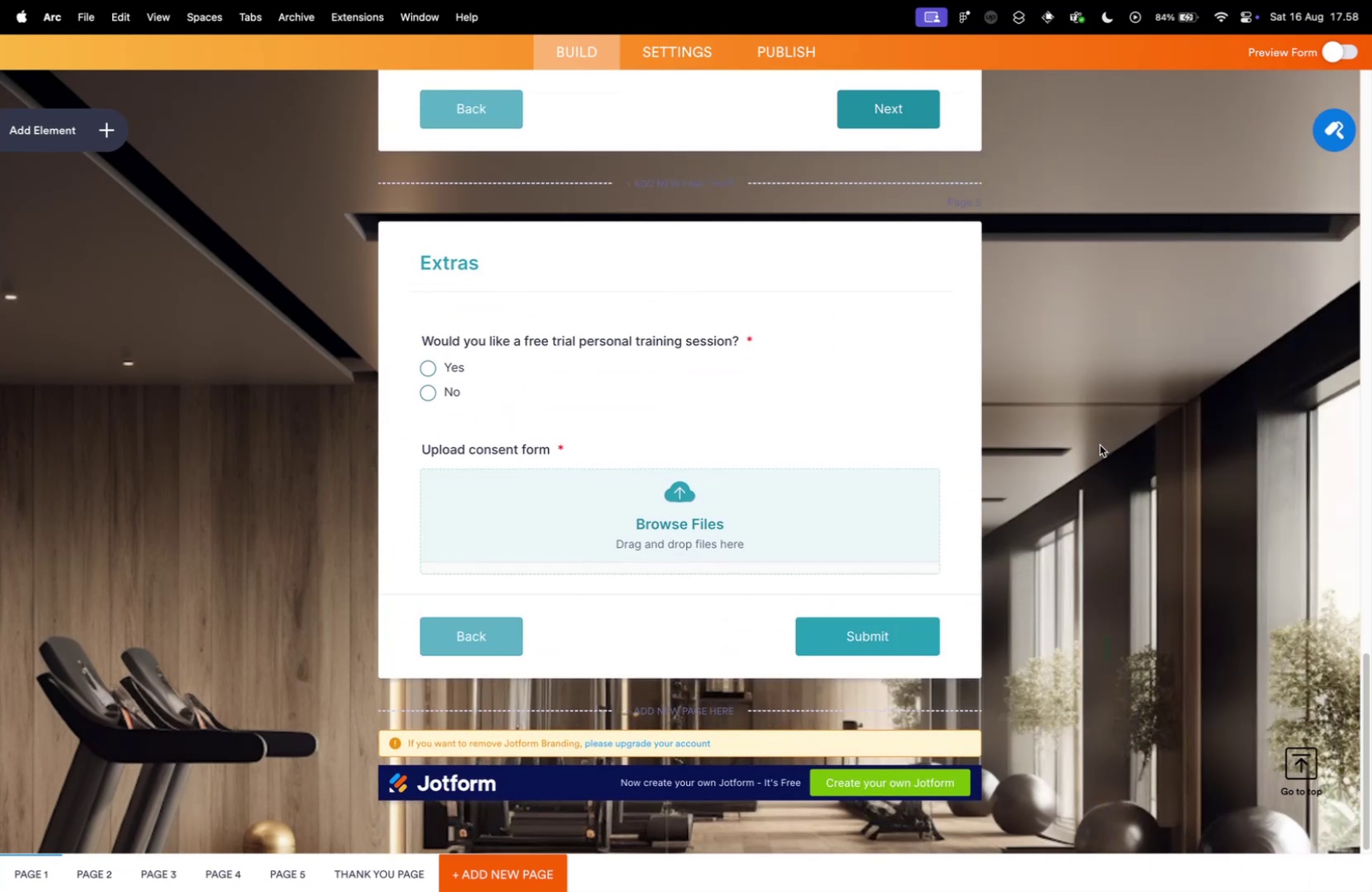 
scroll: coordinate [1078, 450], scroll_direction: up, amount: 26.0
 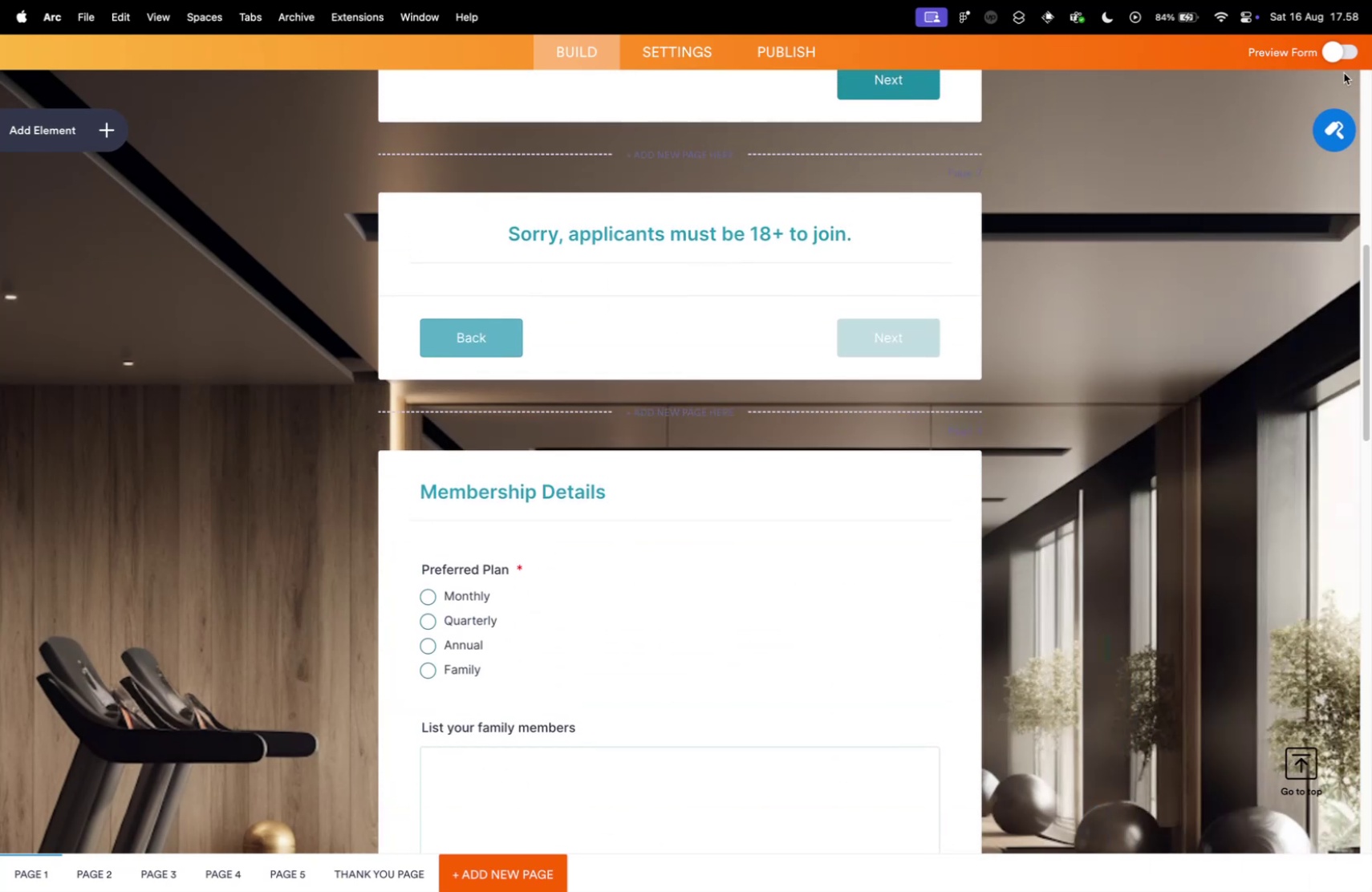 
left_click([1325, 49])
 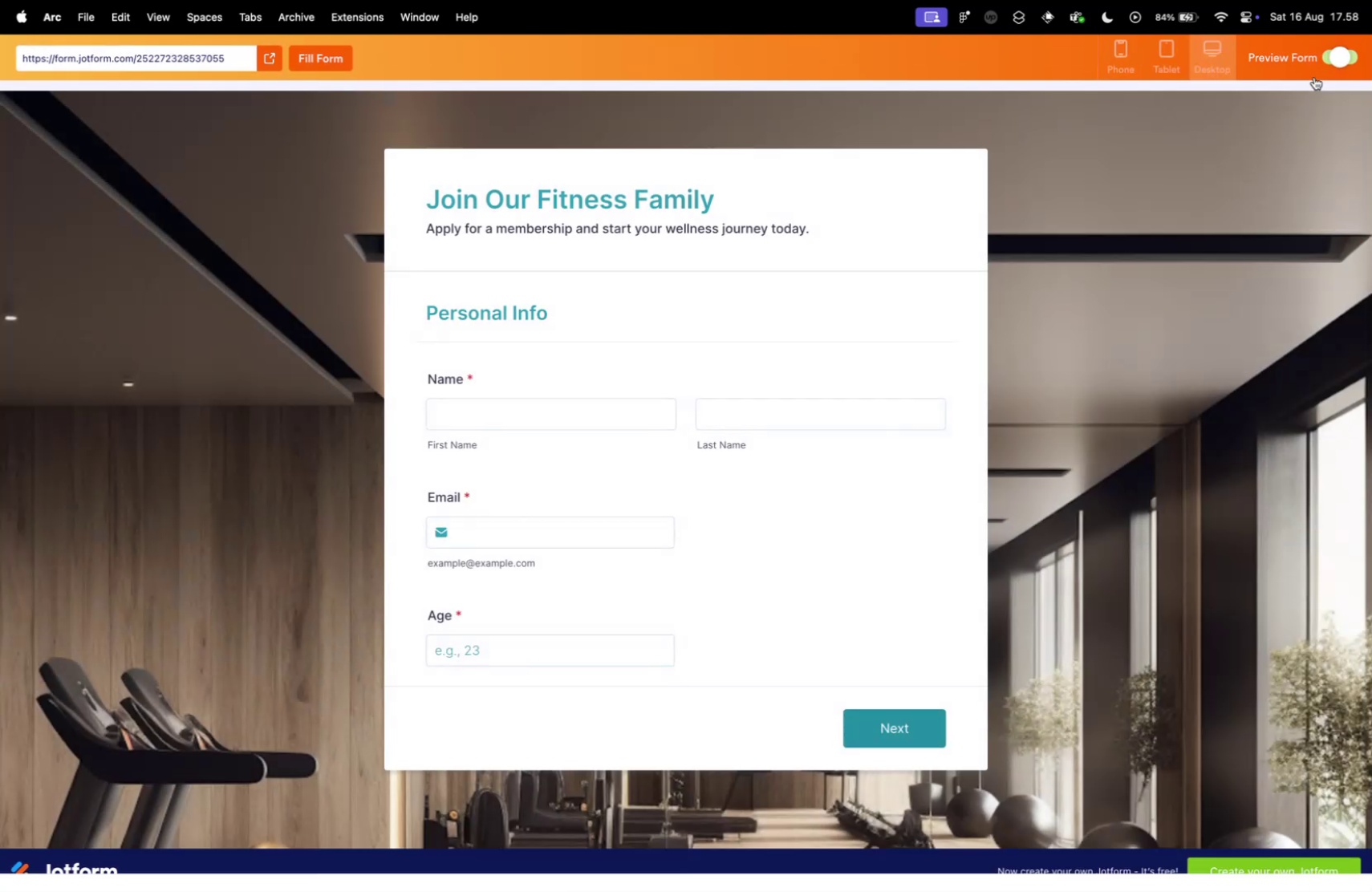 
scroll: coordinate [616, 598], scroll_direction: down, amount: 16.0
 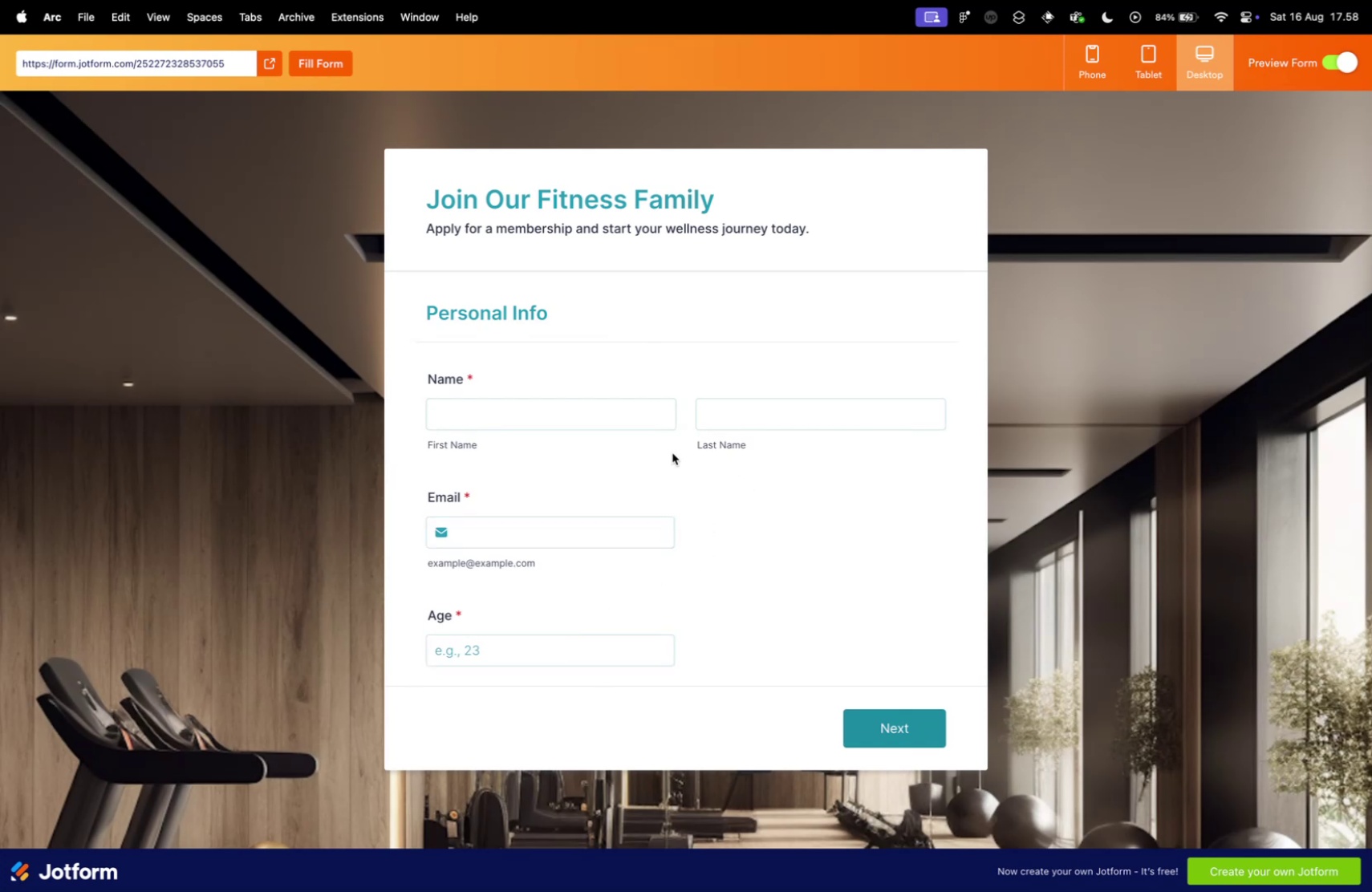 
left_click([534, 405])
 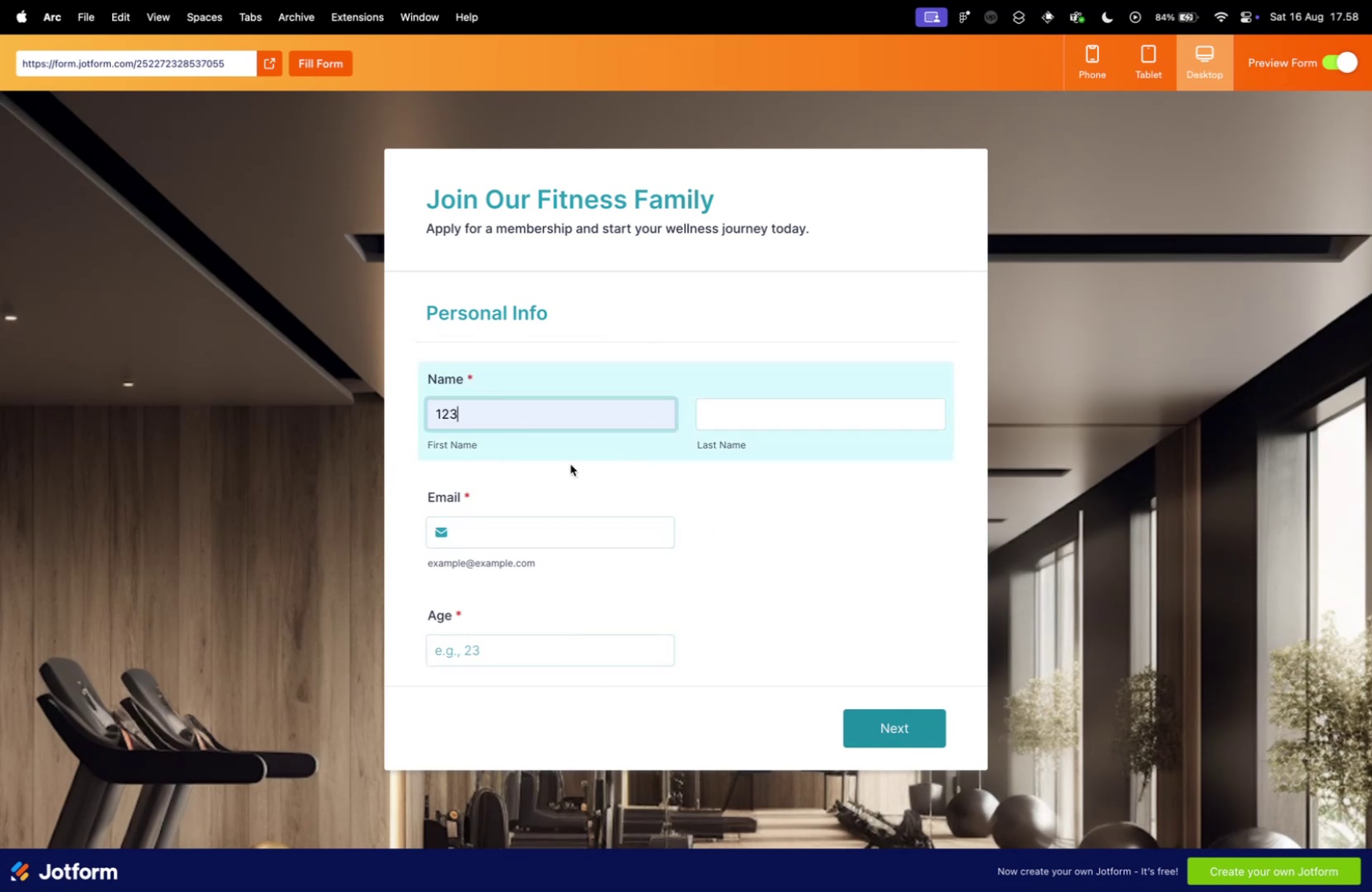 
double_click([801, 402])
 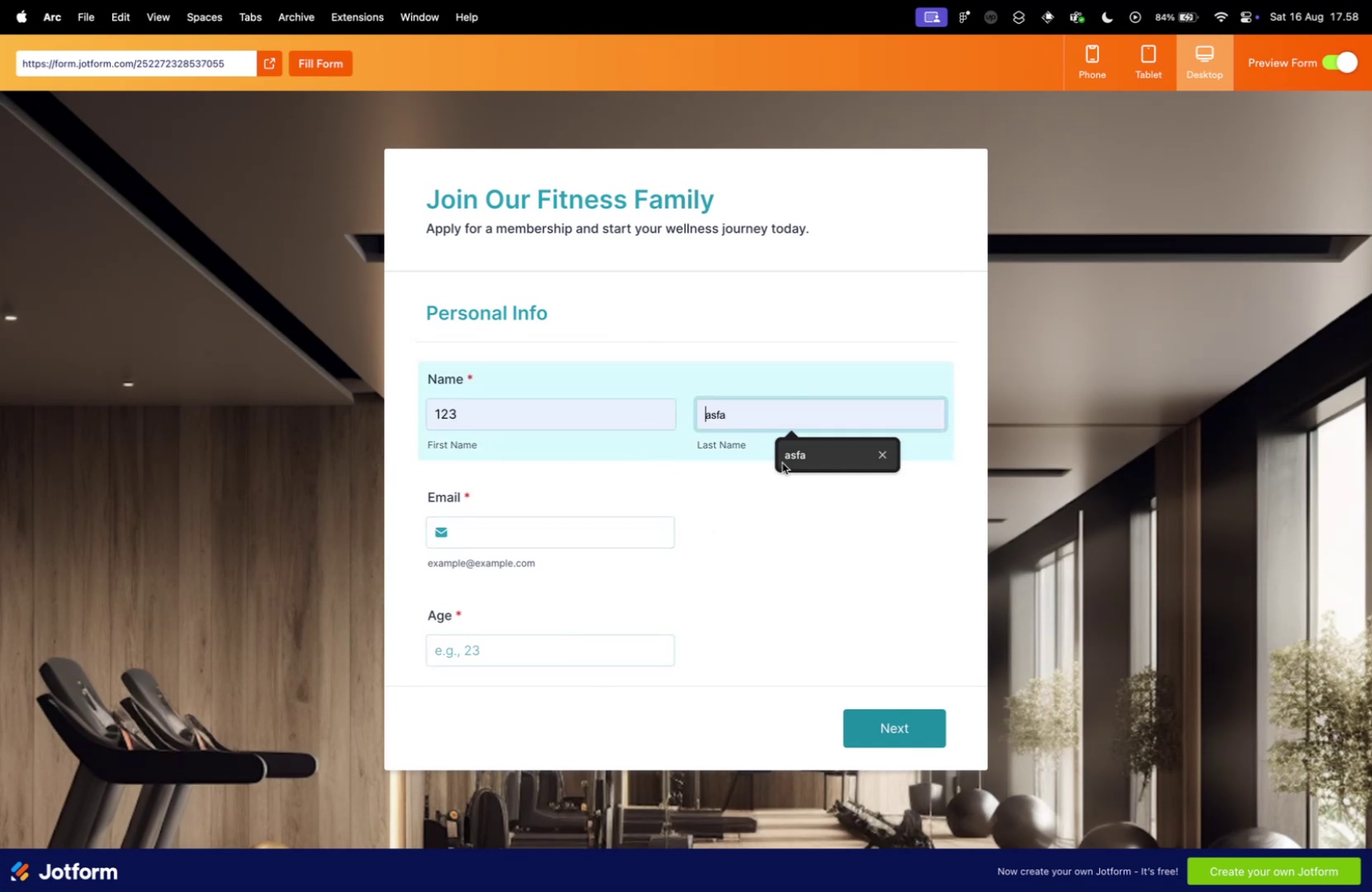 
left_click([794, 458])
 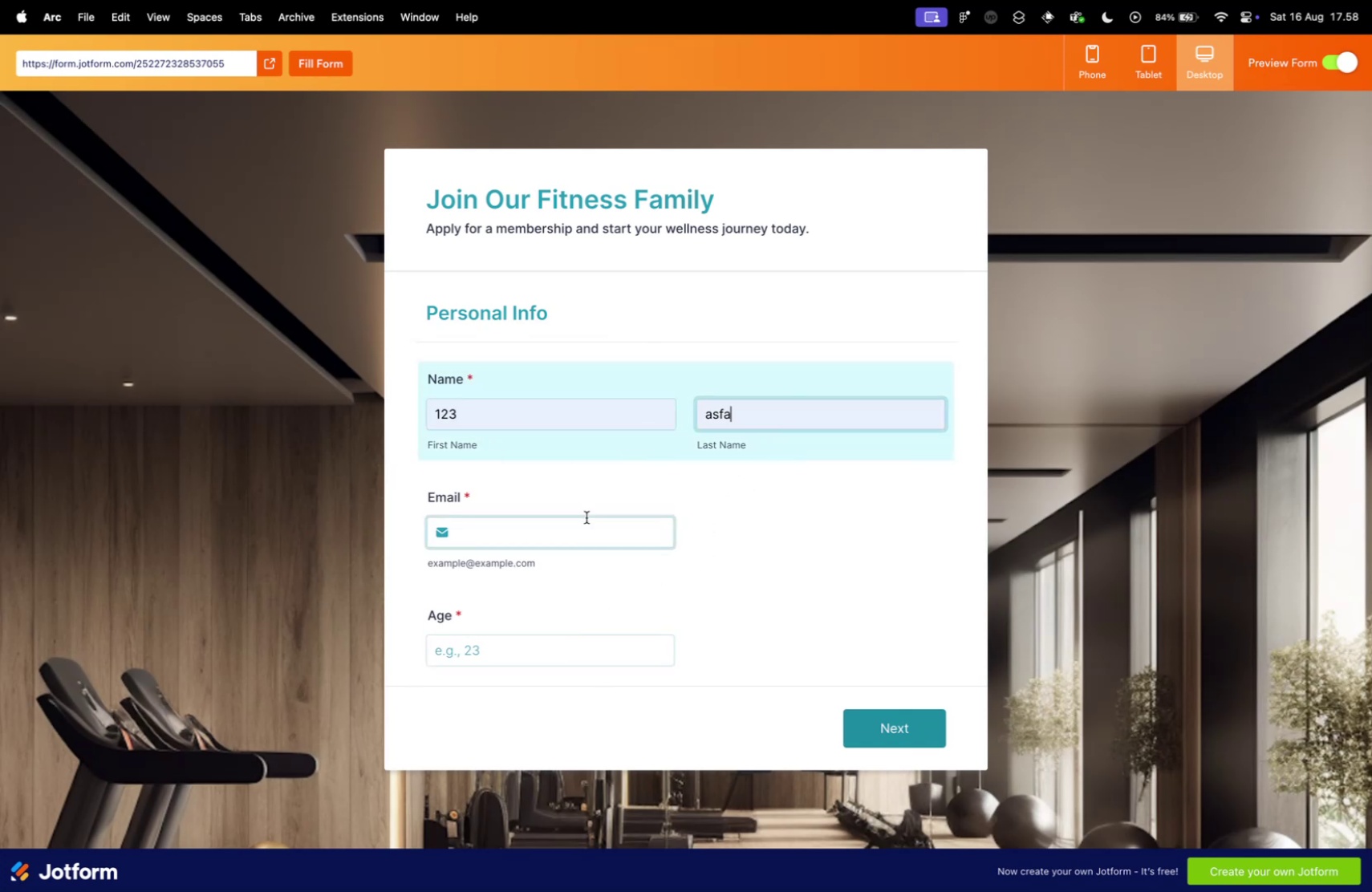 
left_click([566, 527])
 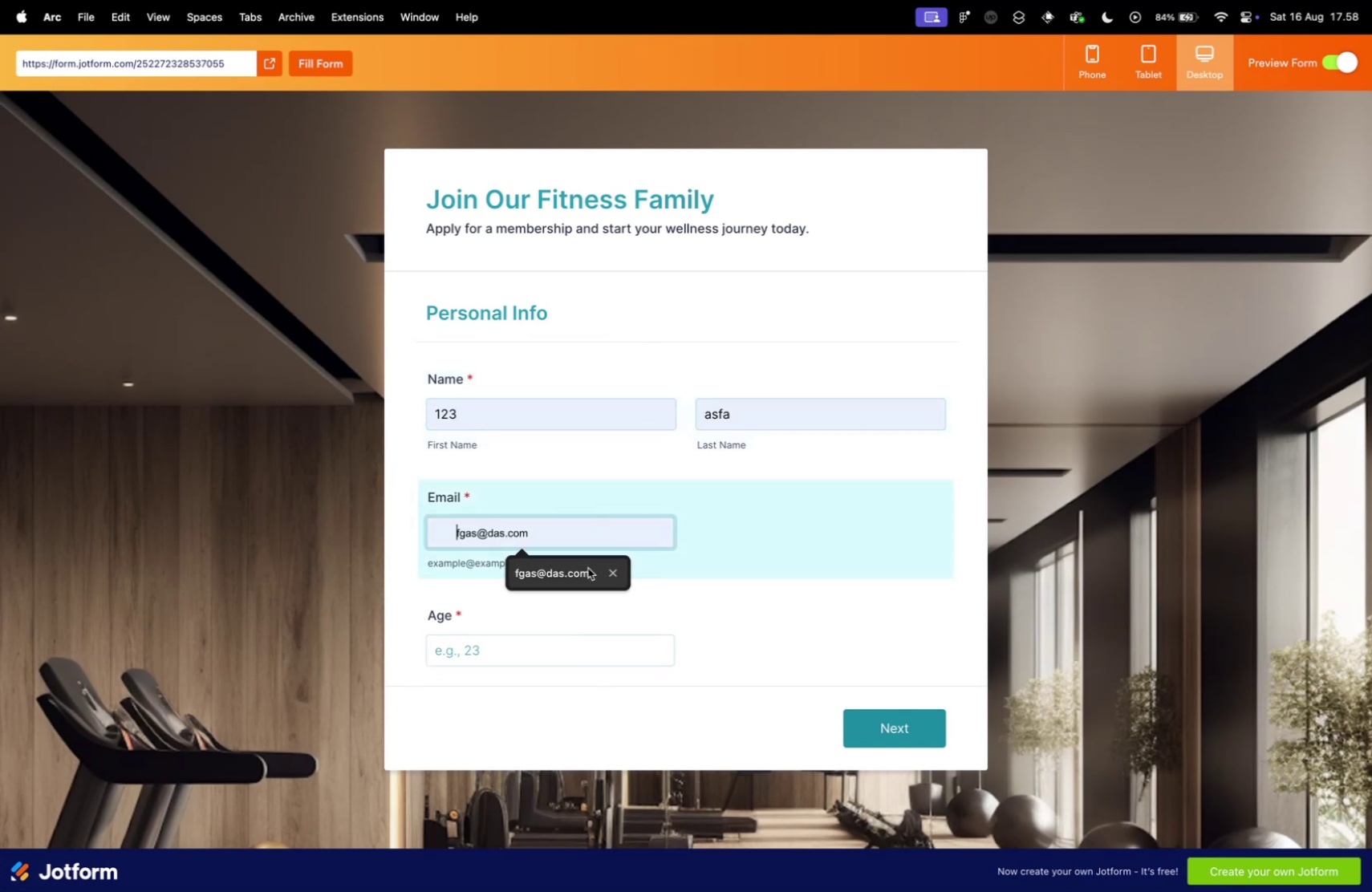 
left_click([582, 574])
 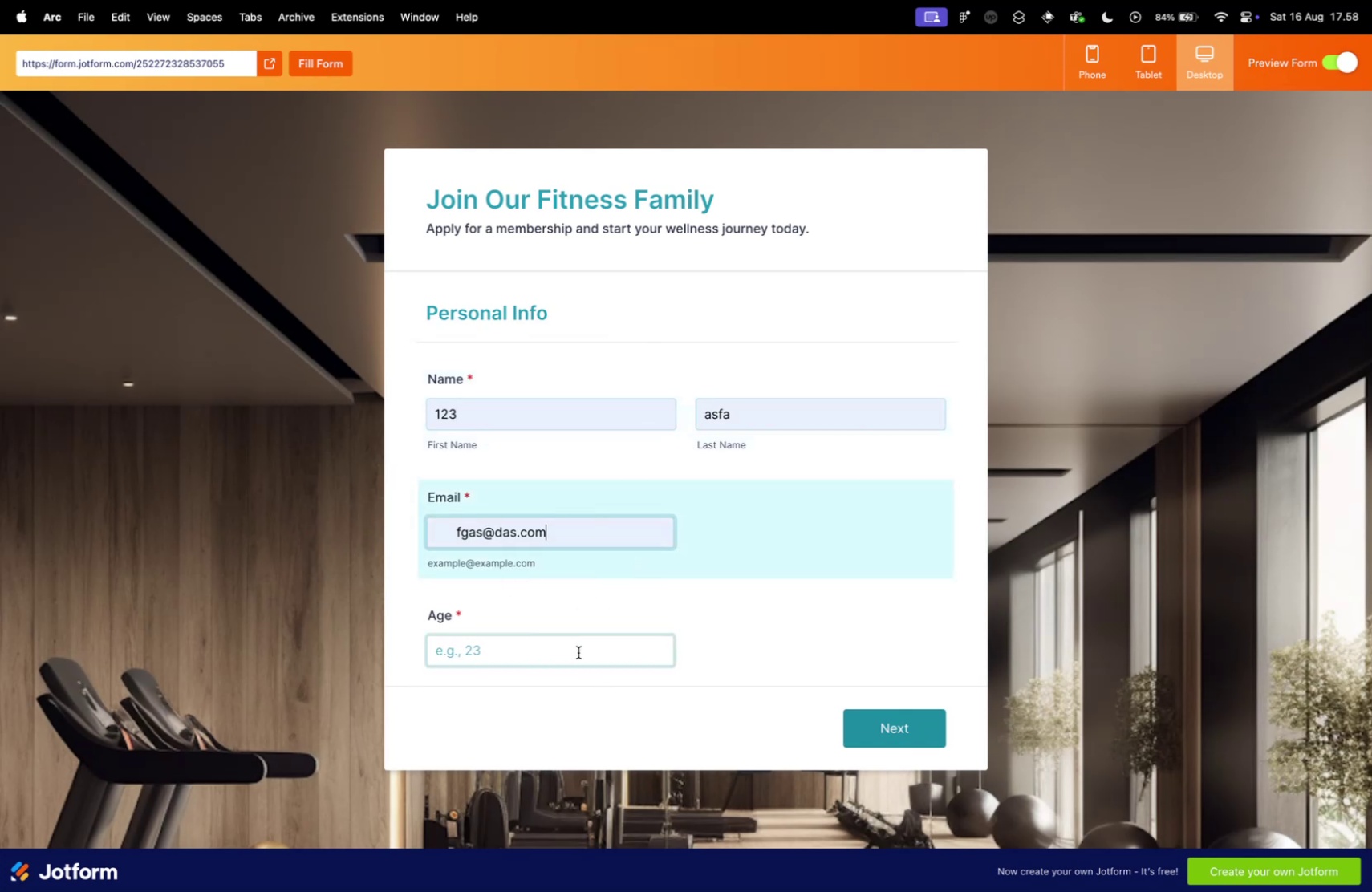 
left_click([574, 642])
 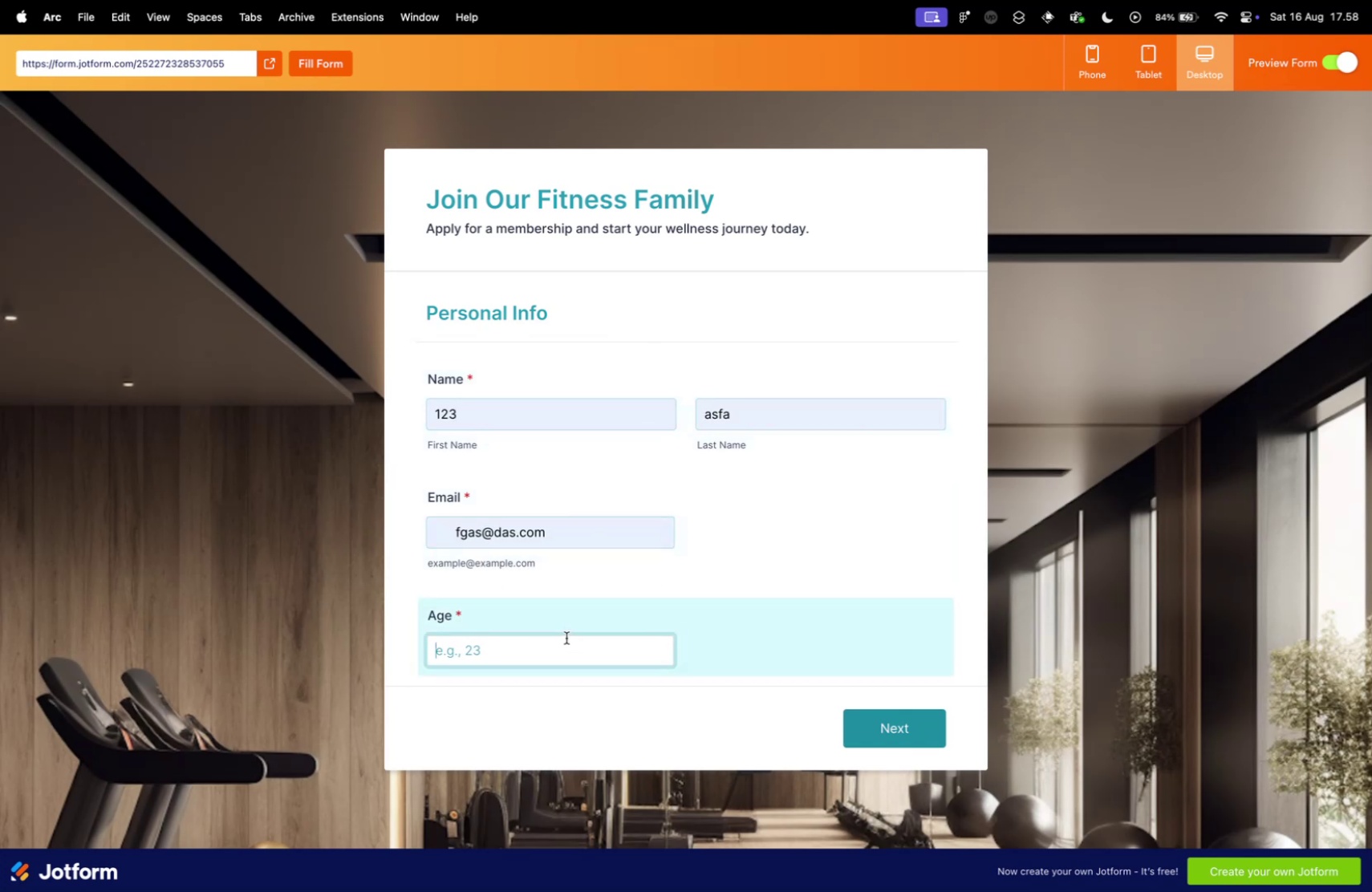 
type(14)
 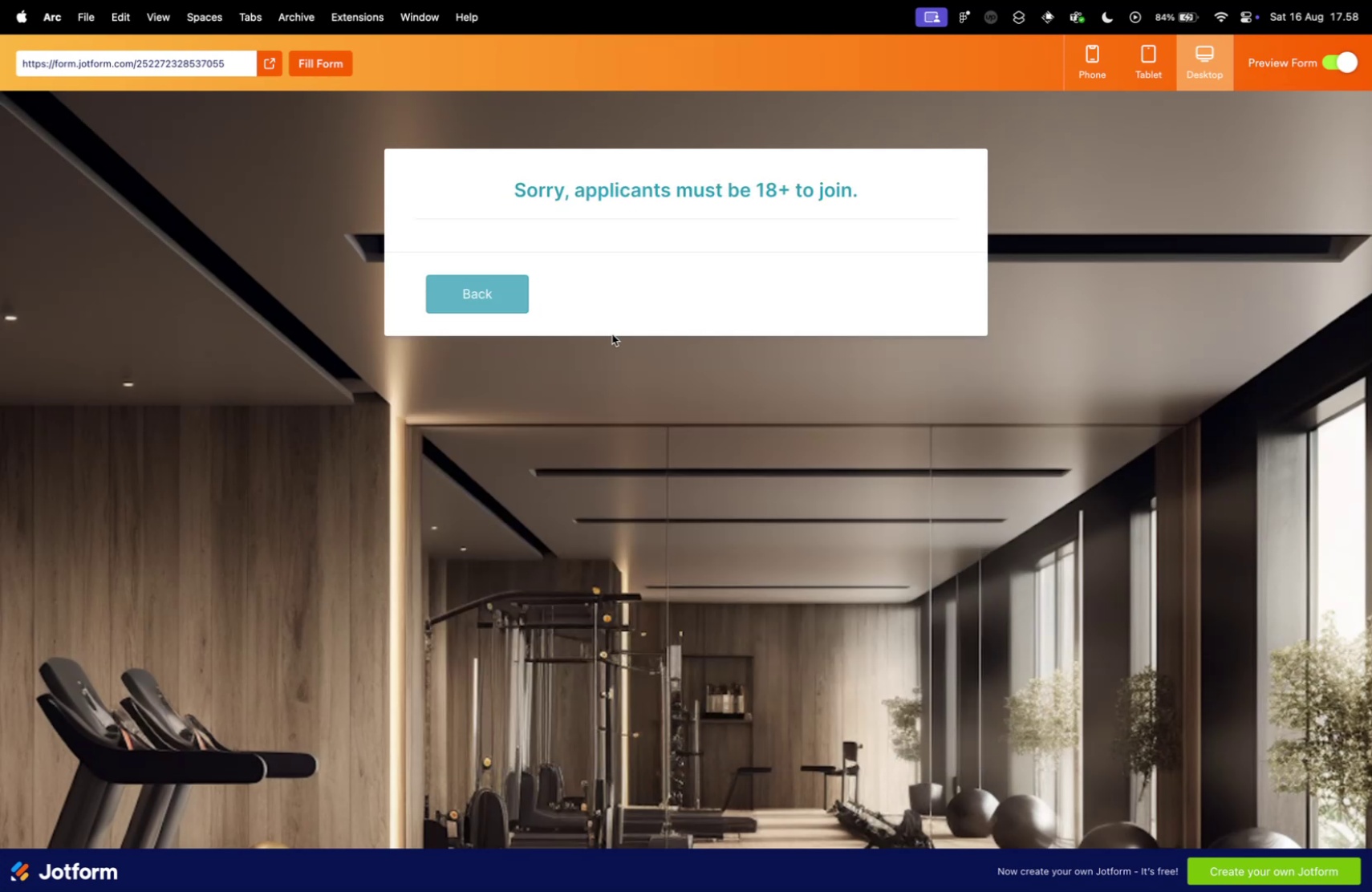 
left_click([489, 298])
 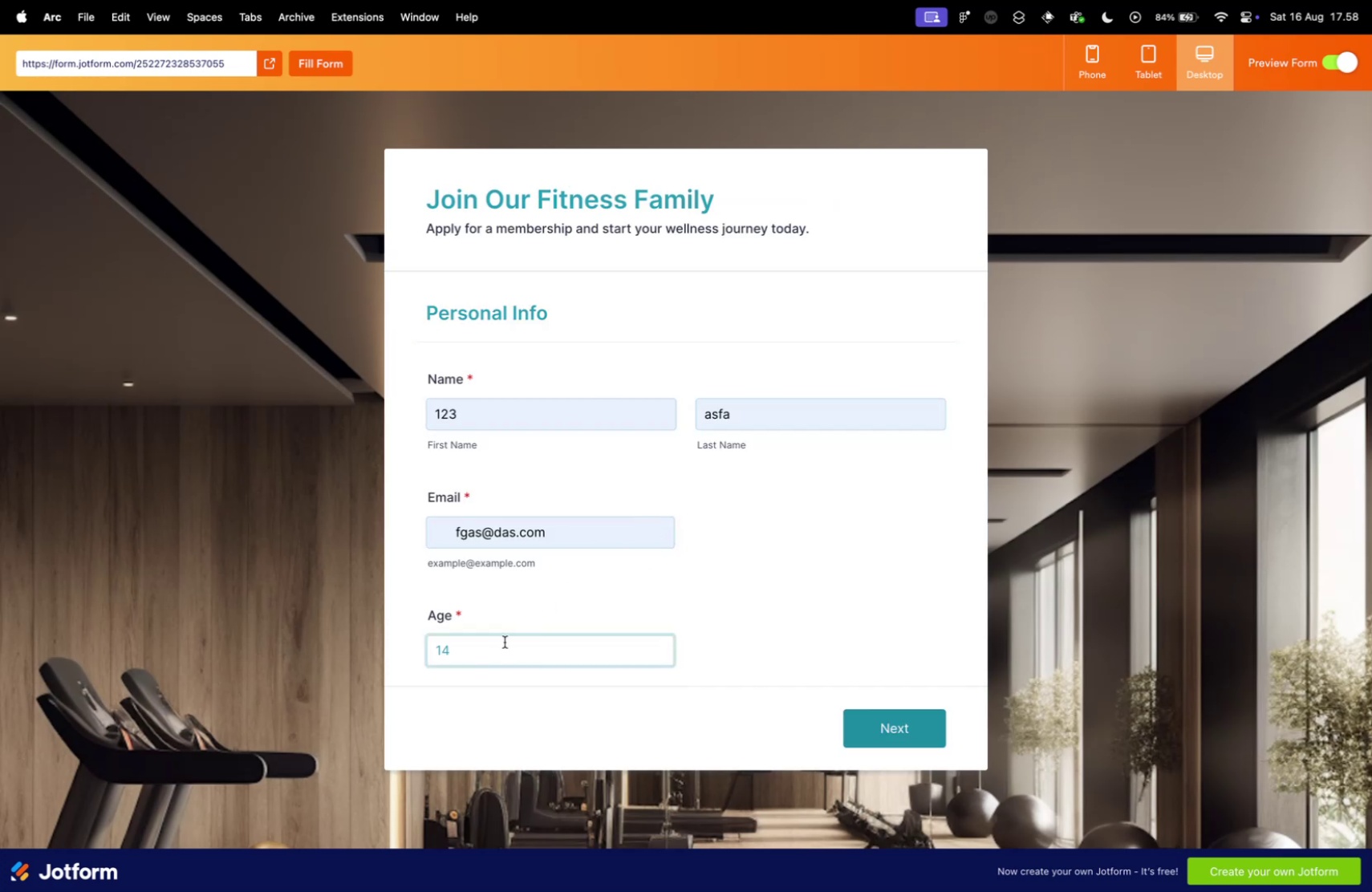 
double_click([505, 640])
 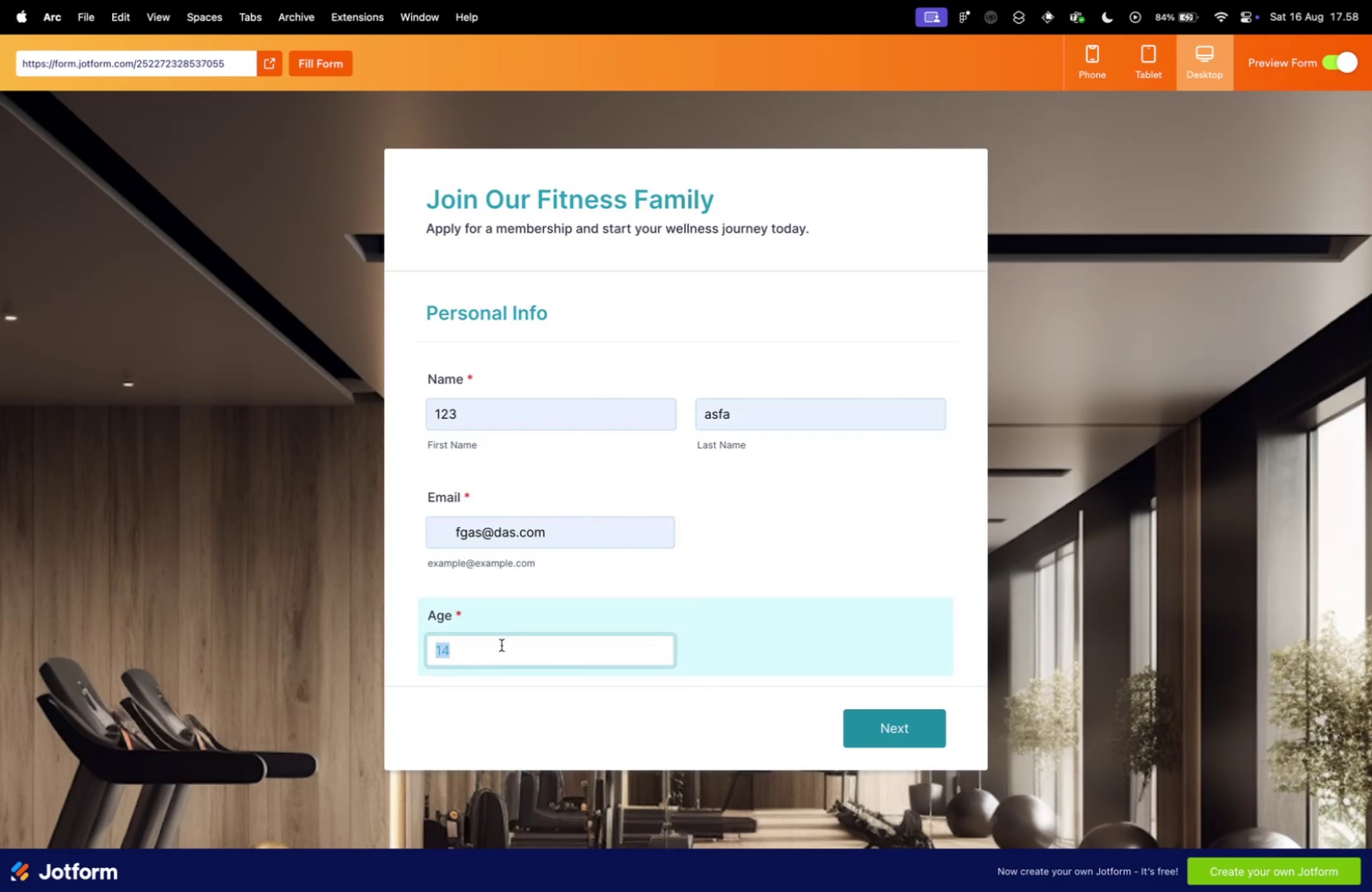 
type(19)
 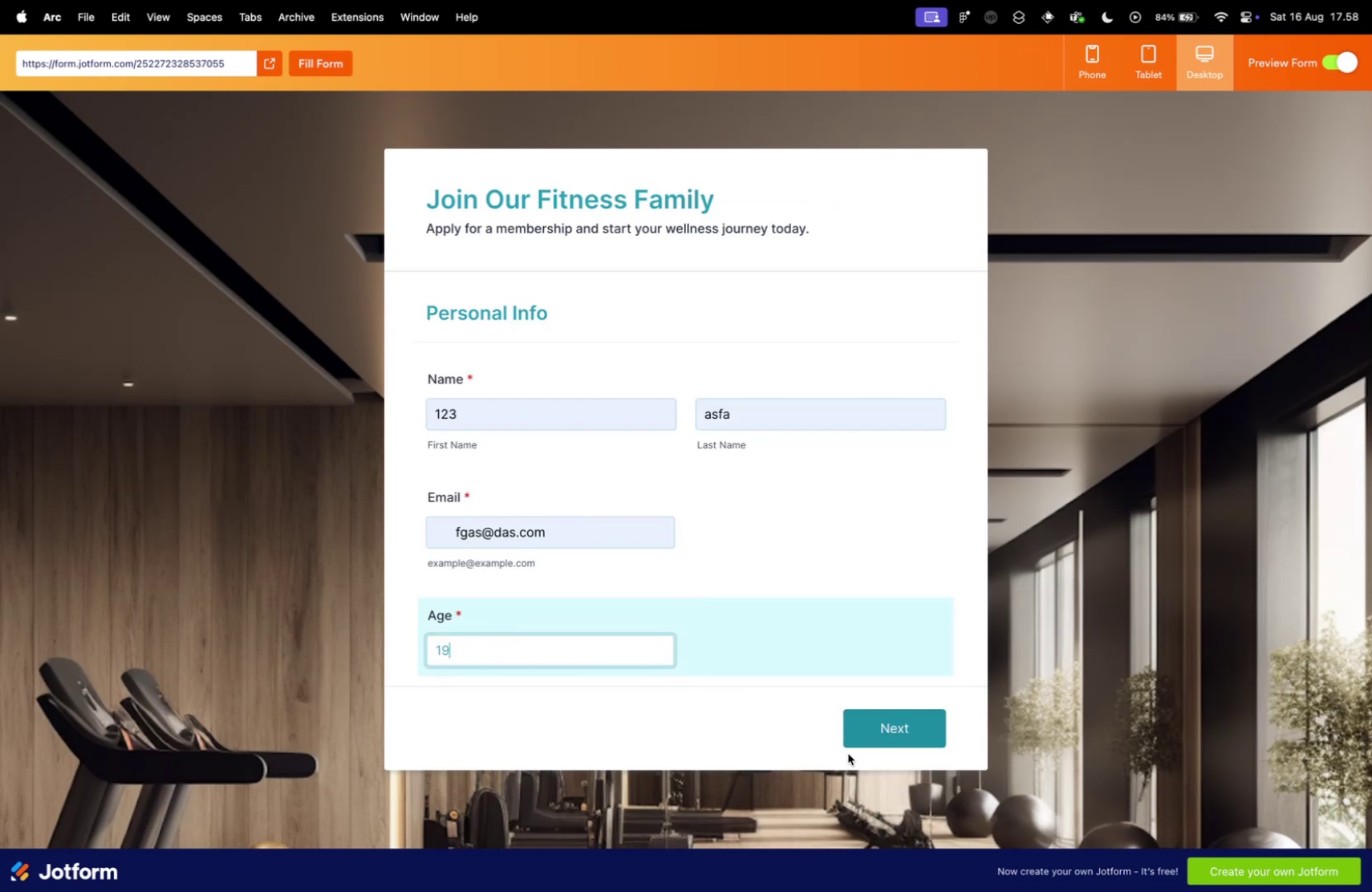 
left_click([883, 736])
 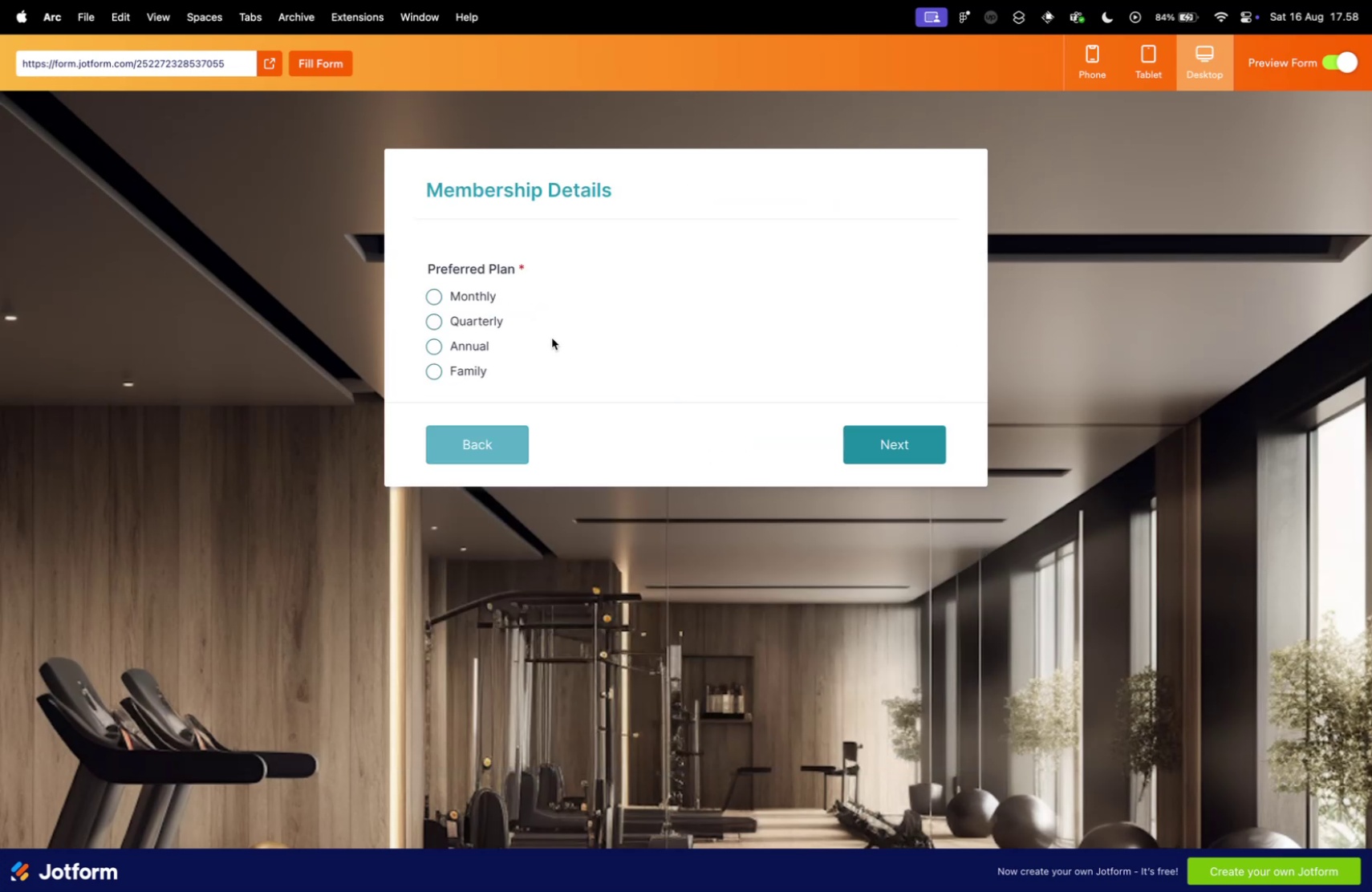 
left_click([443, 376])
 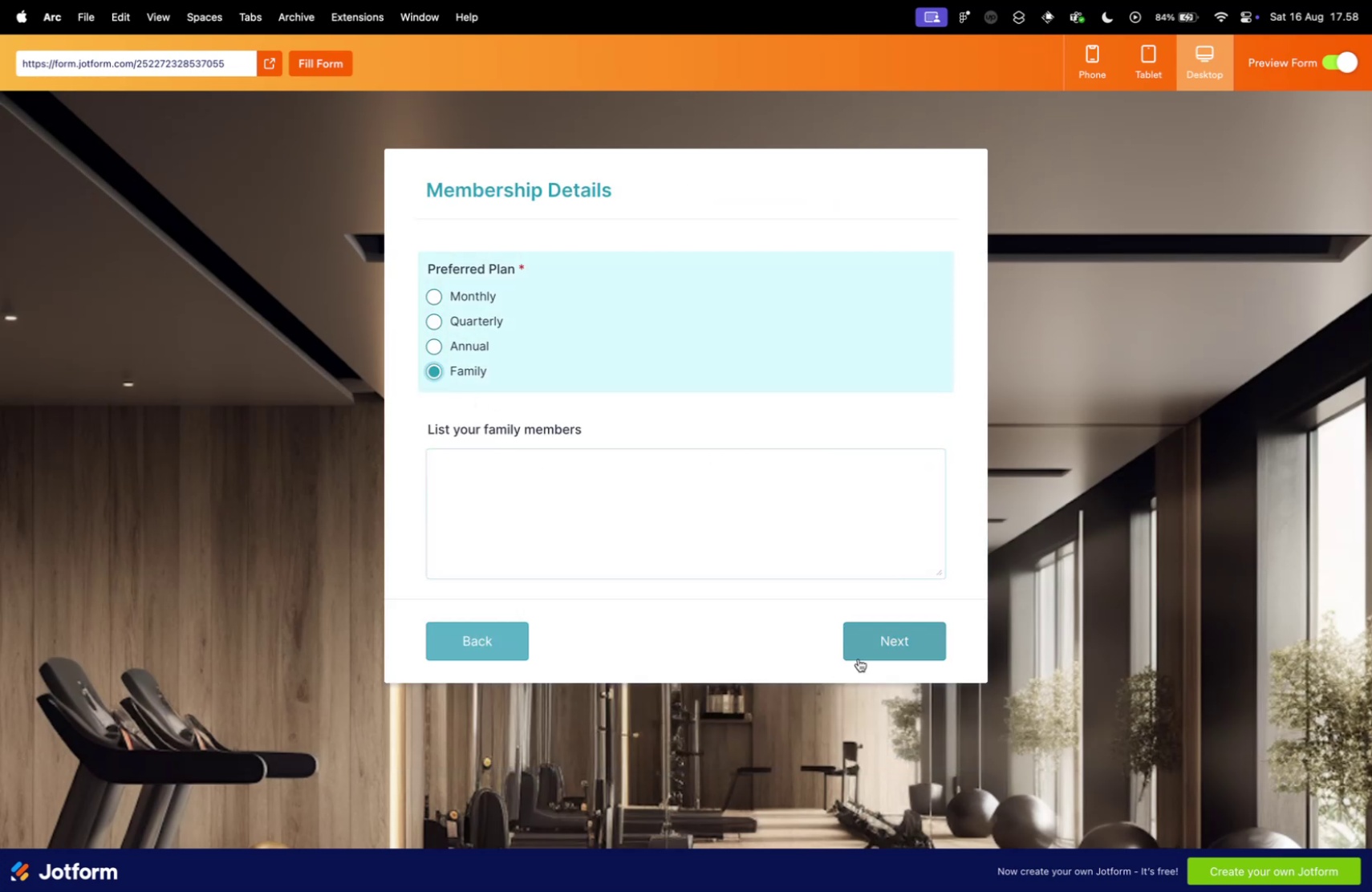 
left_click([881, 643])
 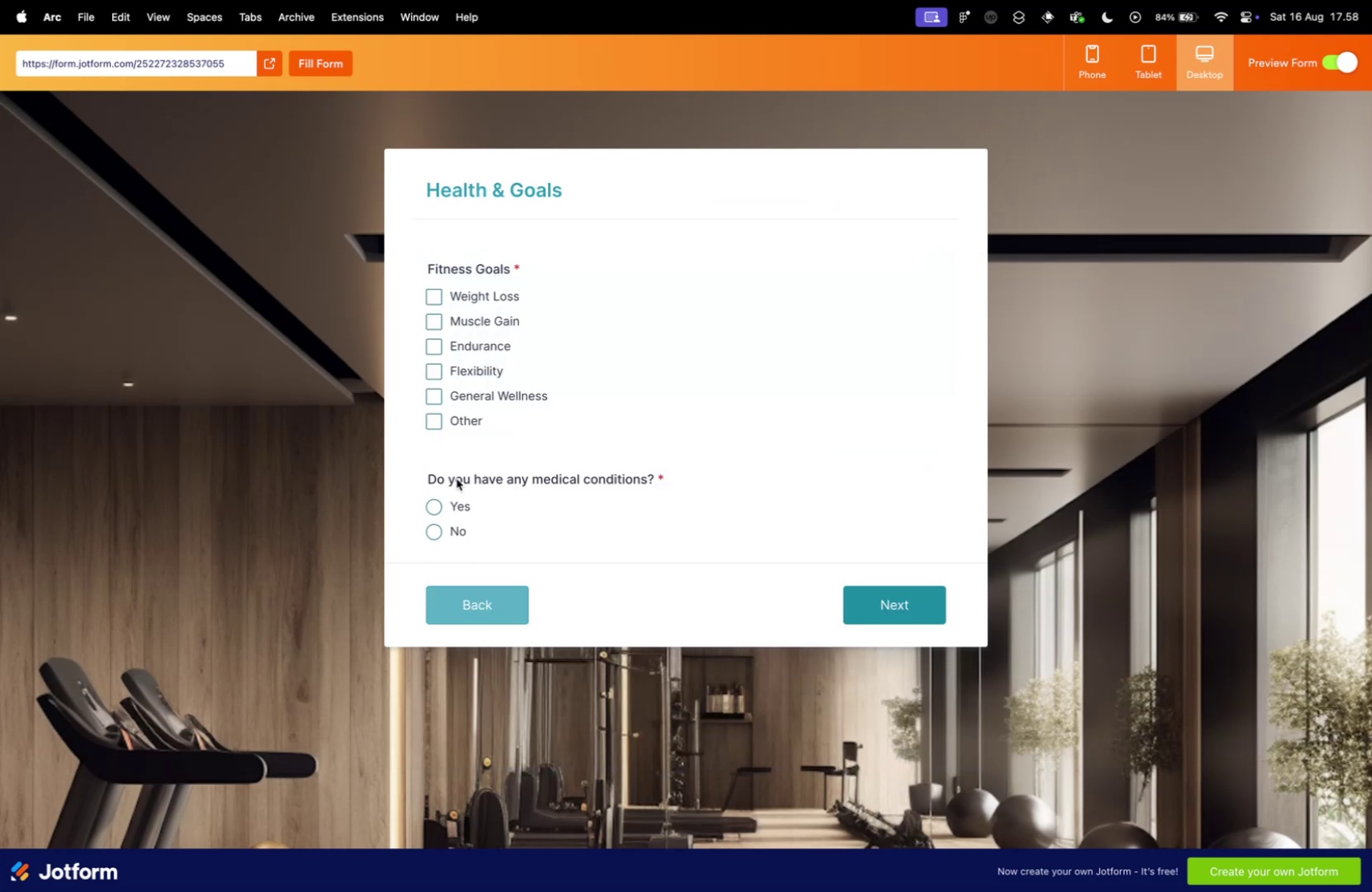 
left_click([475, 587])
 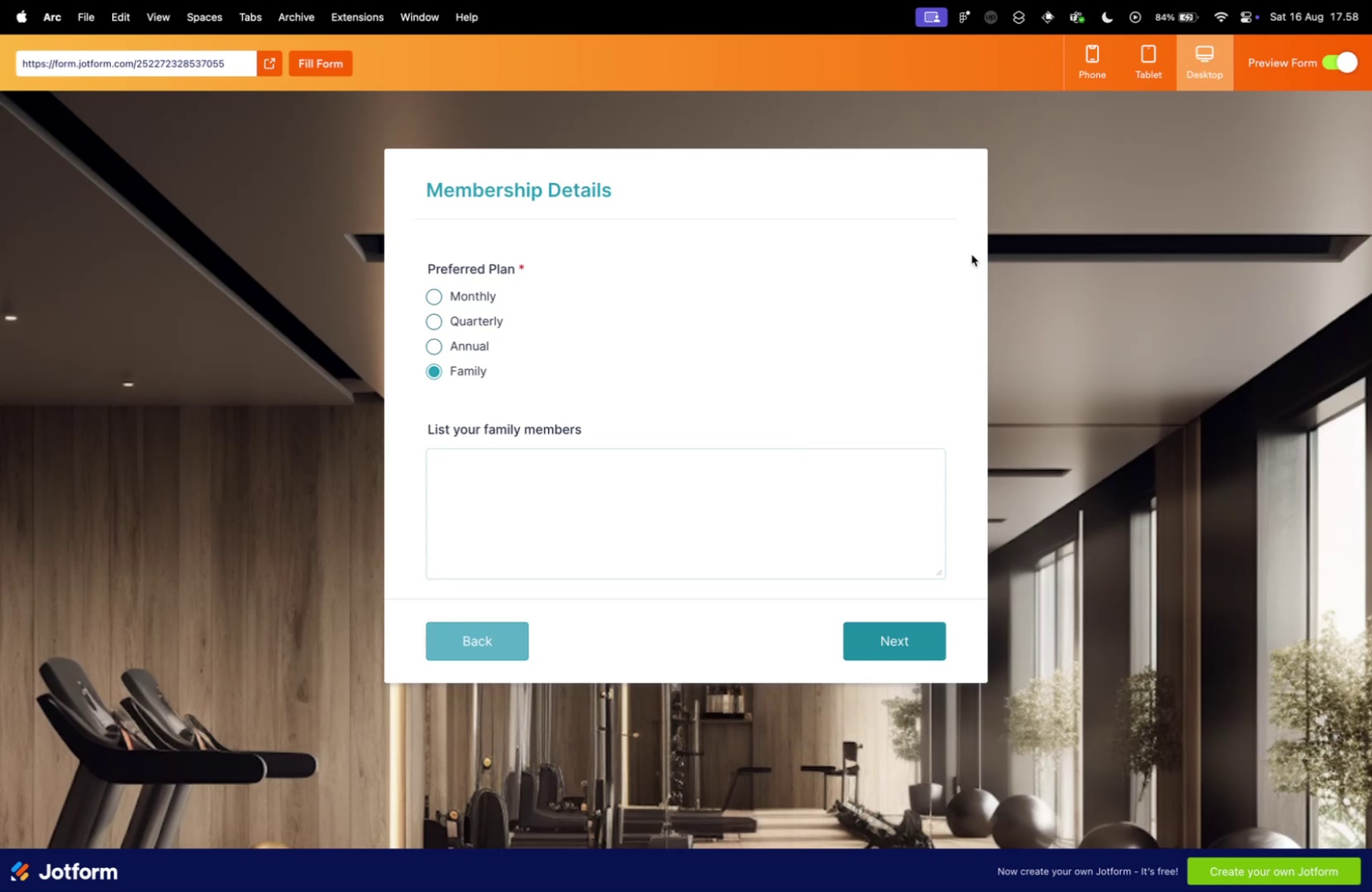 
left_click([1333, 62])
 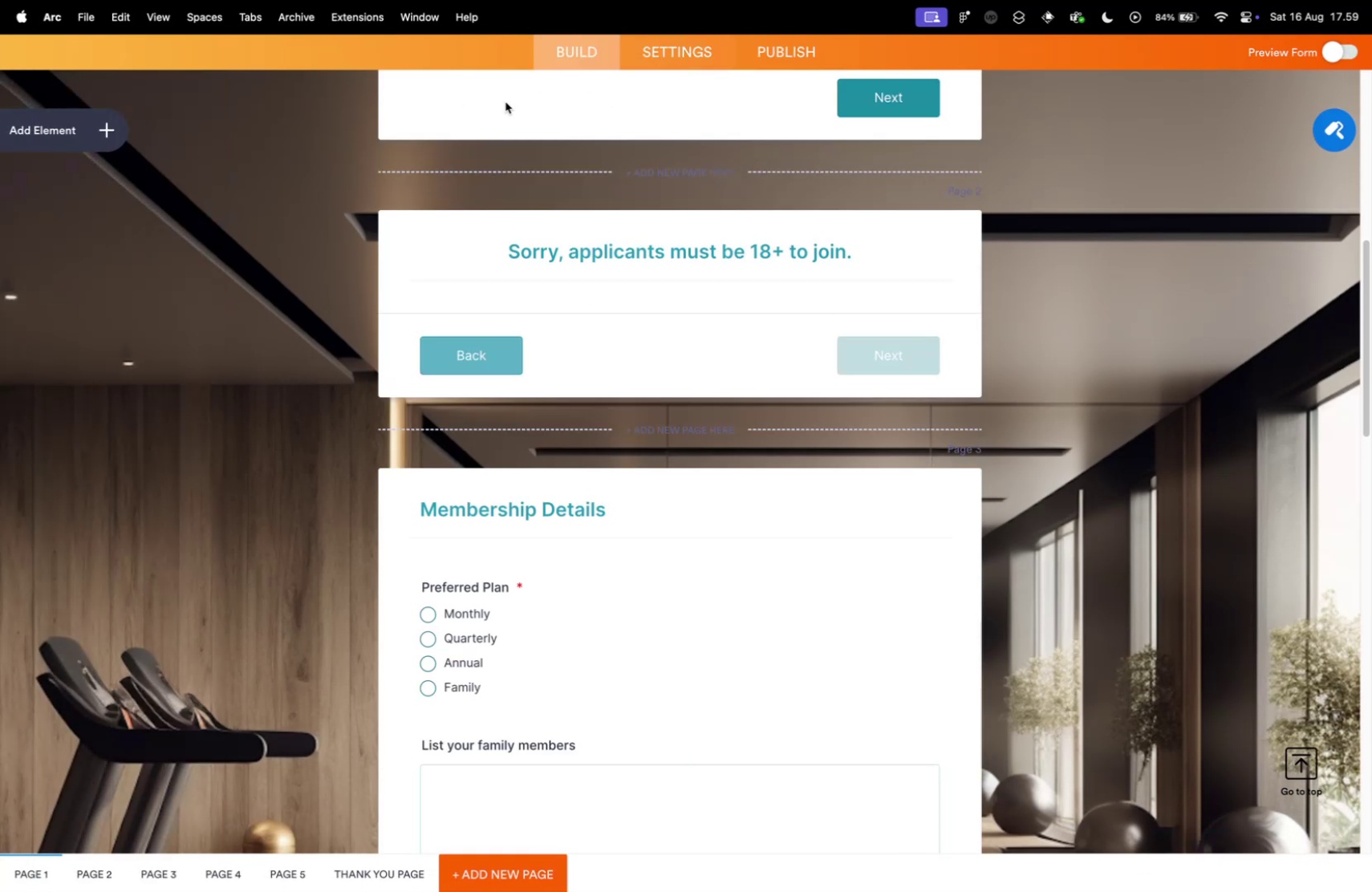 
scroll: coordinate [643, 388], scroll_direction: down, amount: 11.0
 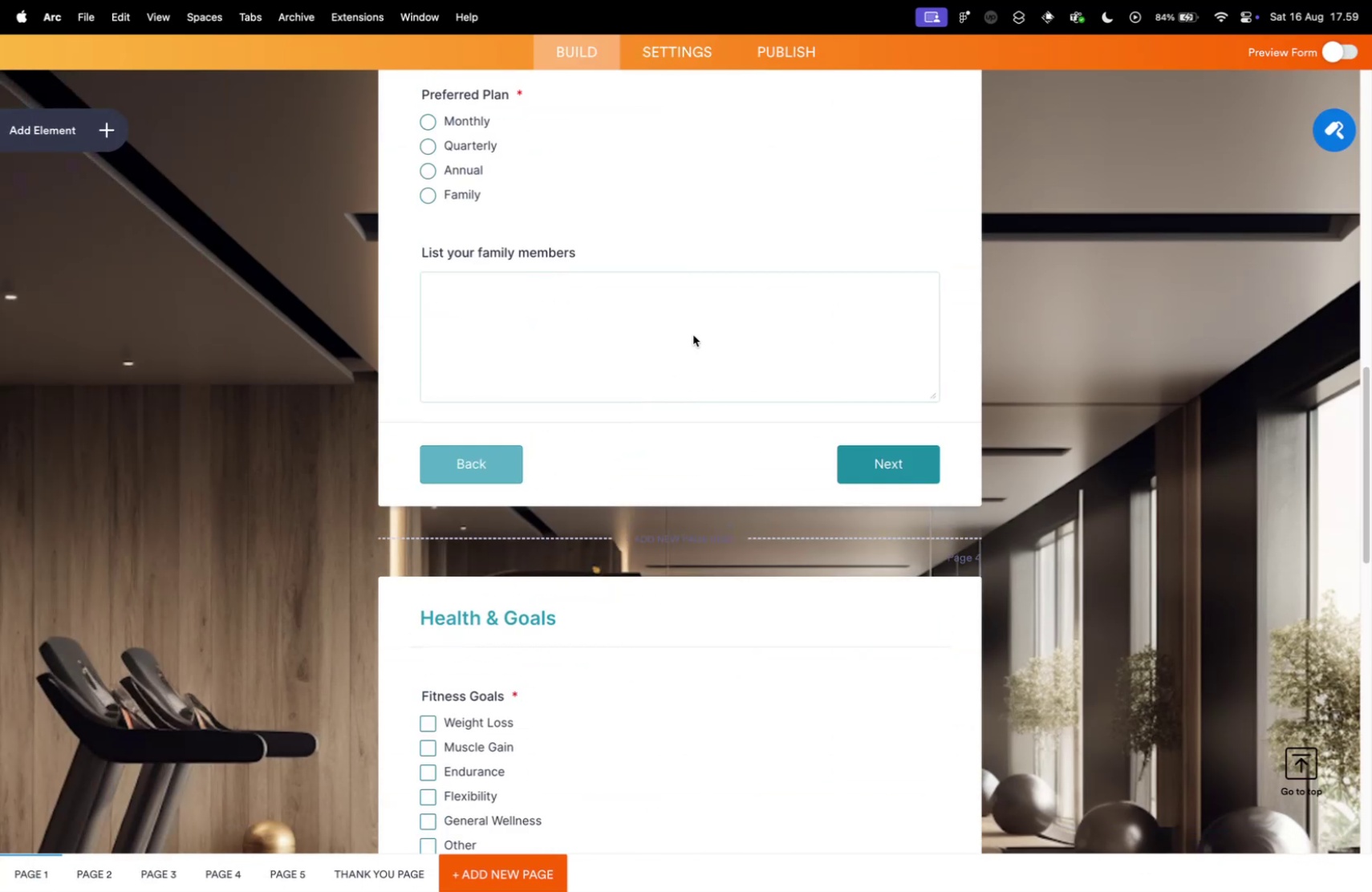 
left_click([734, 268])
 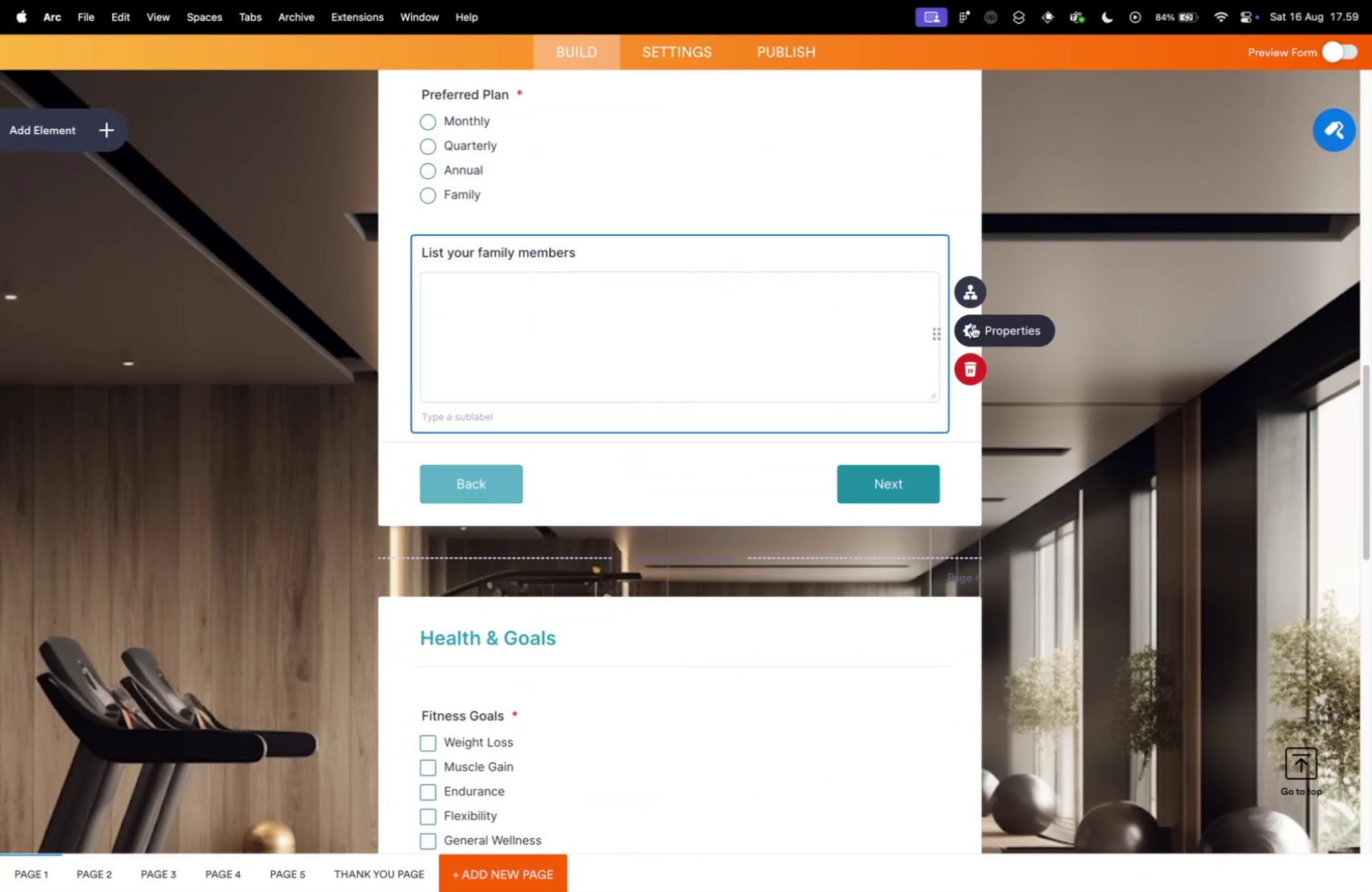 
left_click([968, 337])
 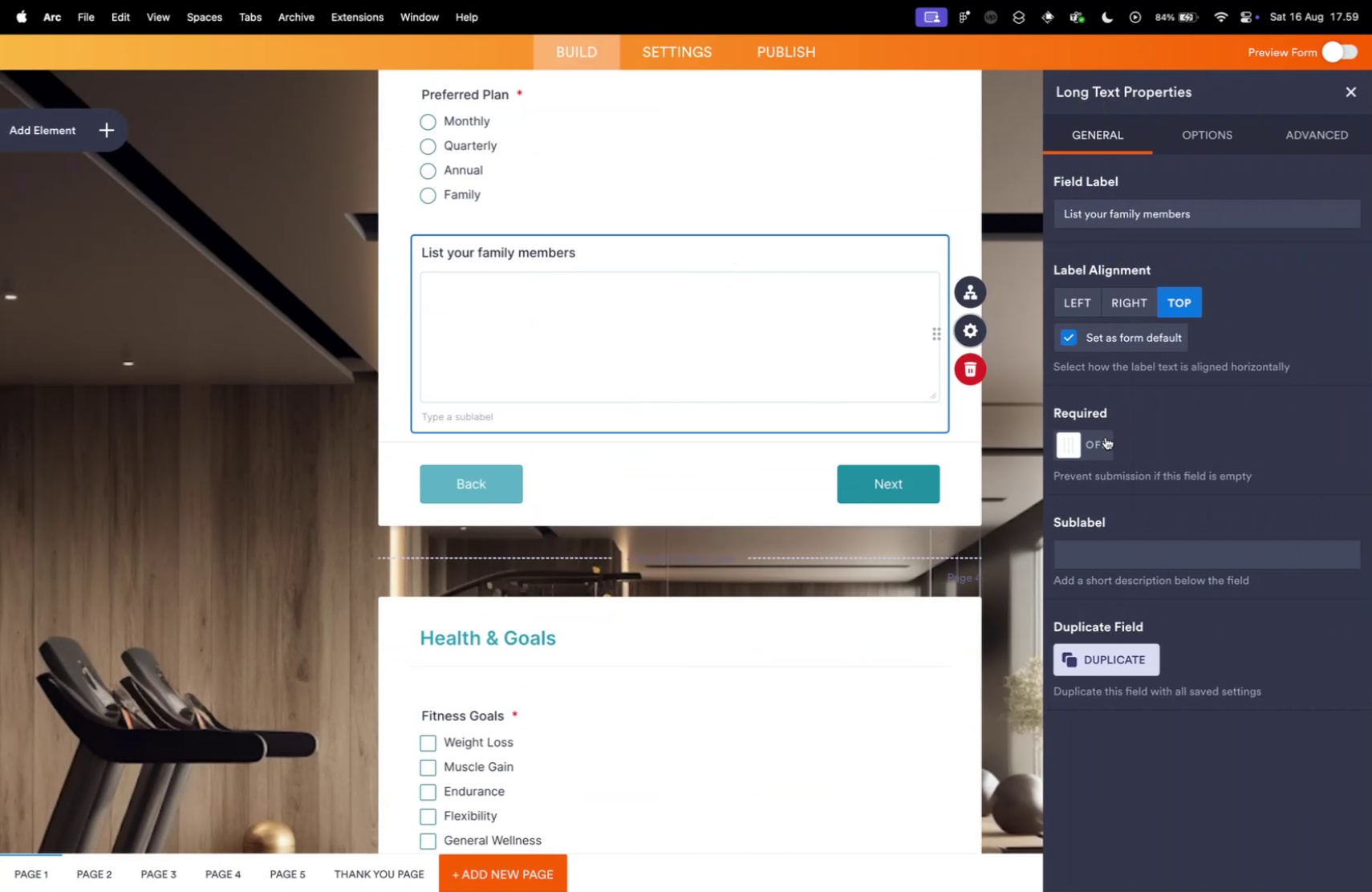 
scroll: coordinate [621, 421], scroll_direction: down, amount: 20.0
 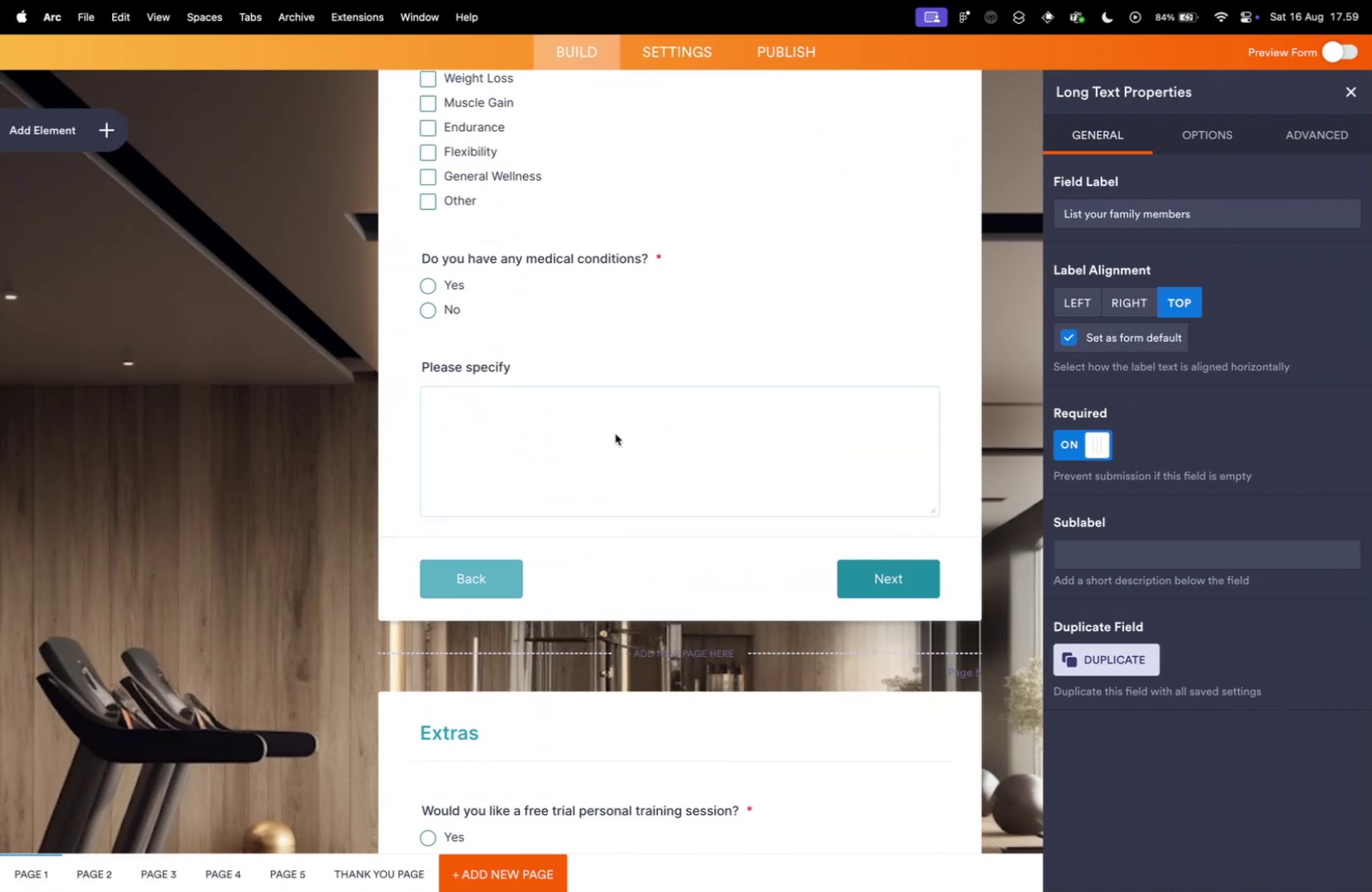 
left_click([608, 434])
 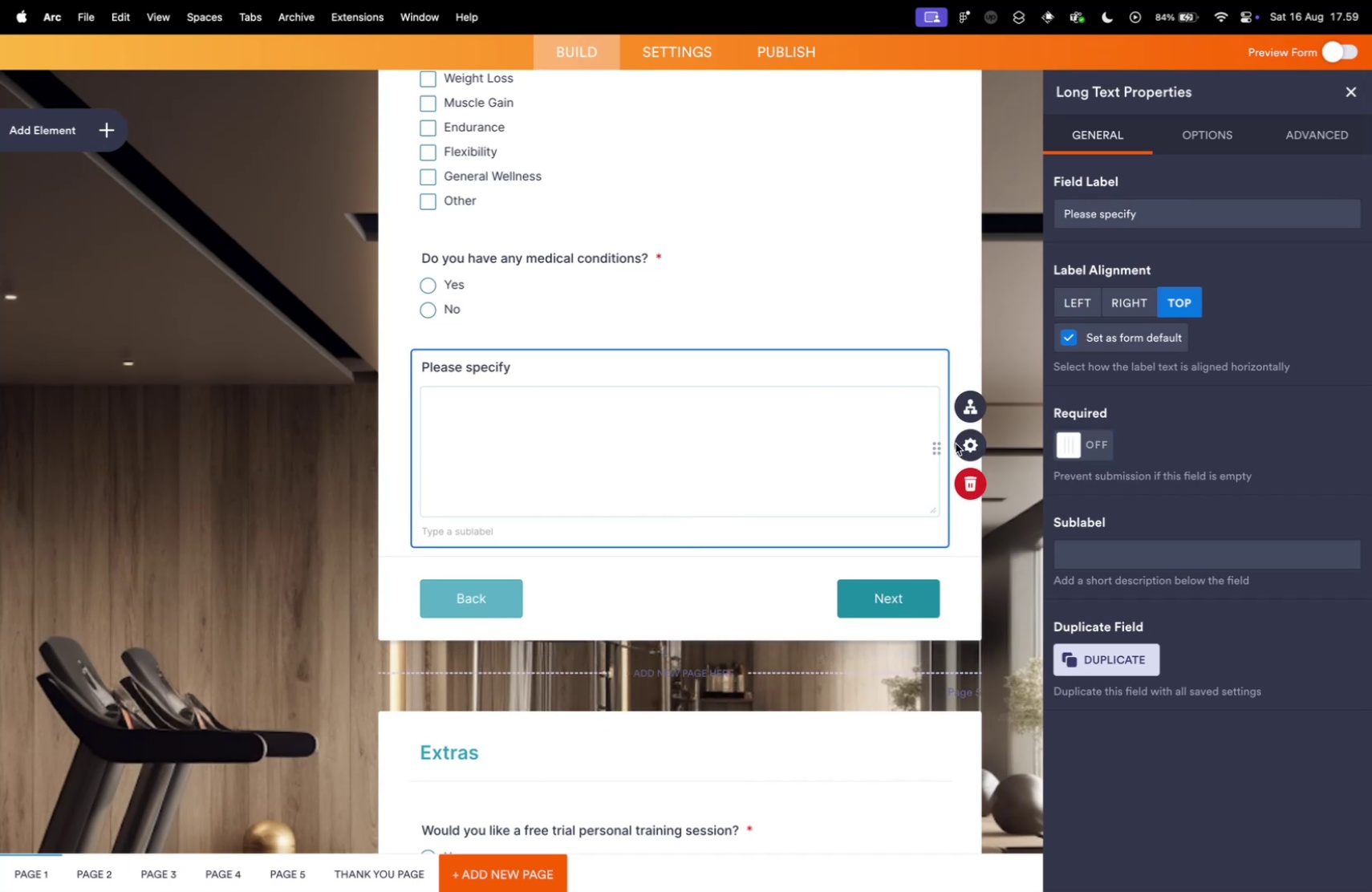 
left_click([960, 444])
 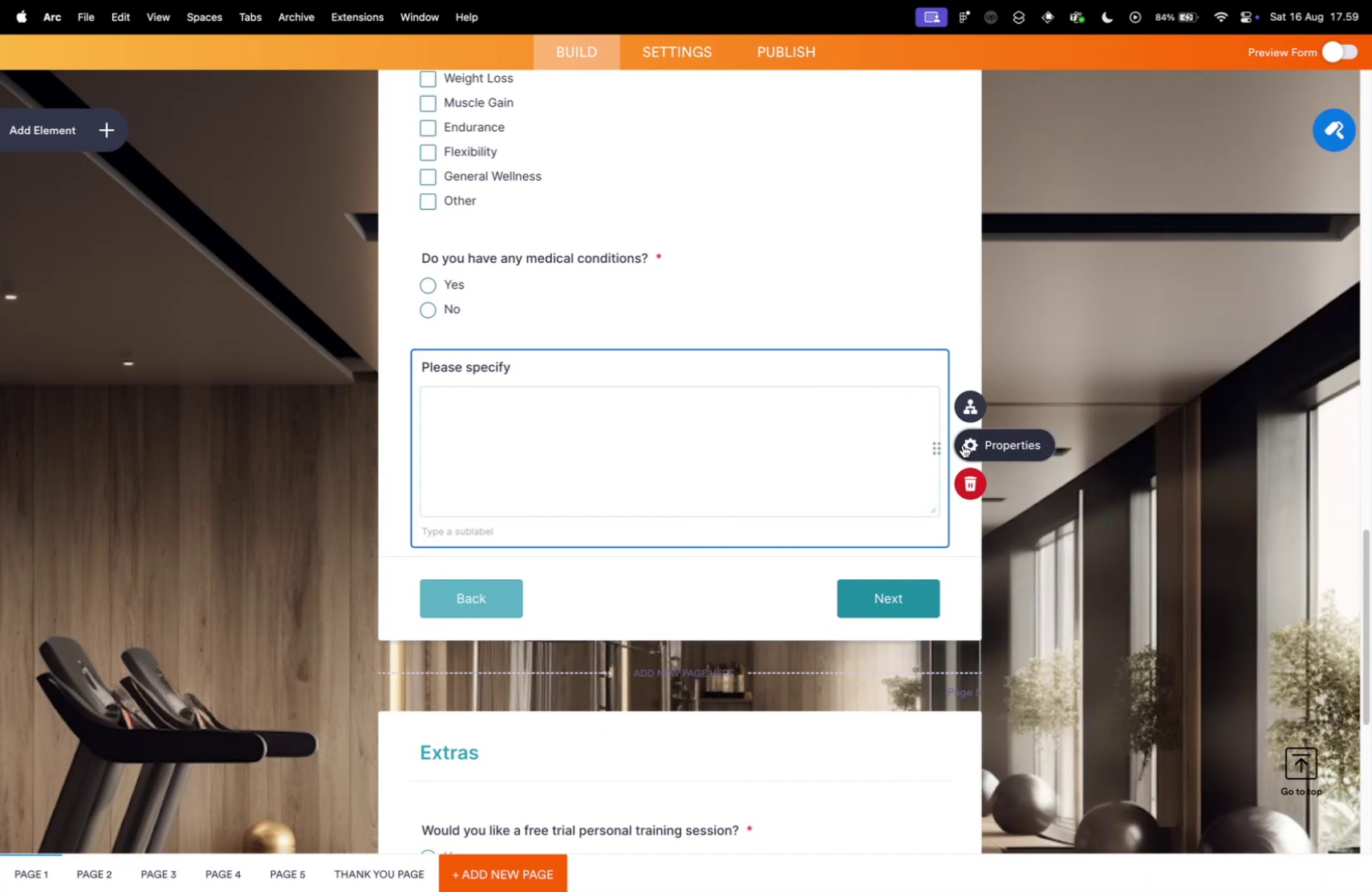 
left_click([987, 443])
 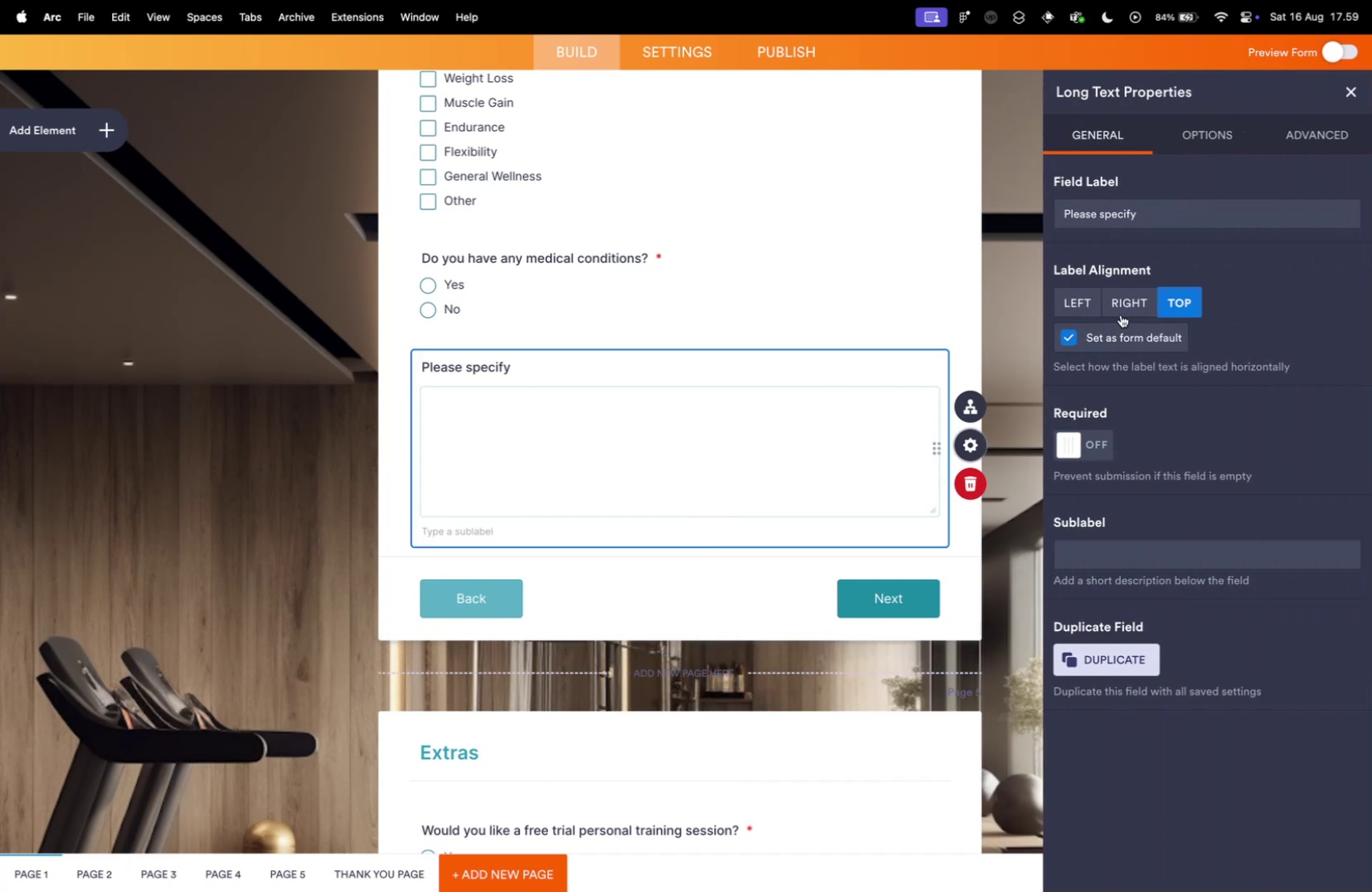 
left_click([1097, 428])
 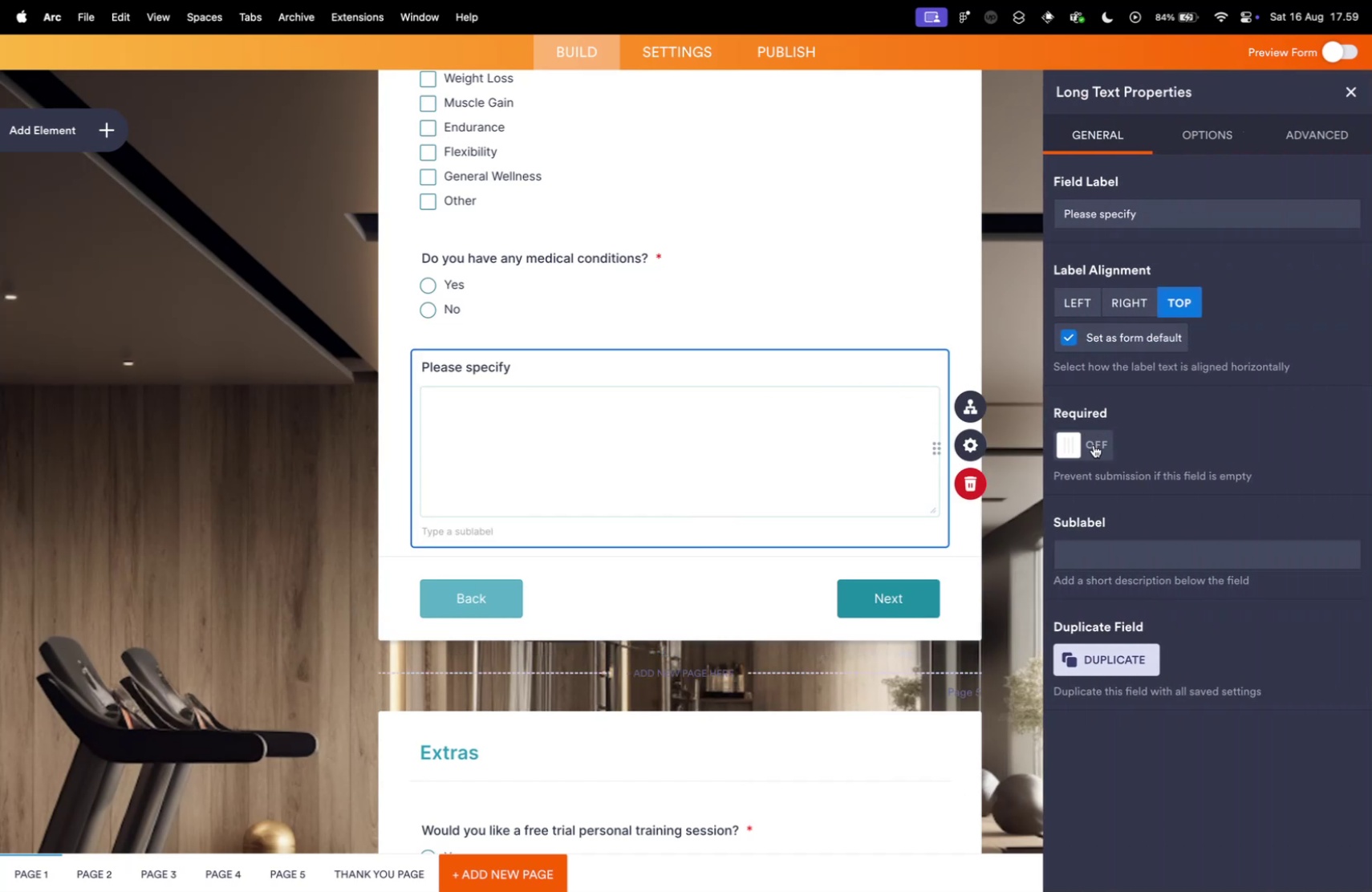 
scroll: coordinate [589, 367], scroll_direction: down, amount: 20.0
 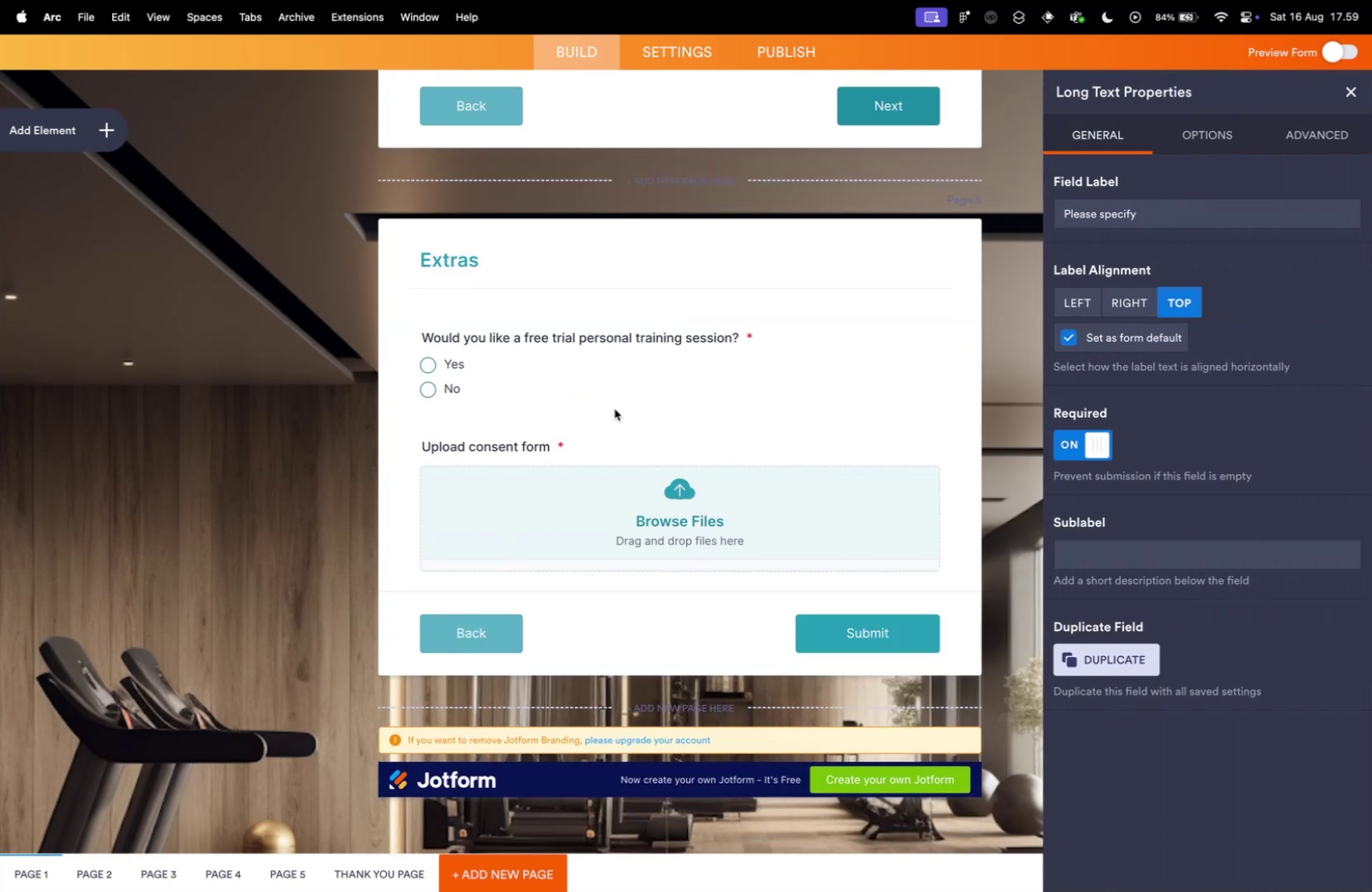 
left_click([635, 360])
 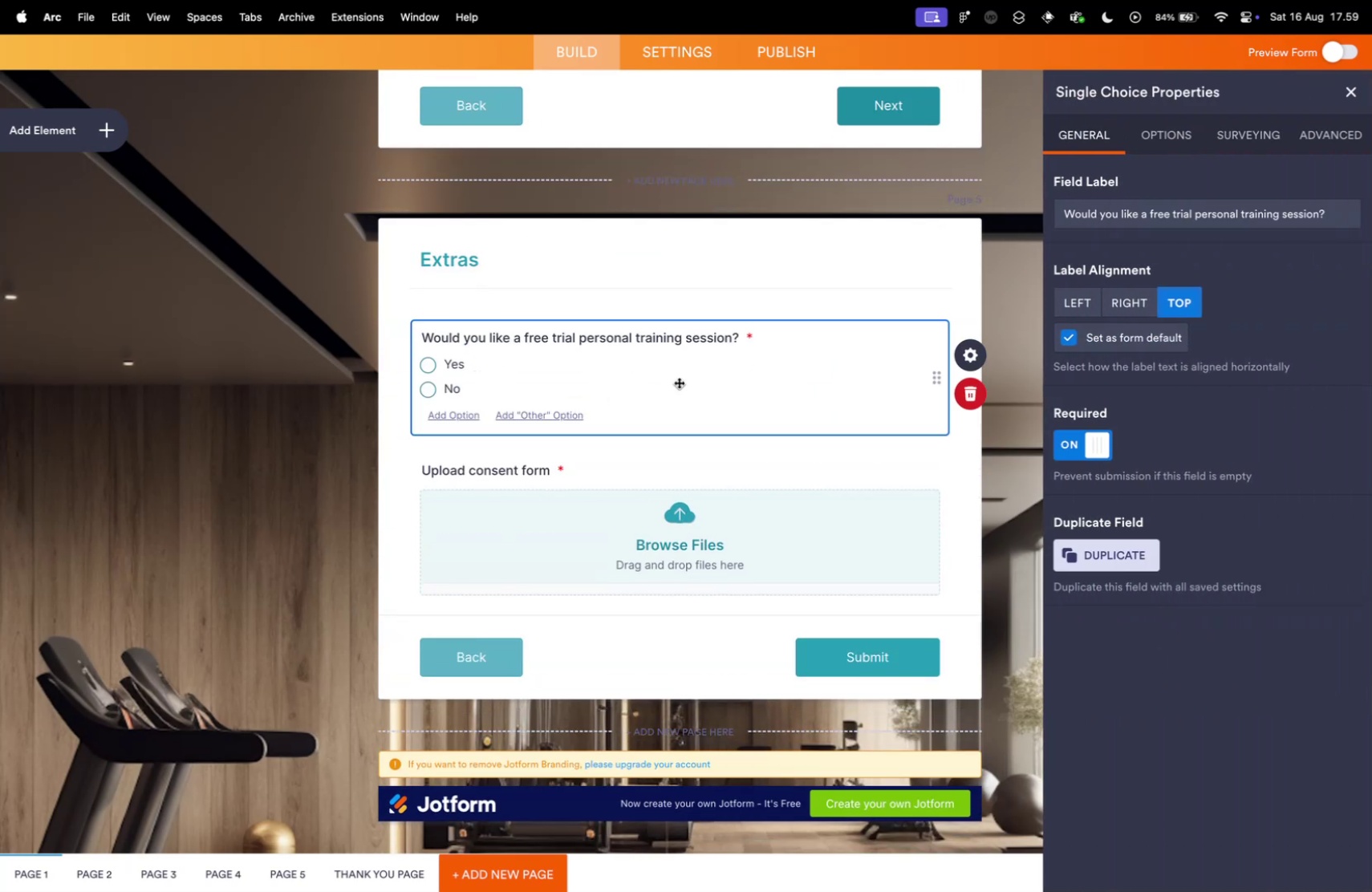 
scroll: coordinate [1164, 157], scroll_direction: up, amount: 15.0
 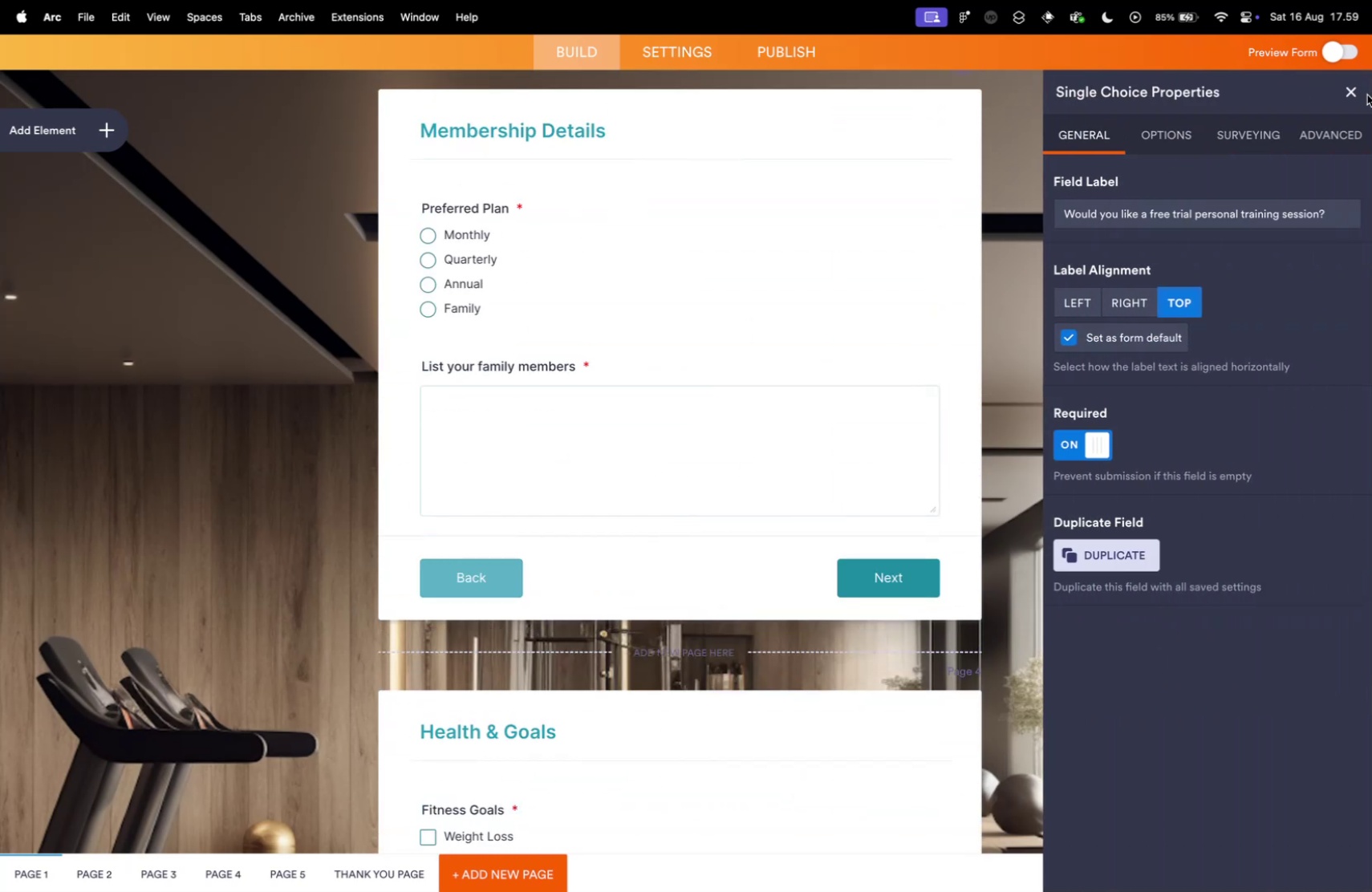 
left_click([1350, 95])
 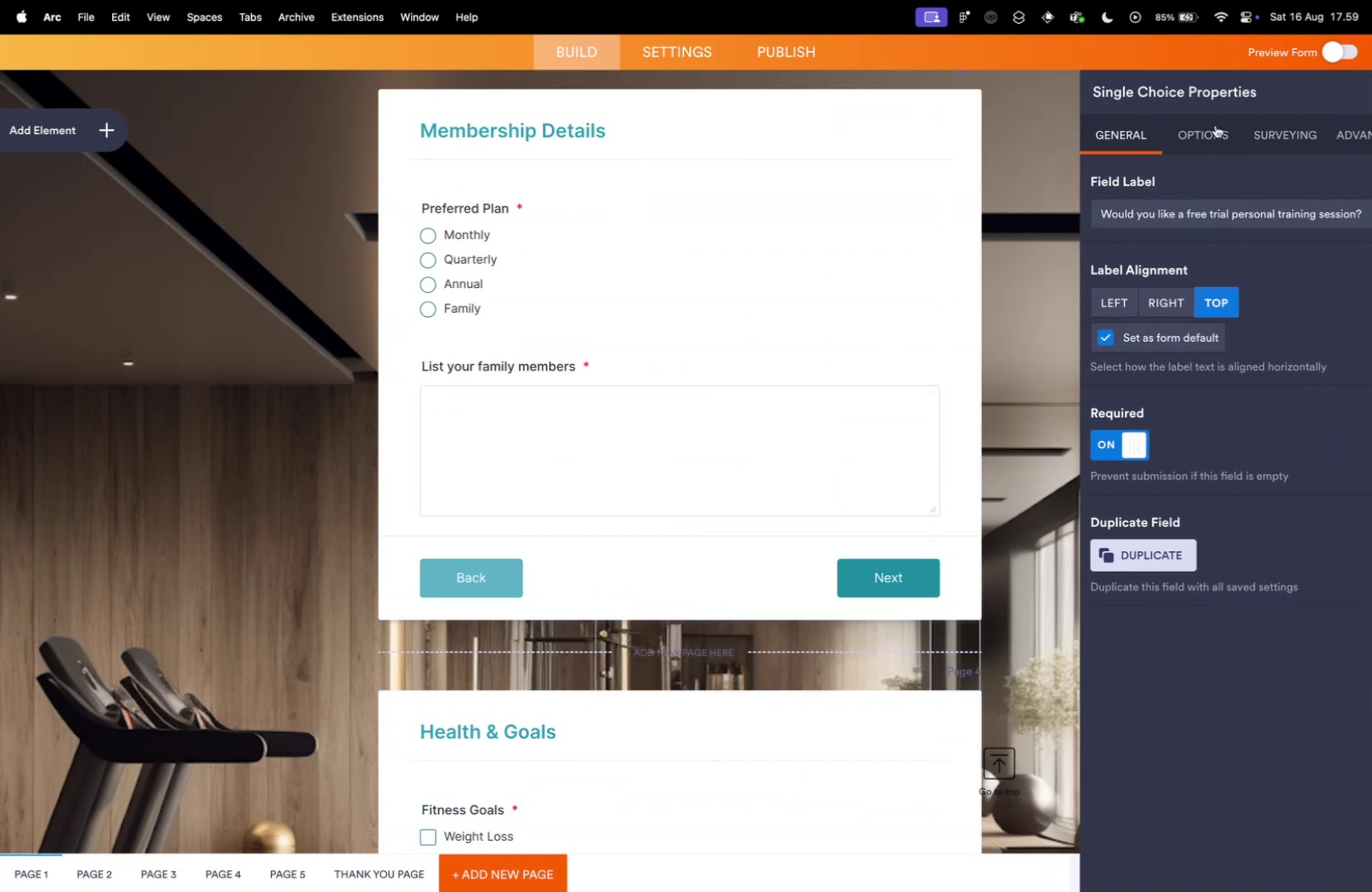 
scroll: coordinate [764, 156], scroll_direction: up, amount: 44.0
 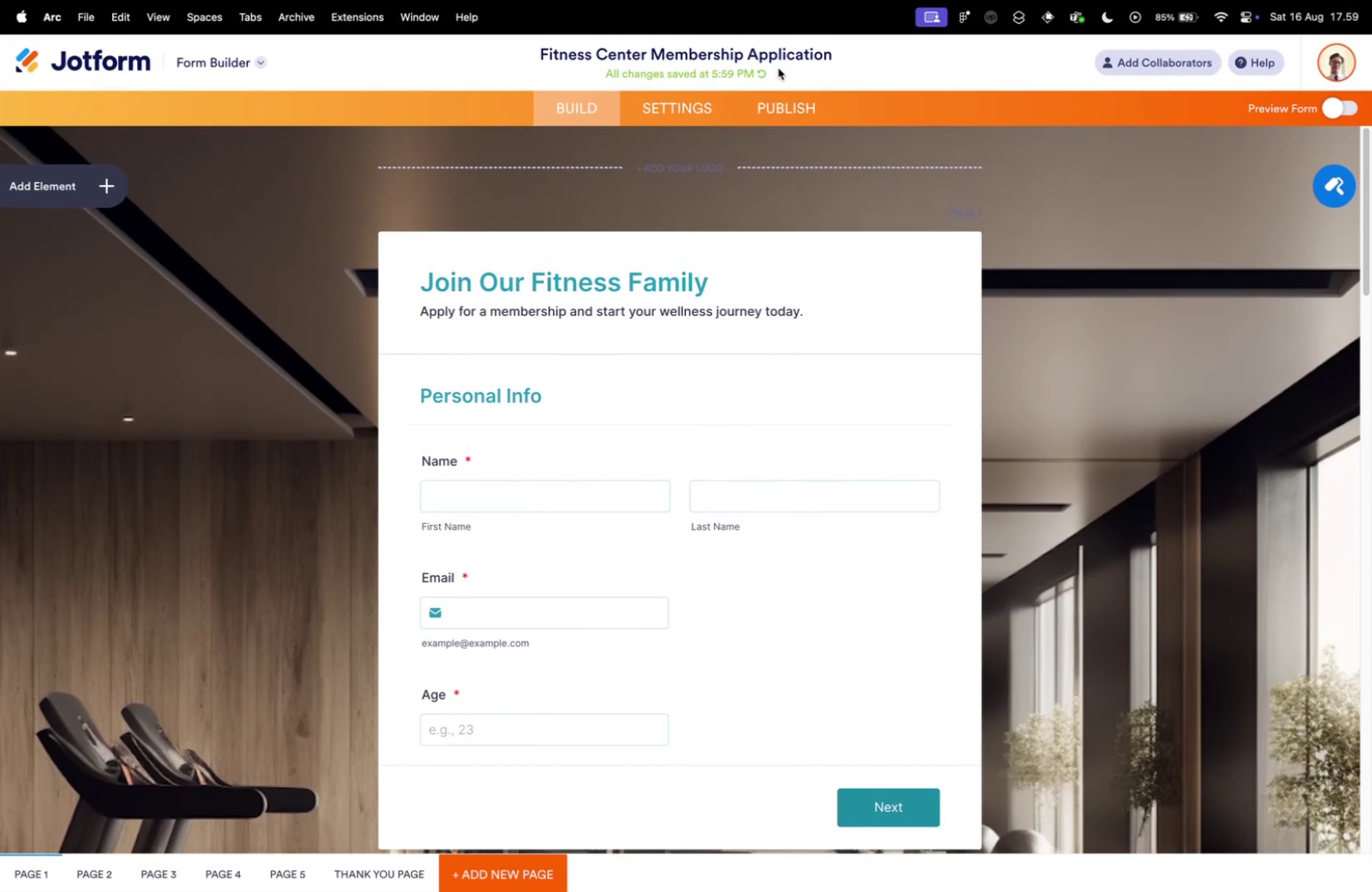 
left_click([774, 123])
 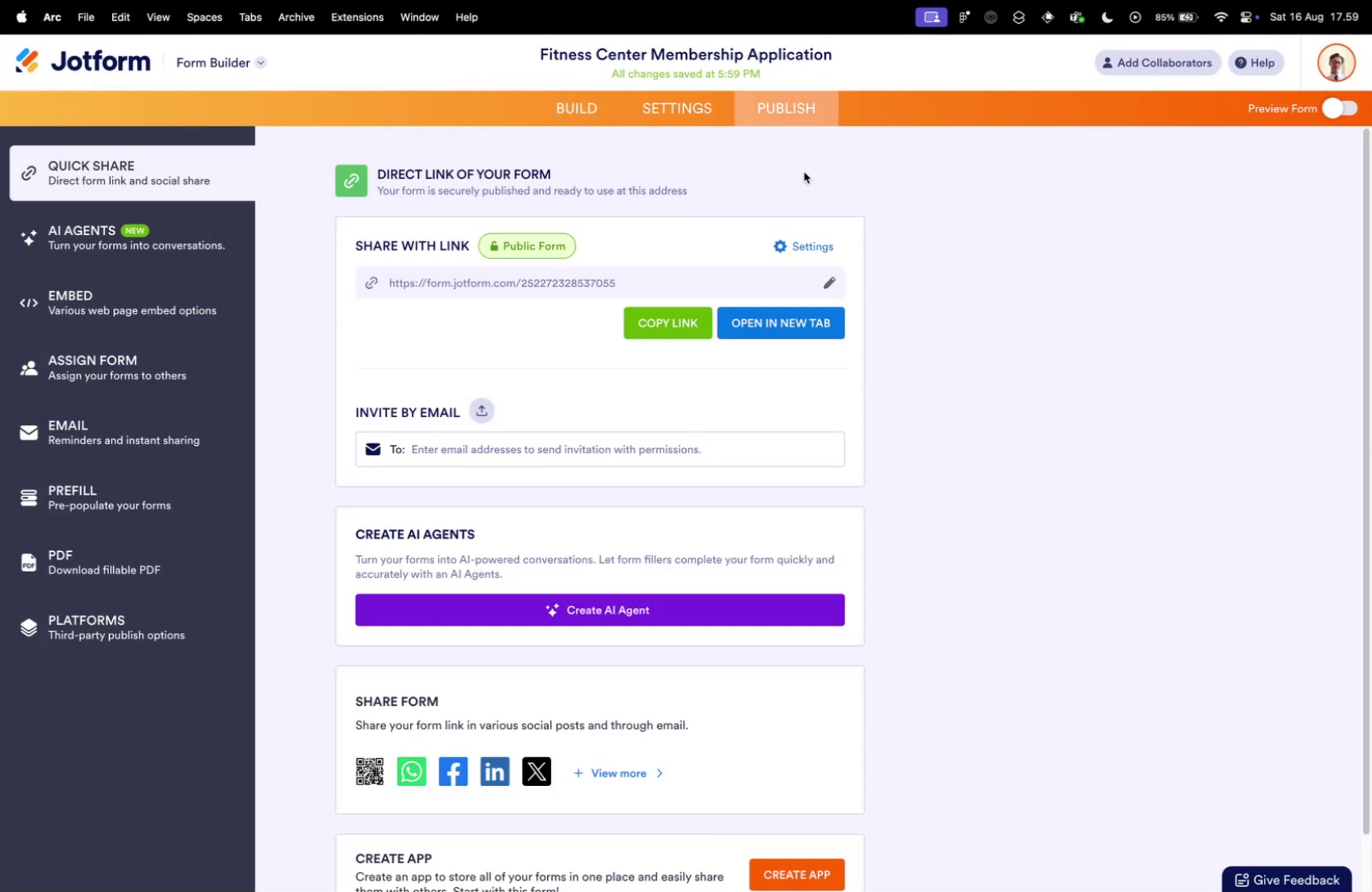 
left_click([660, 330])
 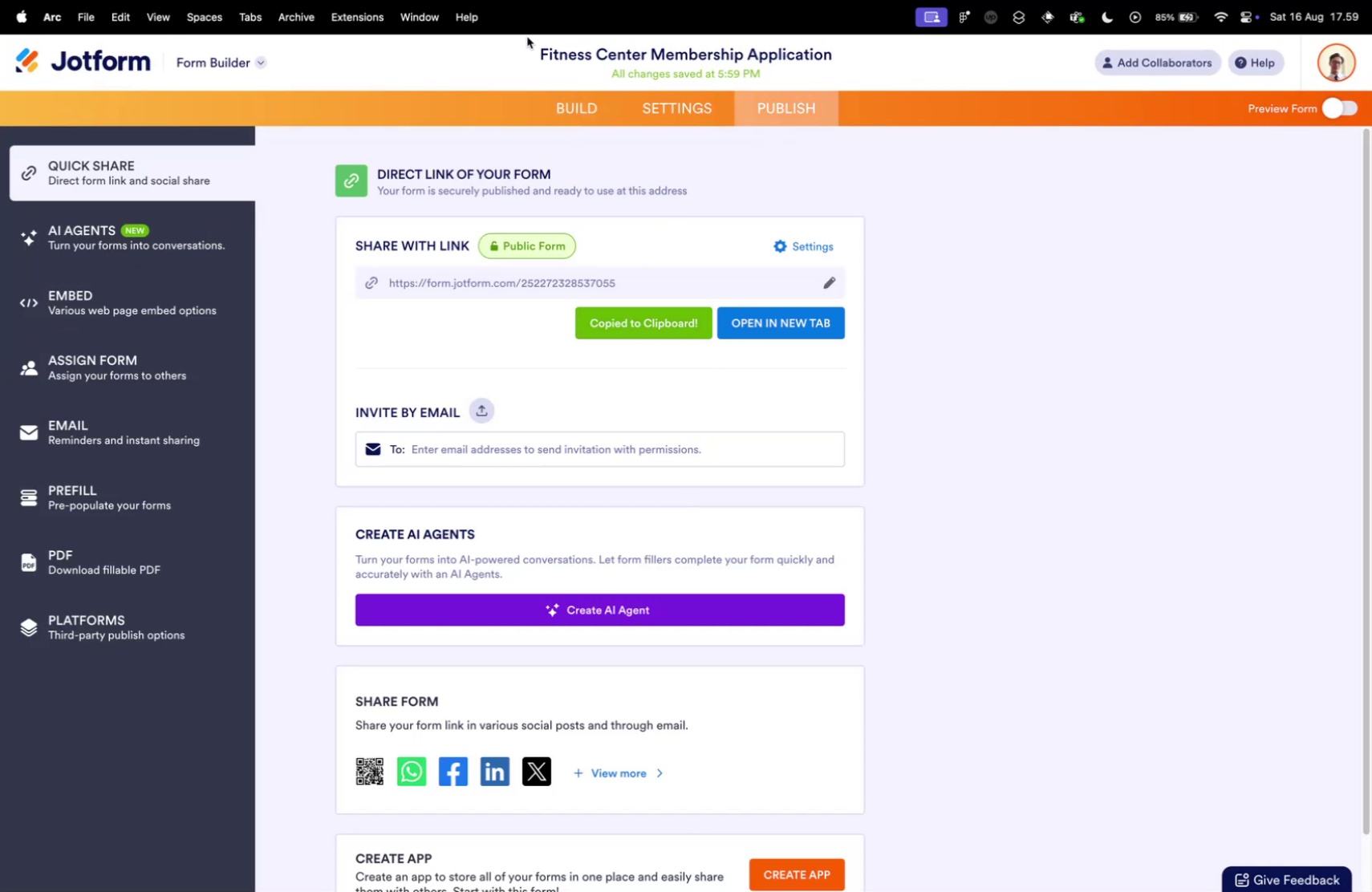 
double_click([543, 51])
 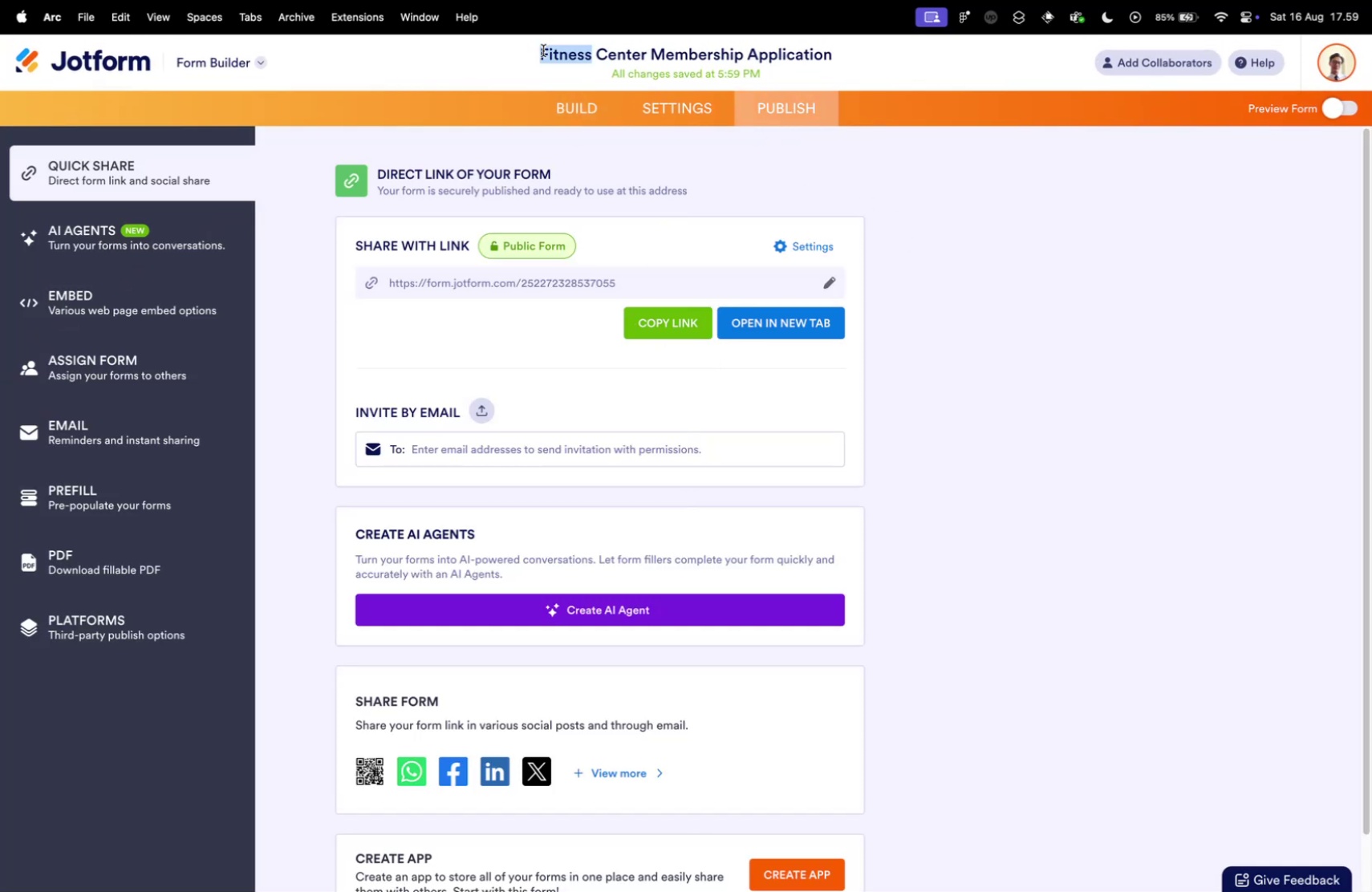 
triple_click([543, 51])
 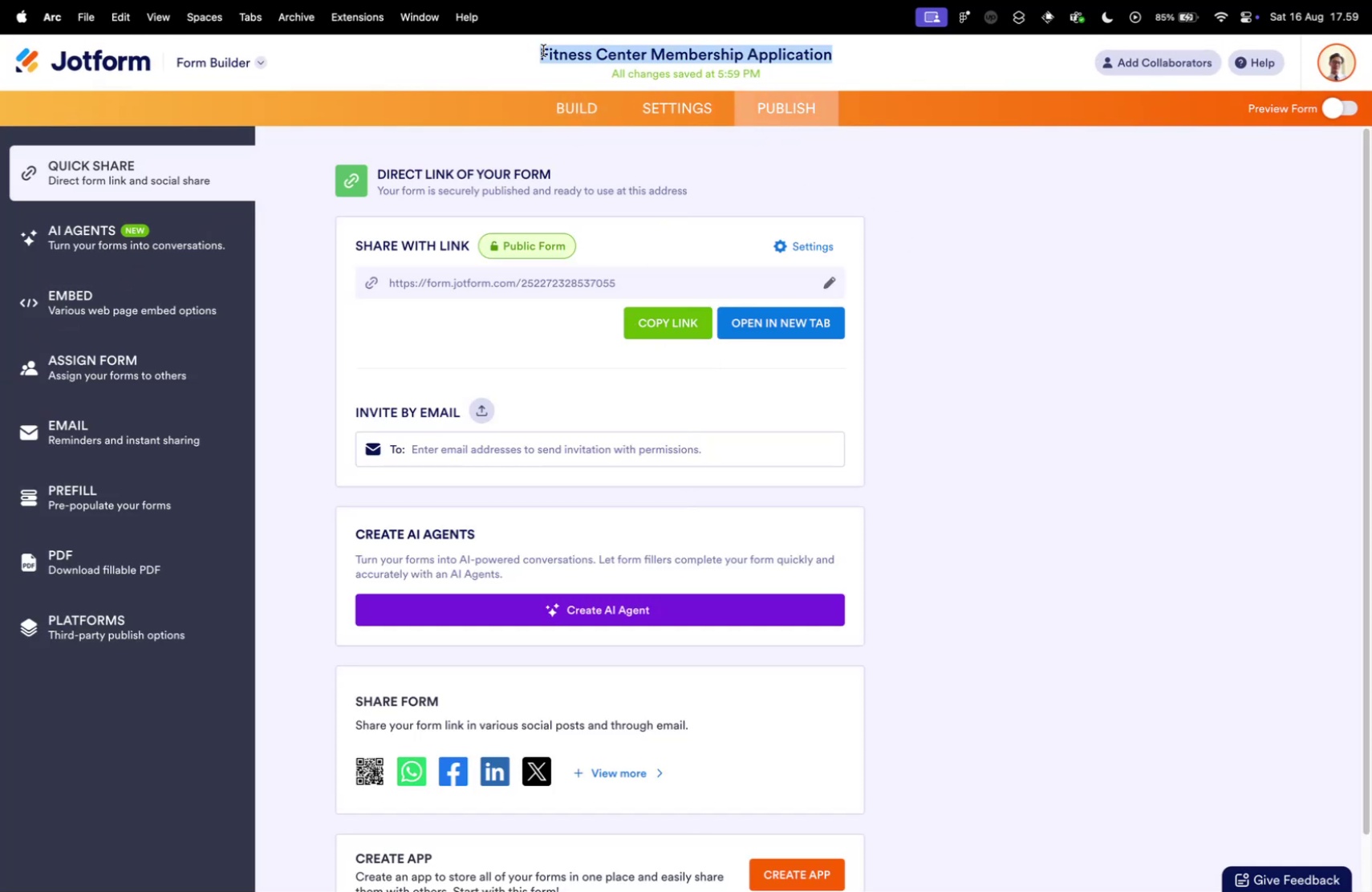 
key(Meta+C)
 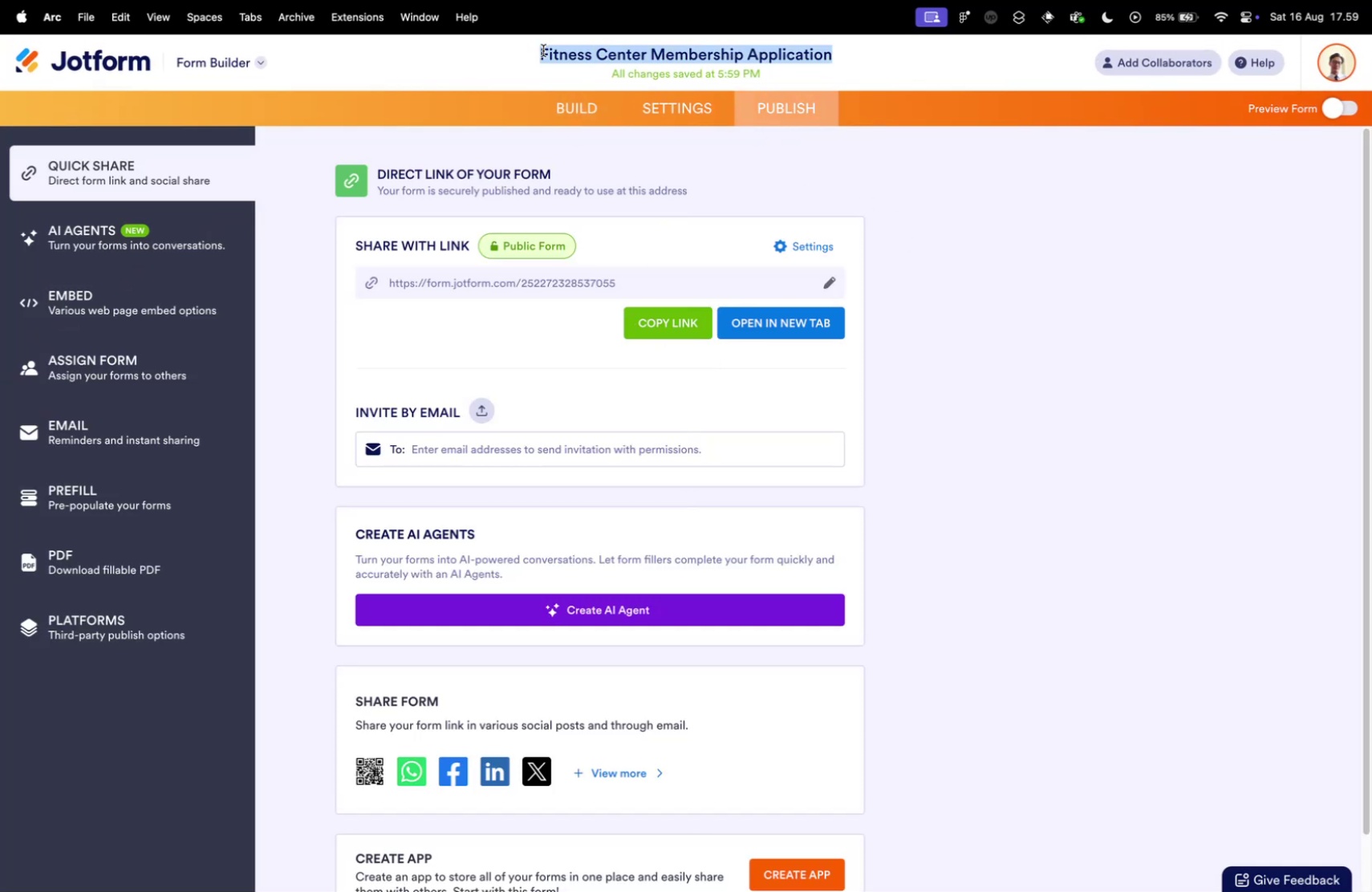 
key(Control+ControlLeft)
 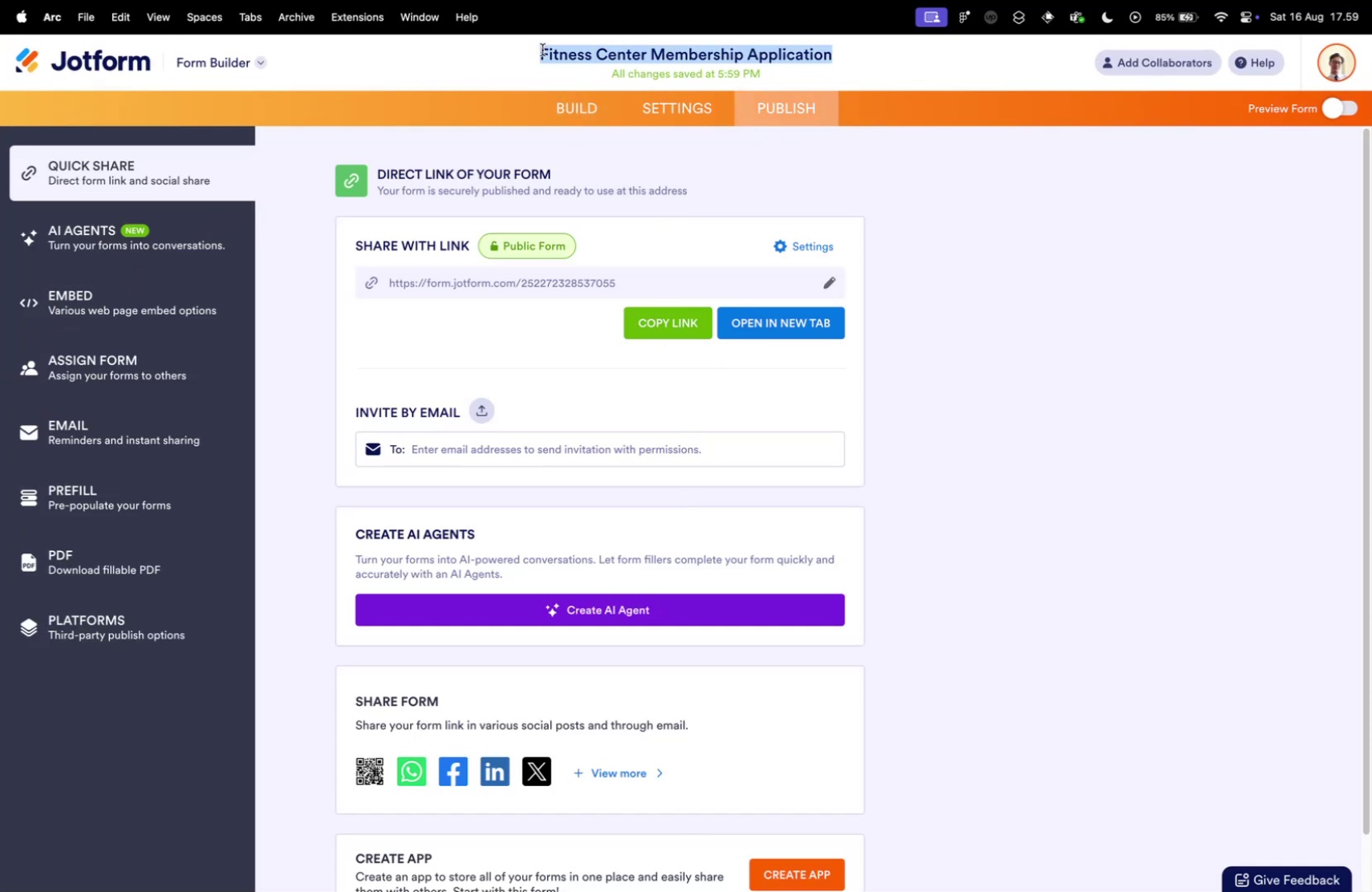 
key(Control+Tab)
 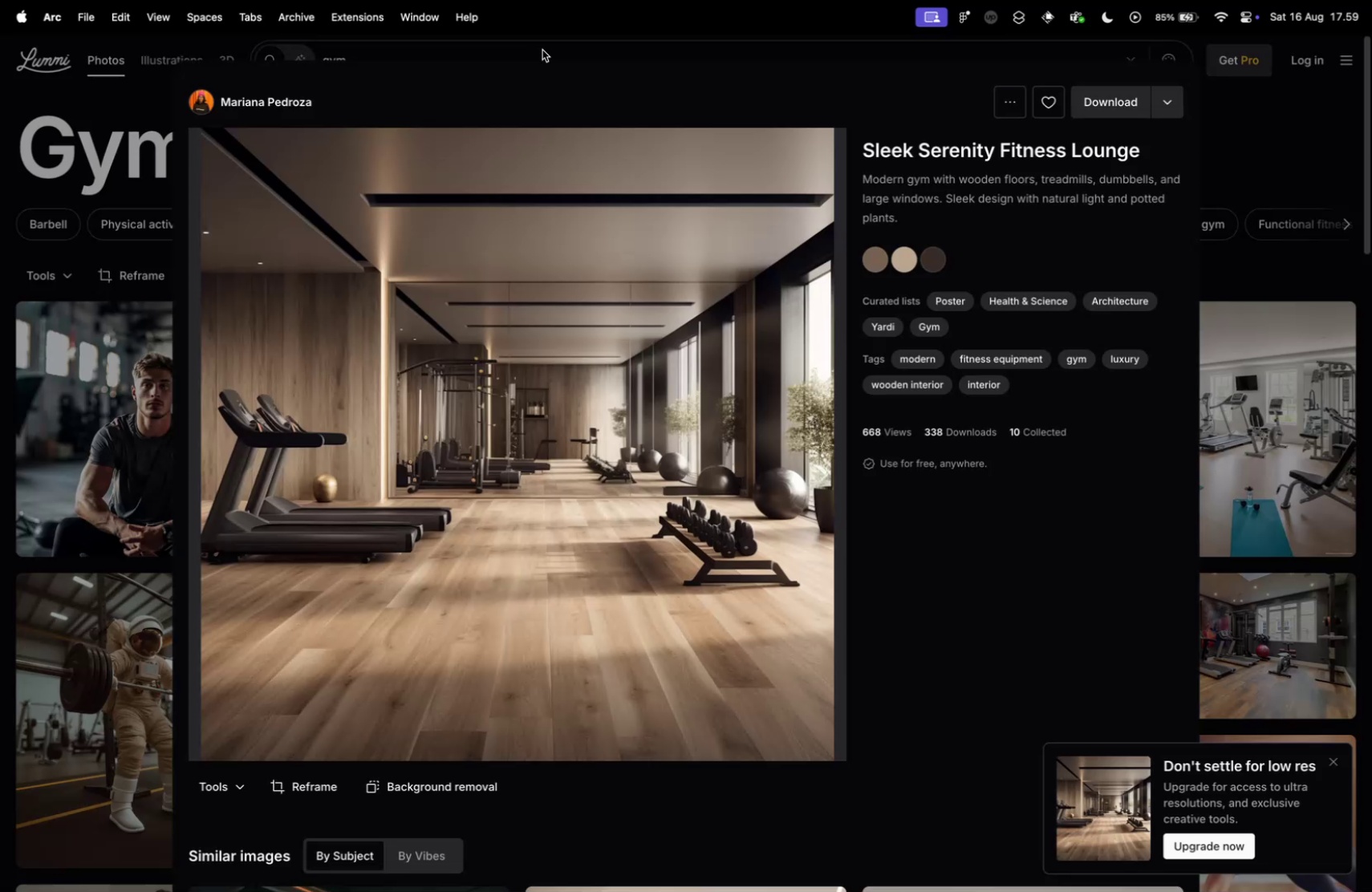 
key(Control+Tab)
 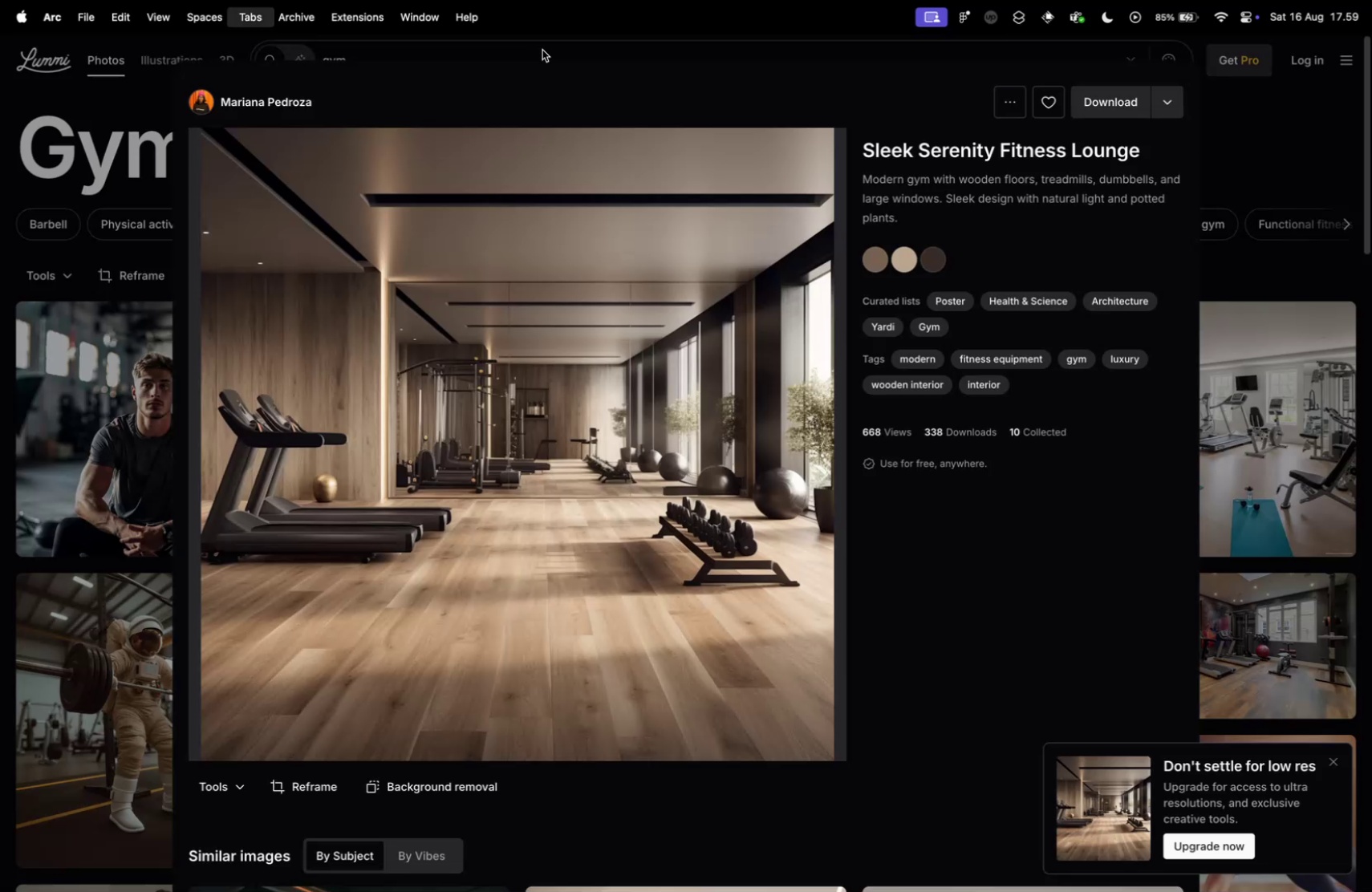 
key(Control+Tab)
 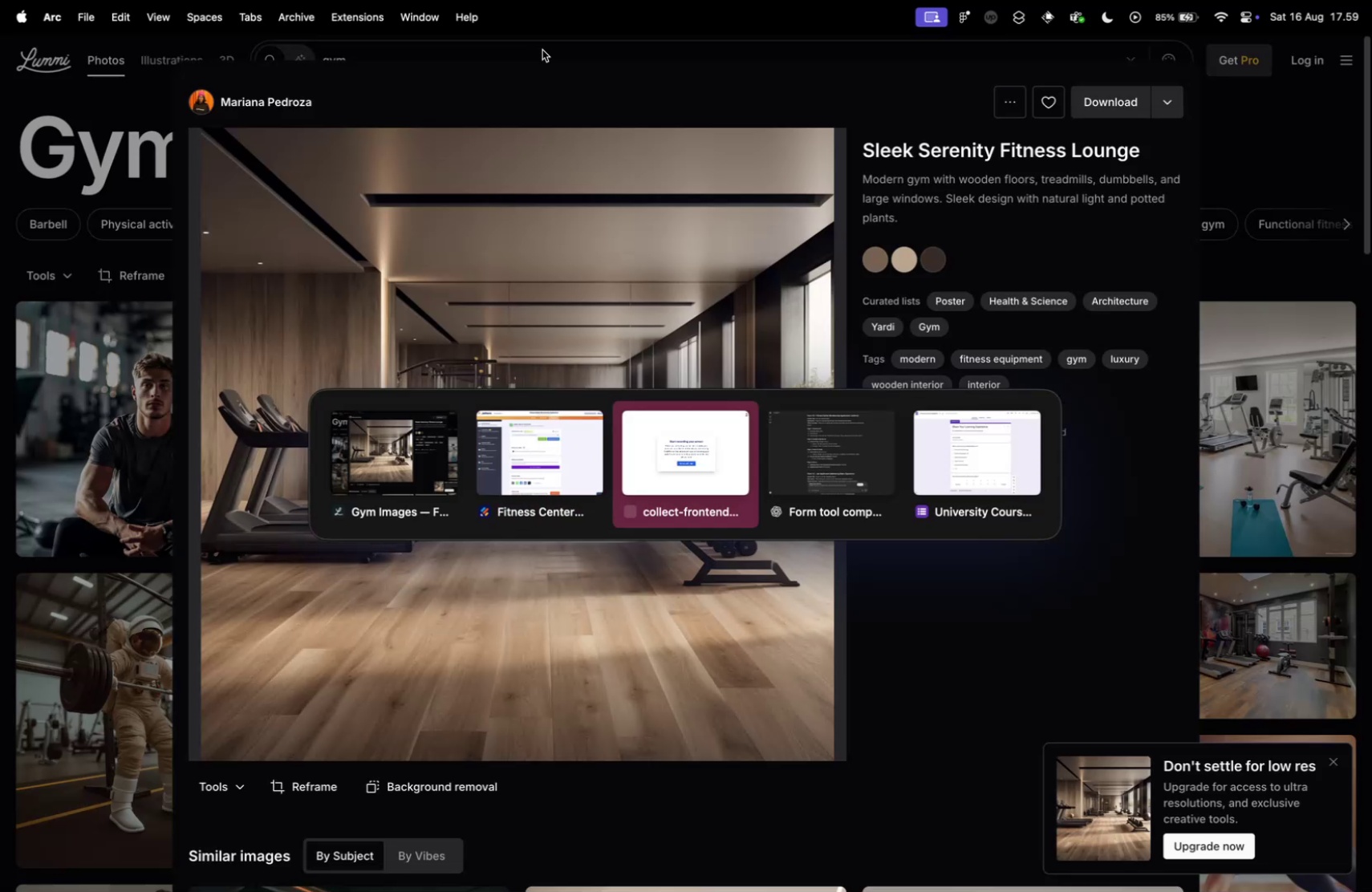 
key(Control+Shift+Tab)
 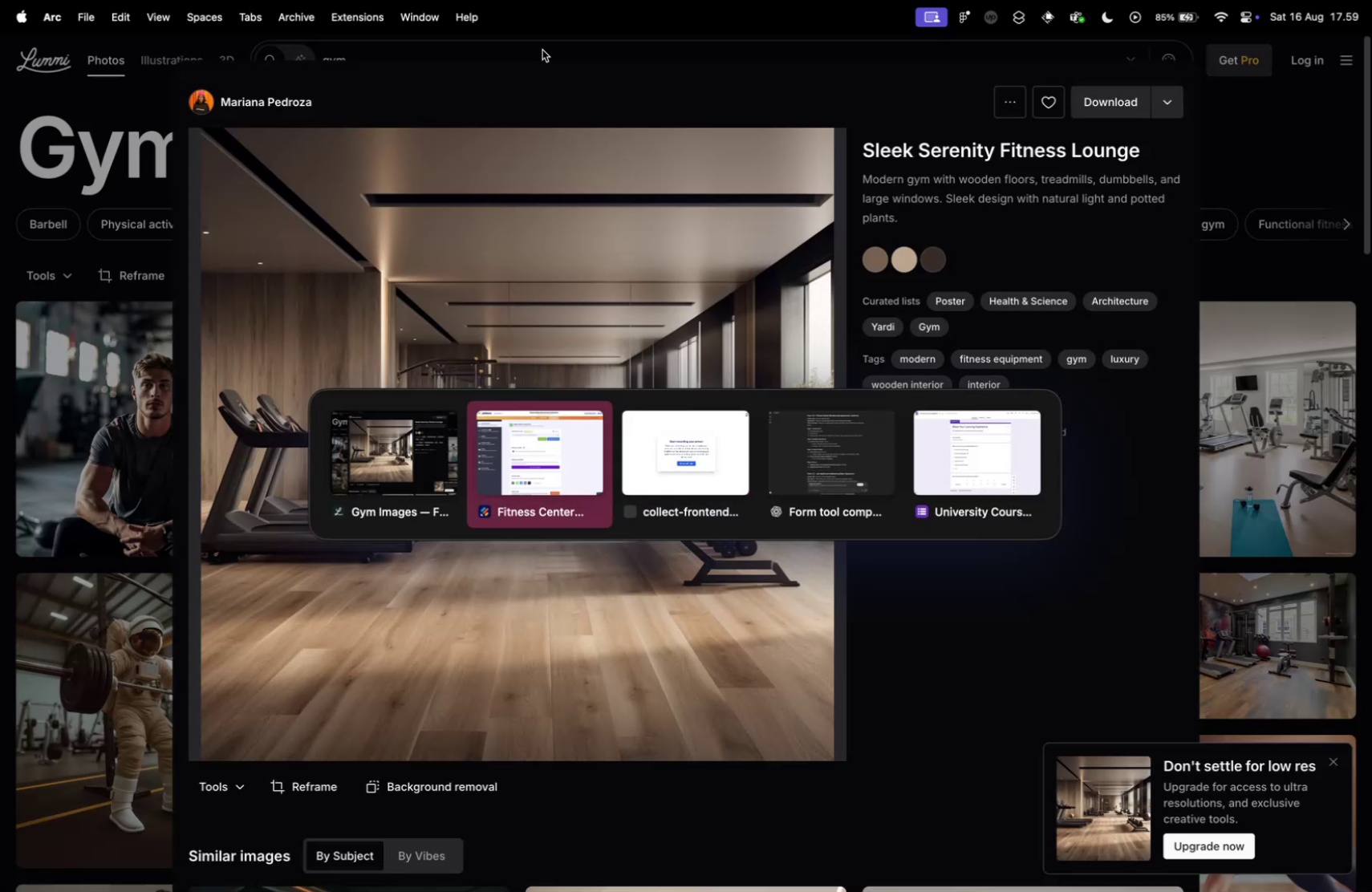 
key(Control+Shift+Tab)
 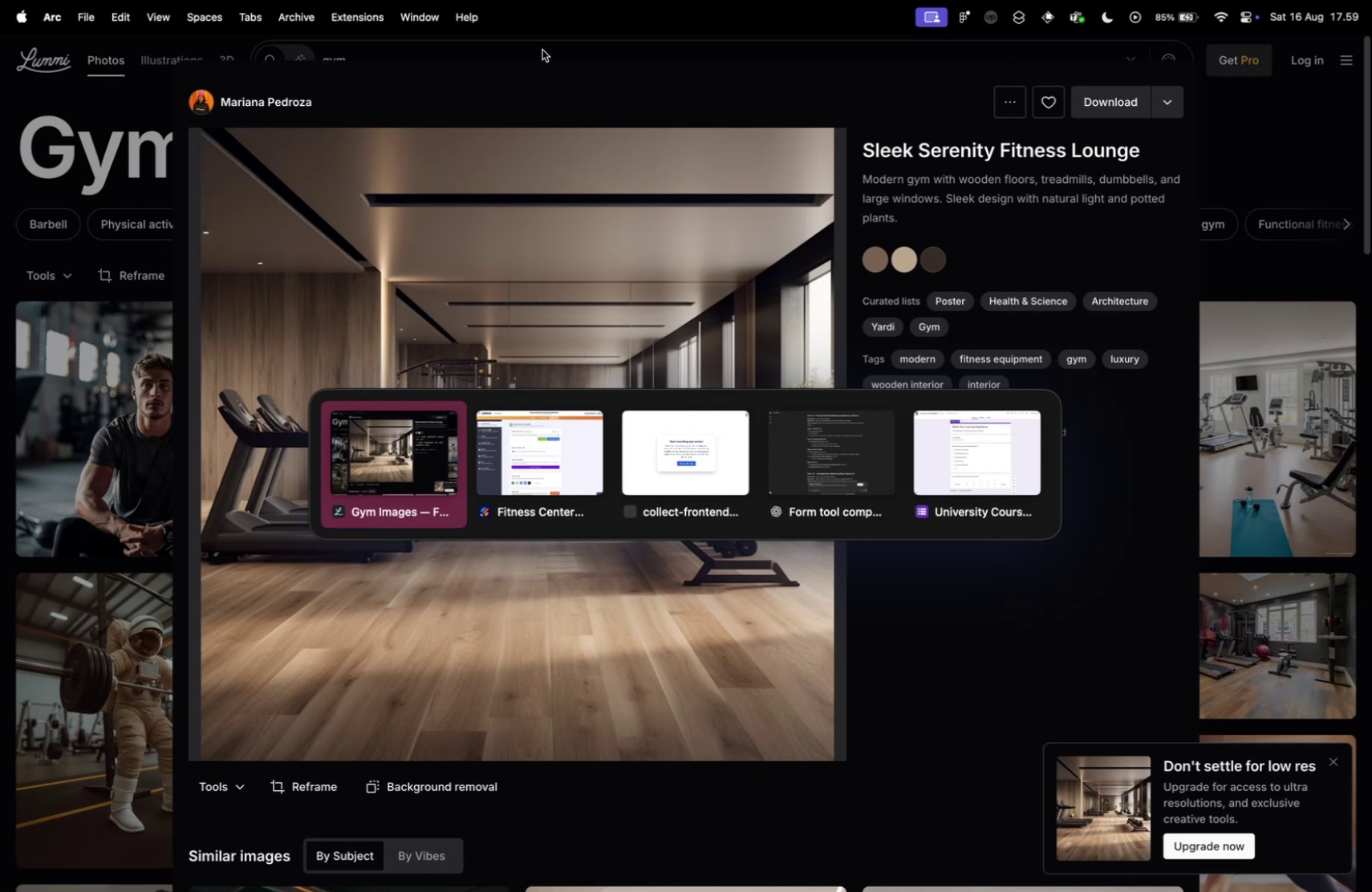 
key(Control+Tab)
 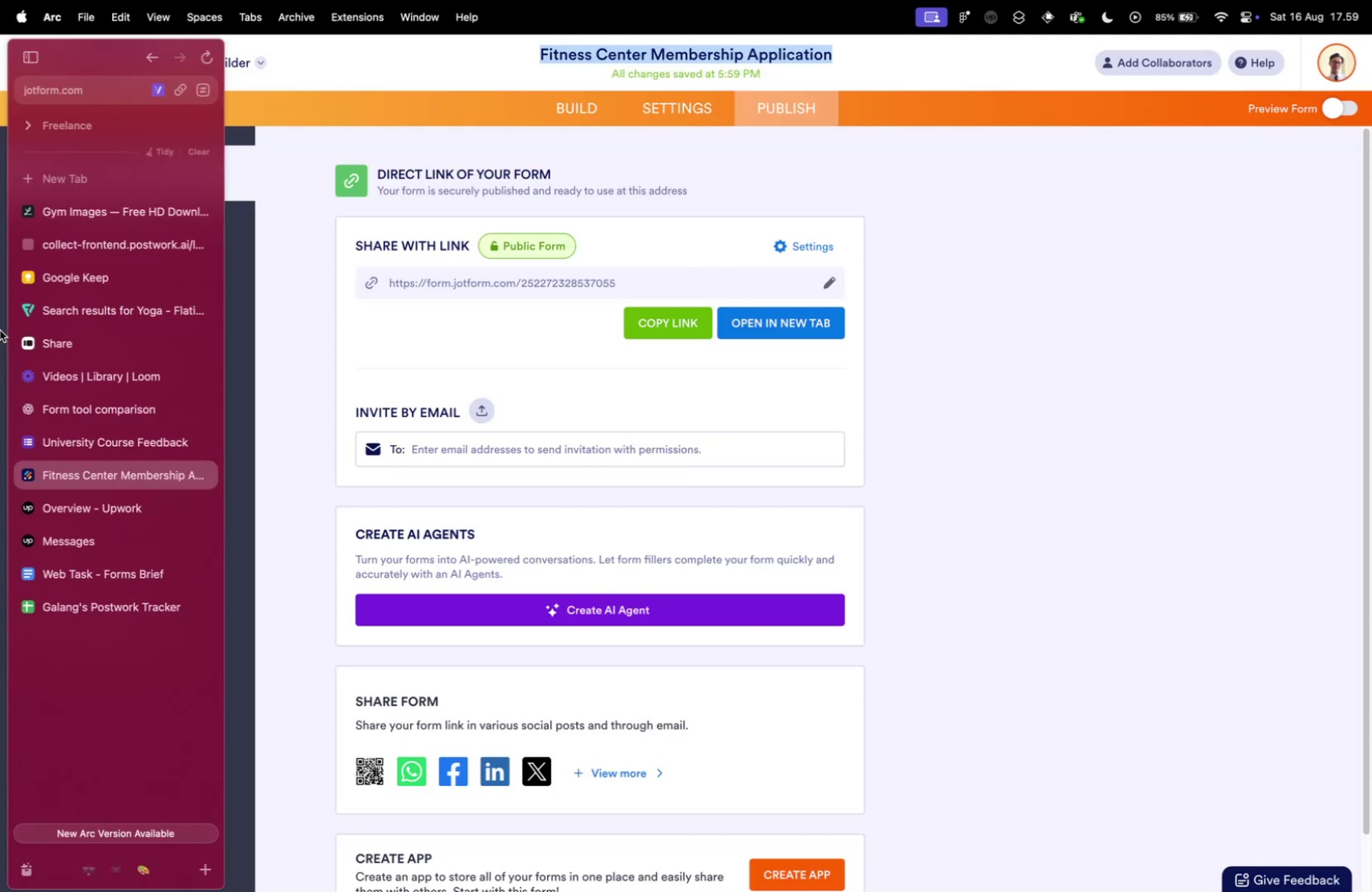 
left_click([105, 603])
 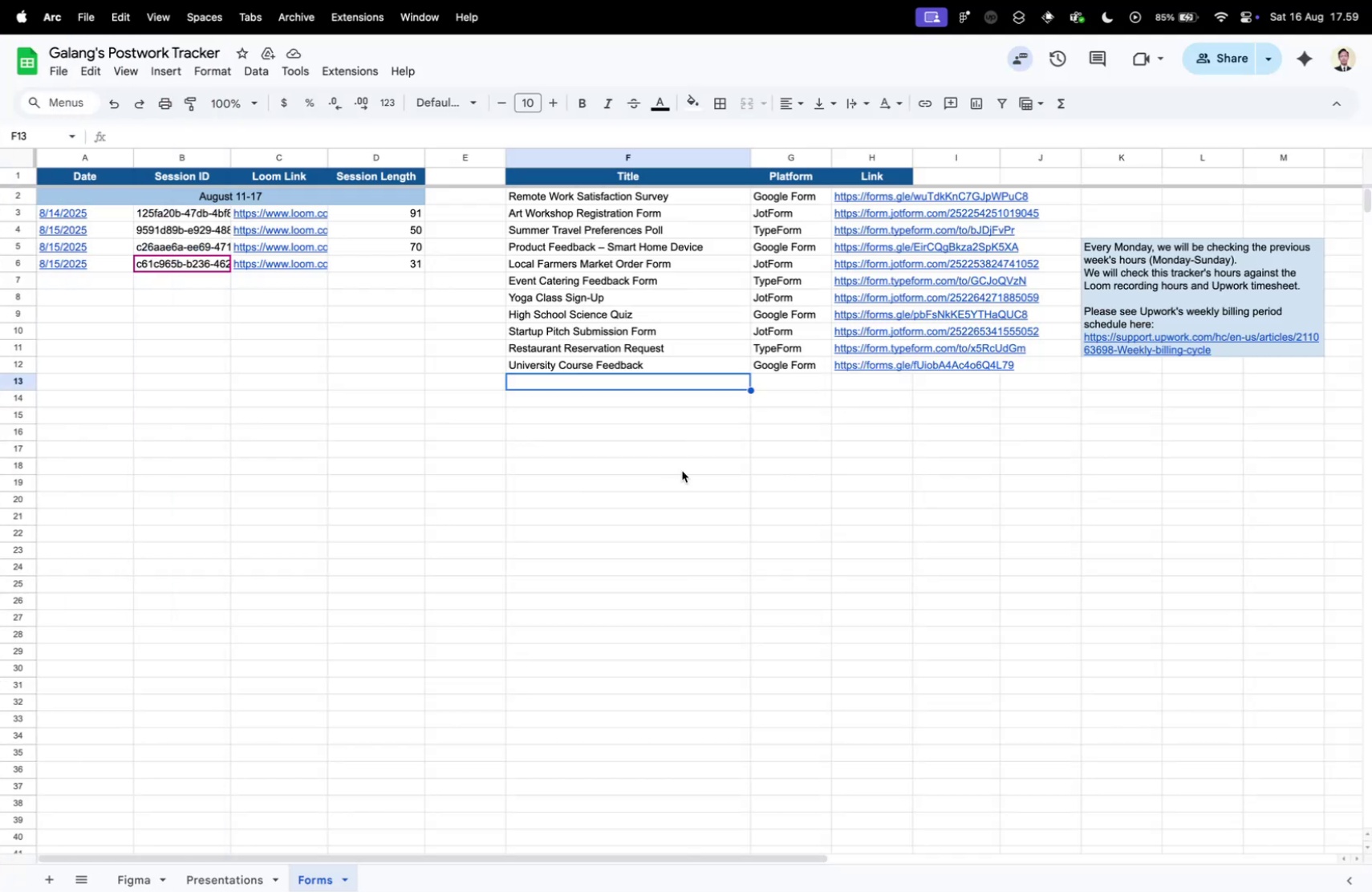 
key(Meta+Space)
 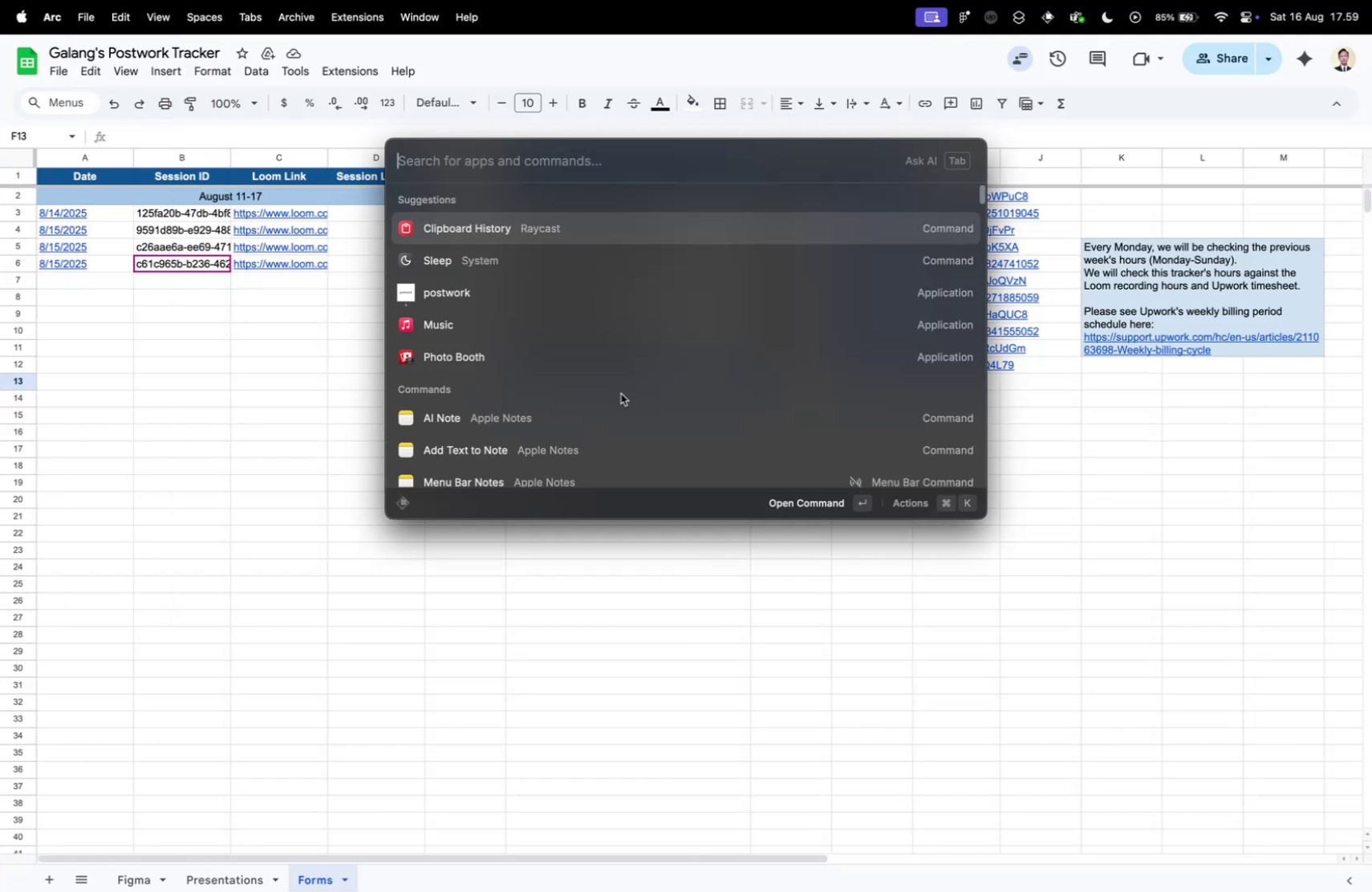 
key(Enter)
 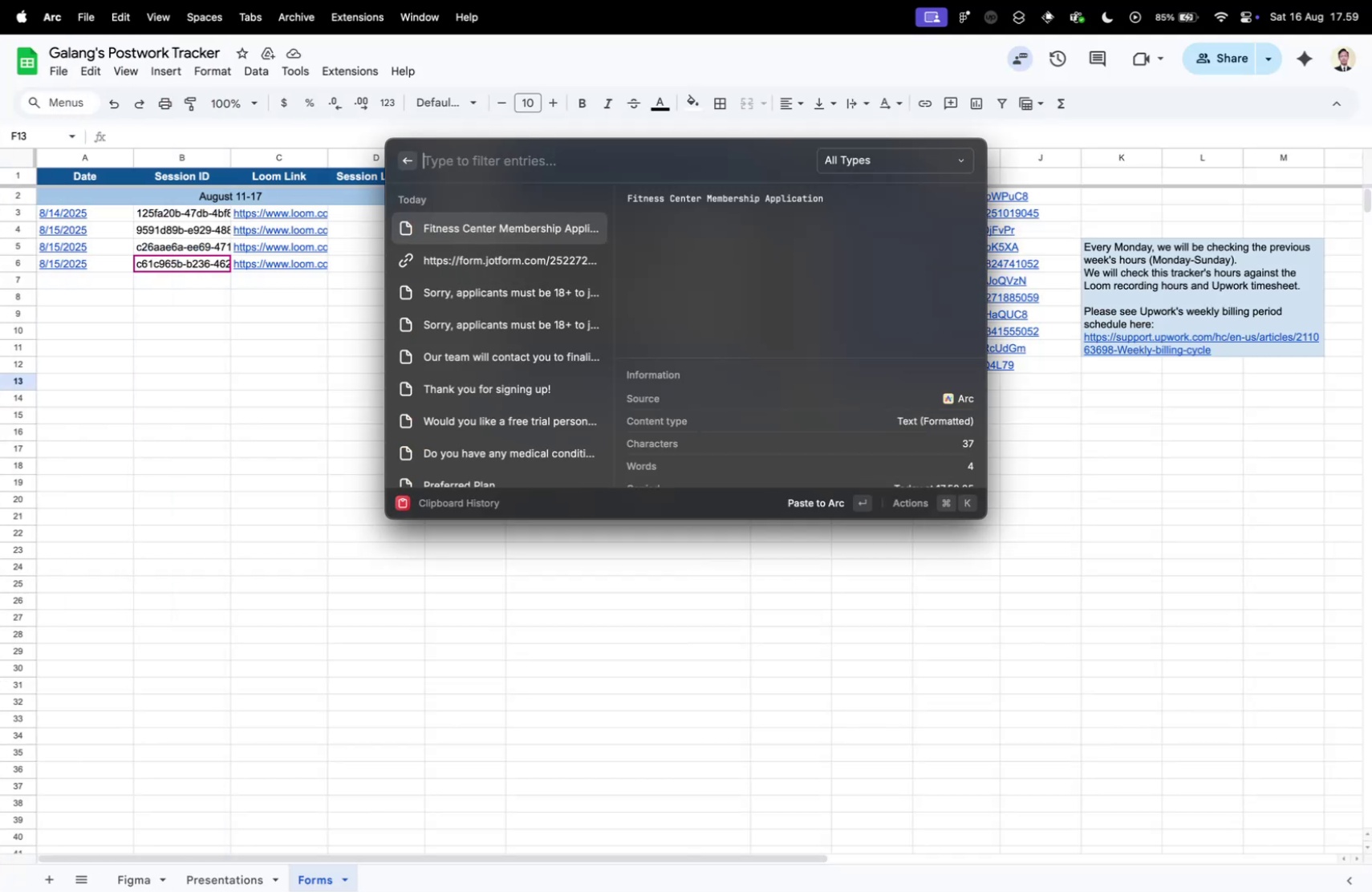 
key(Enter)
 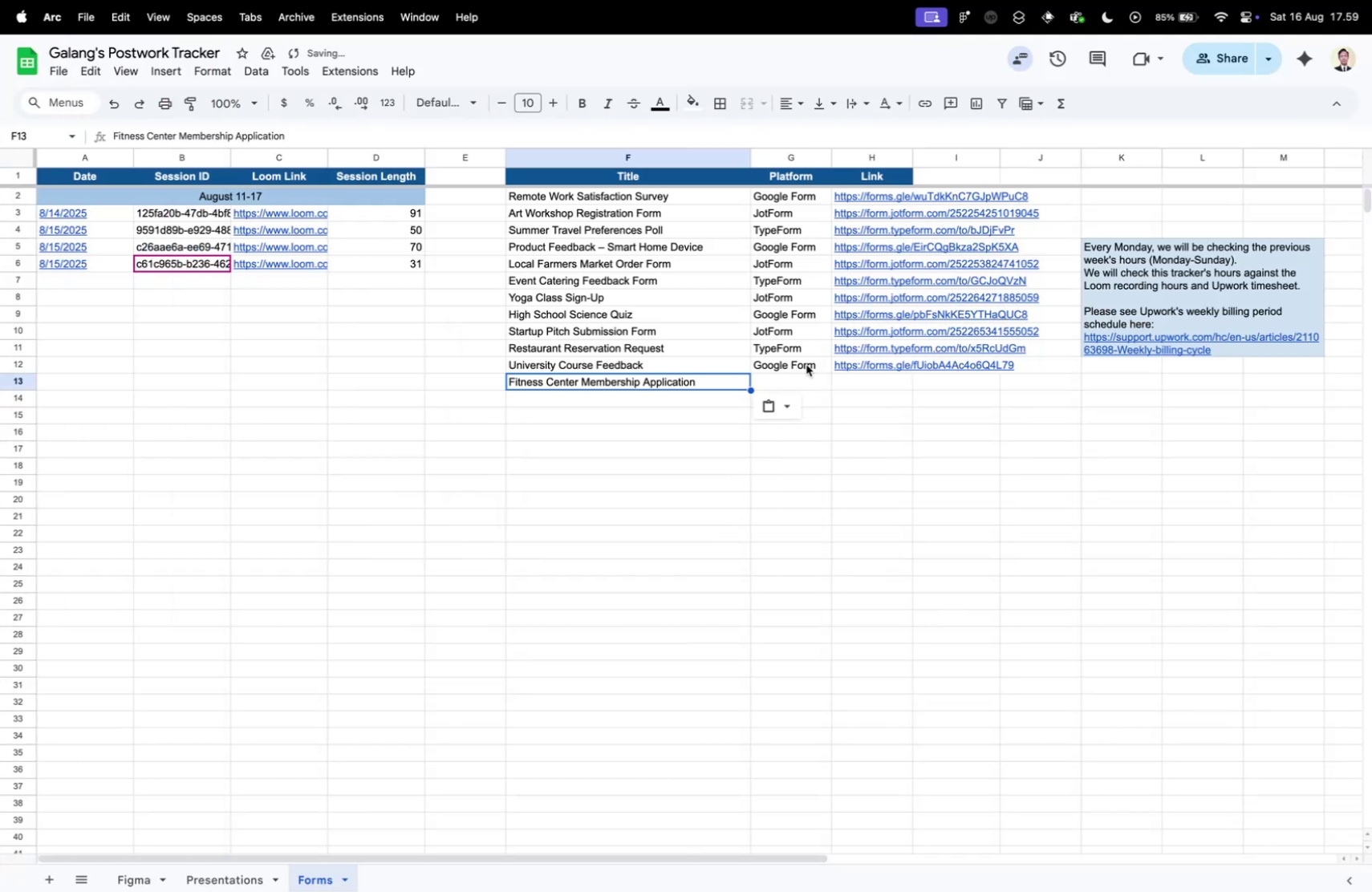 
left_click([800, 375])
 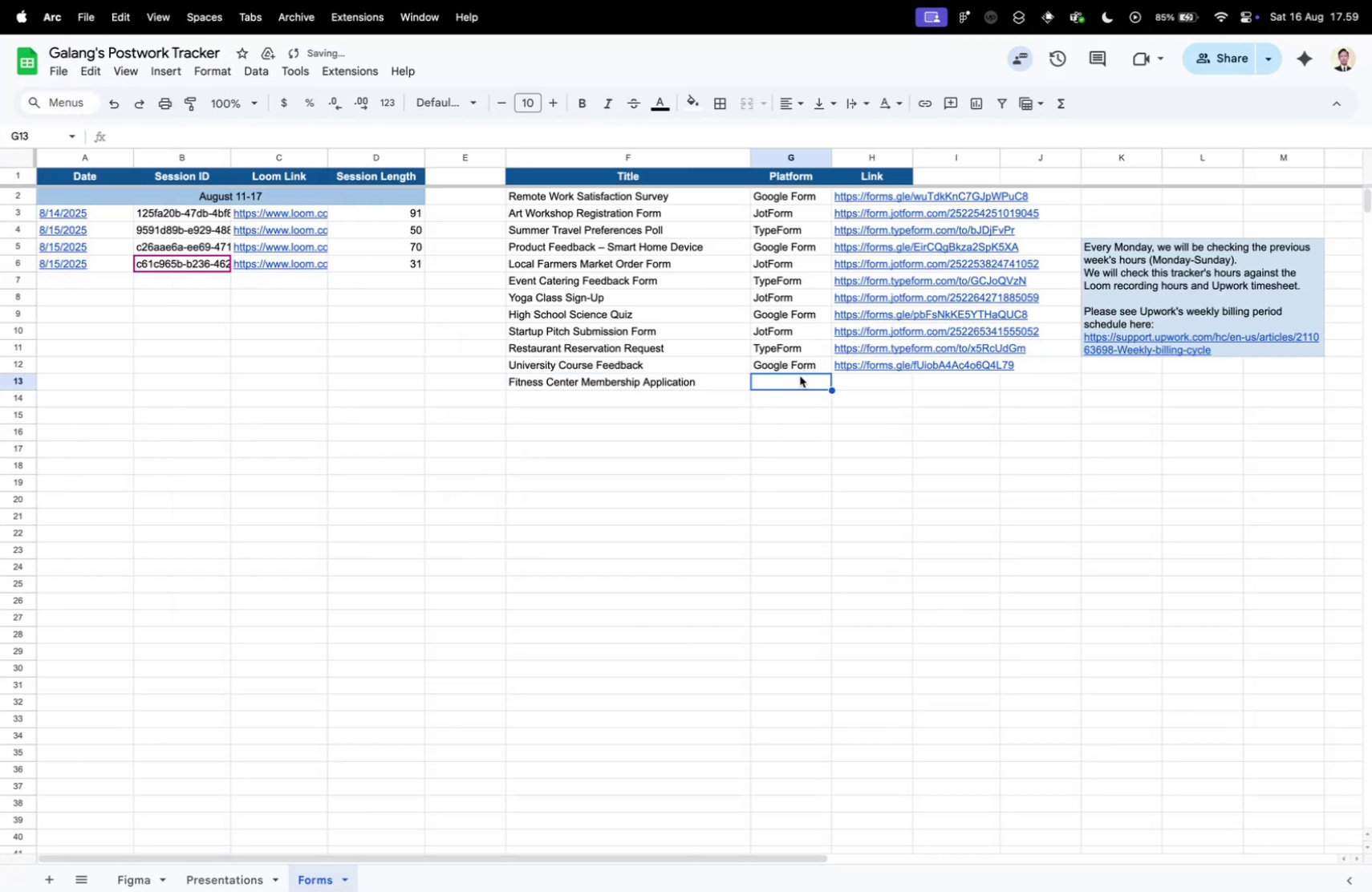 
key(Shift+J)
 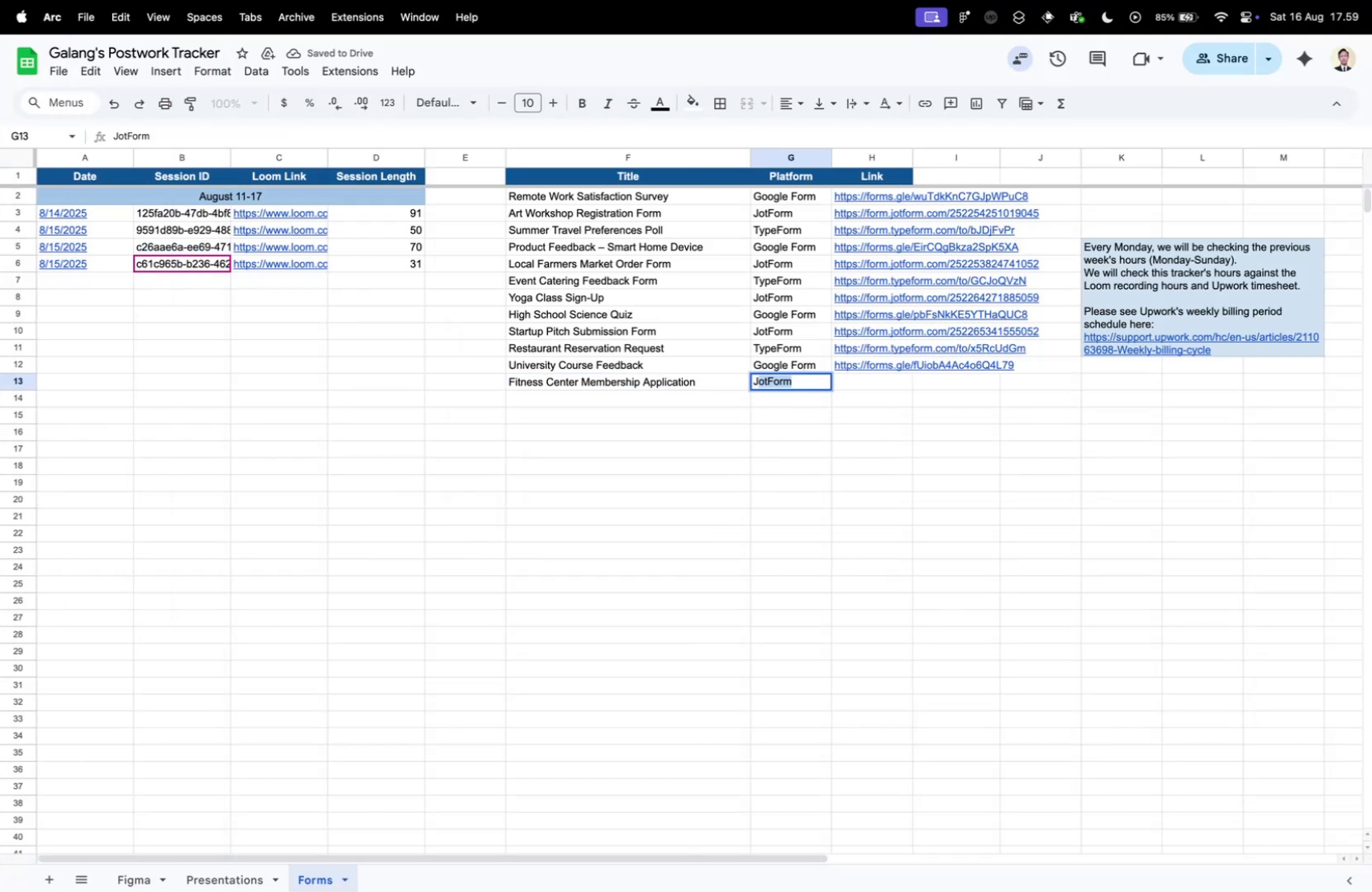 
key(Enter)
 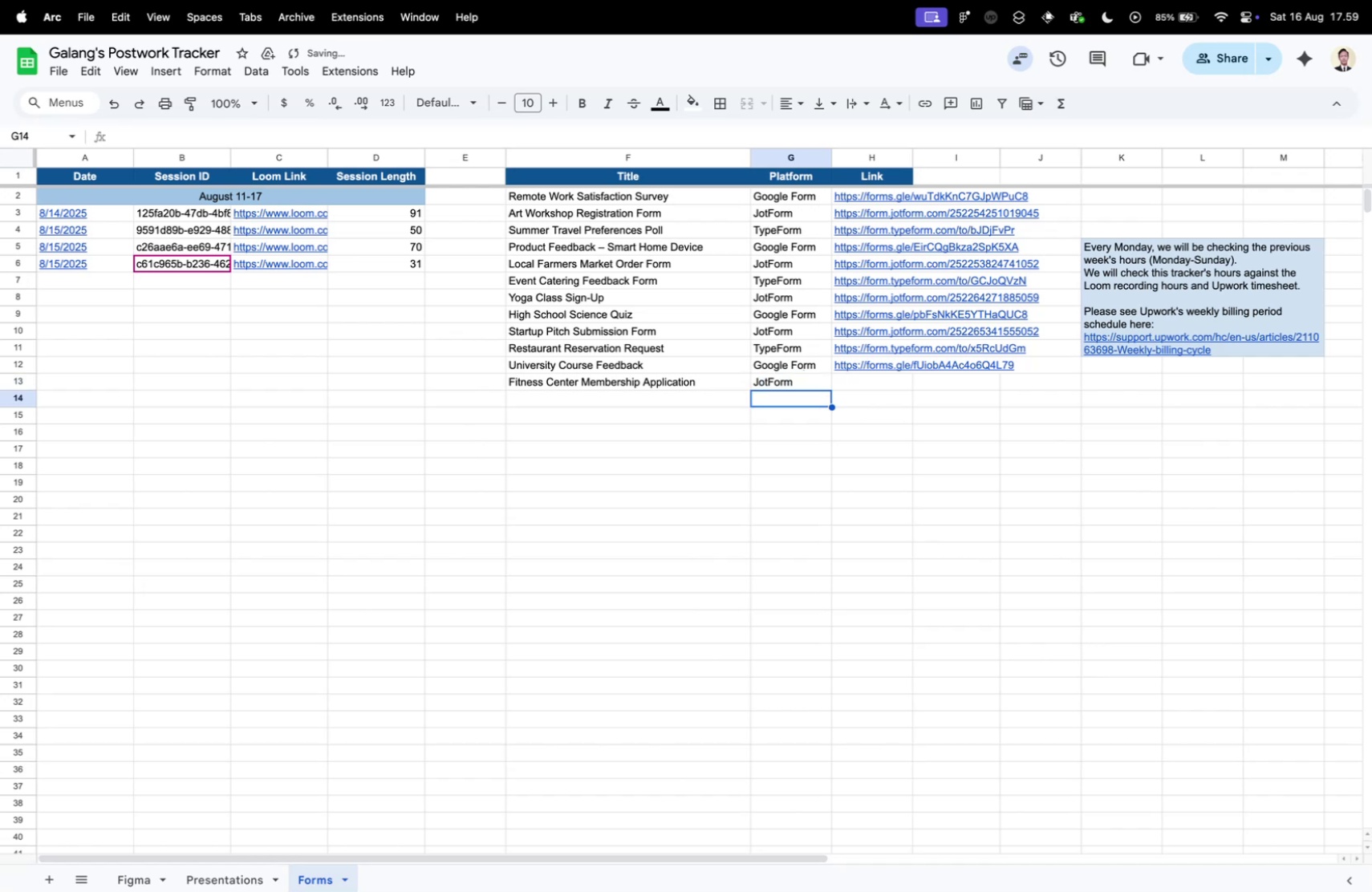 
key(ArrowUp)
 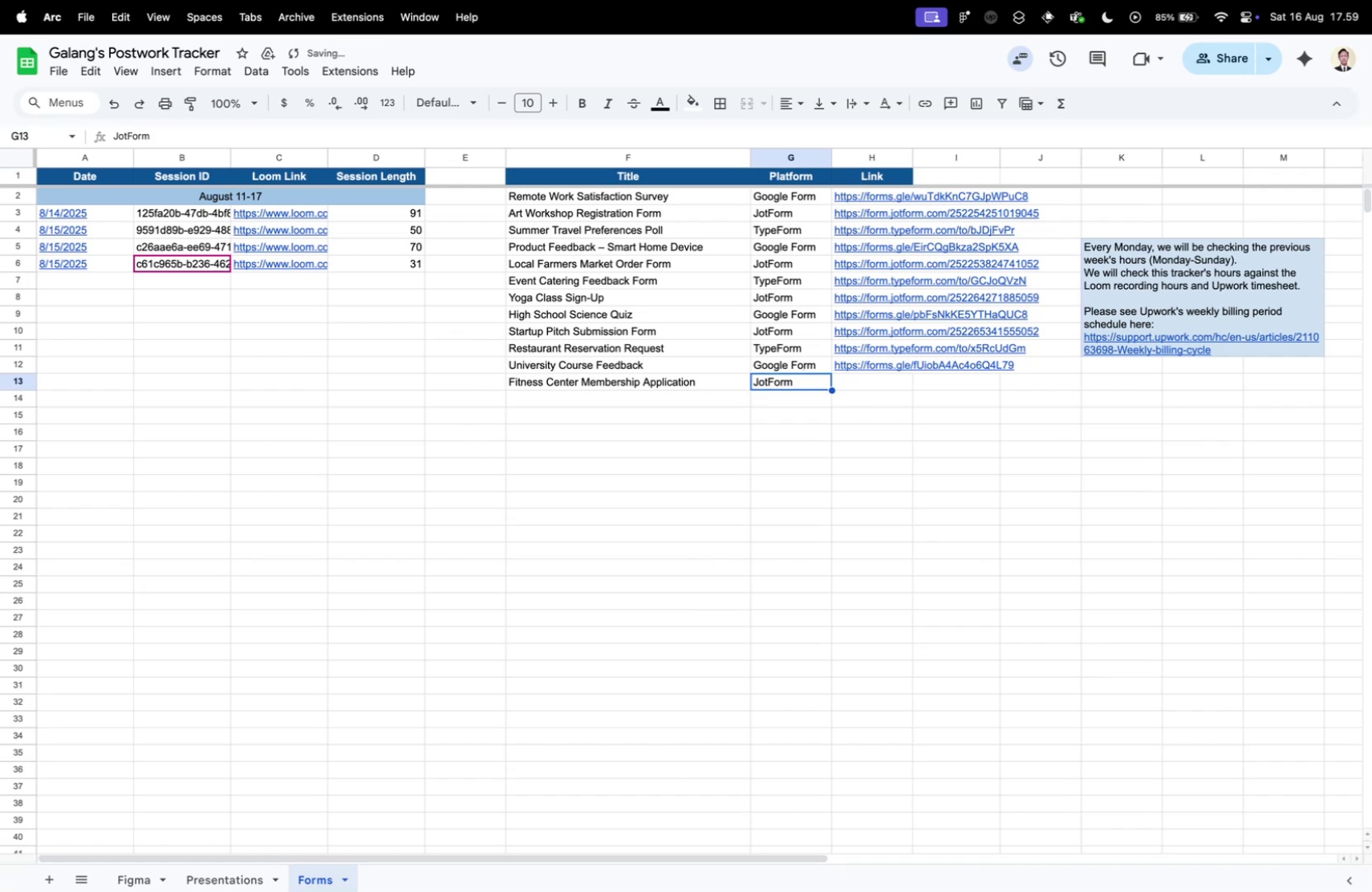 
key(ArrowRight)
 